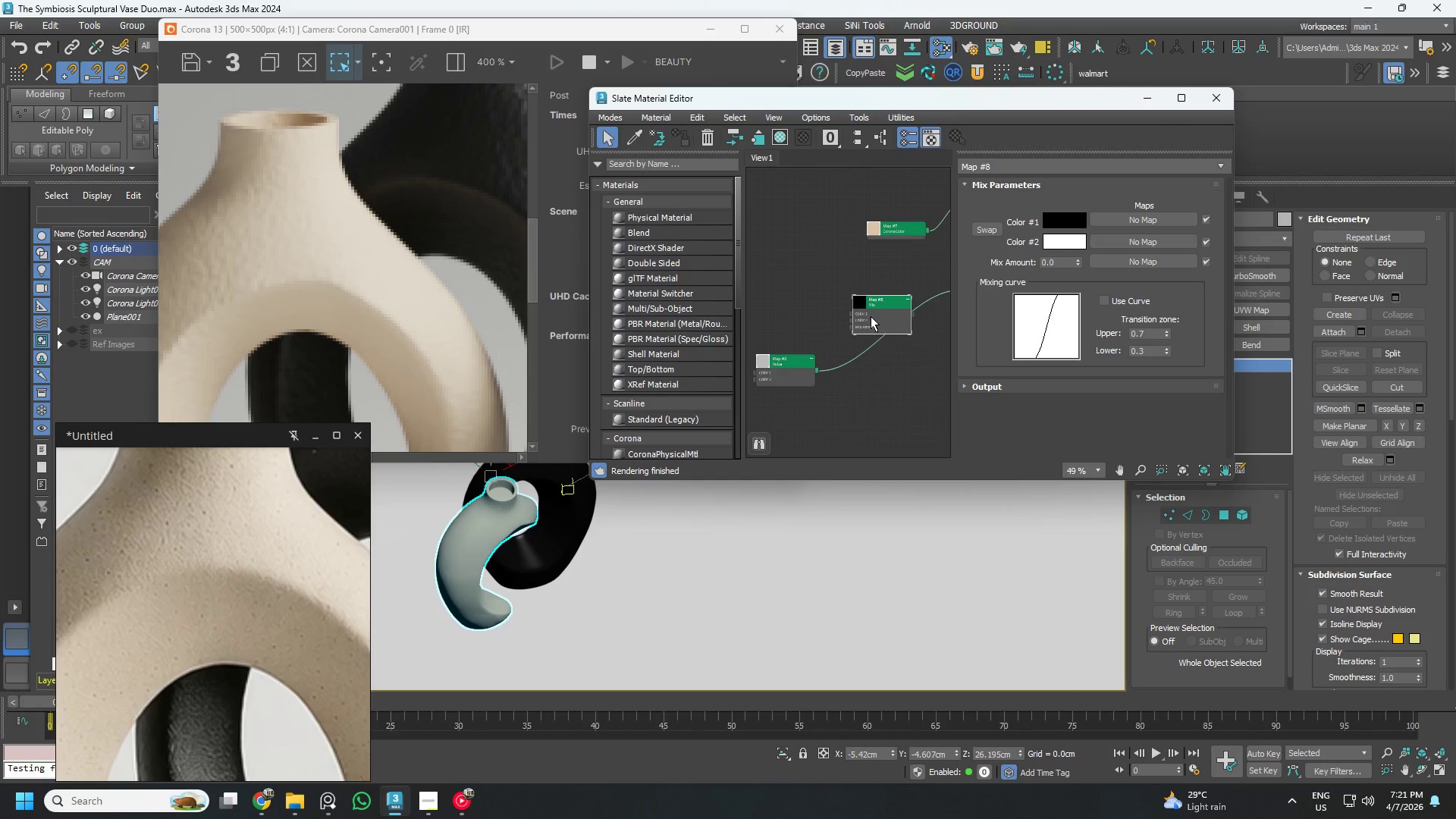 
scroll: coordinate [872, 315], scroll_direction: up, amount: 6.0
 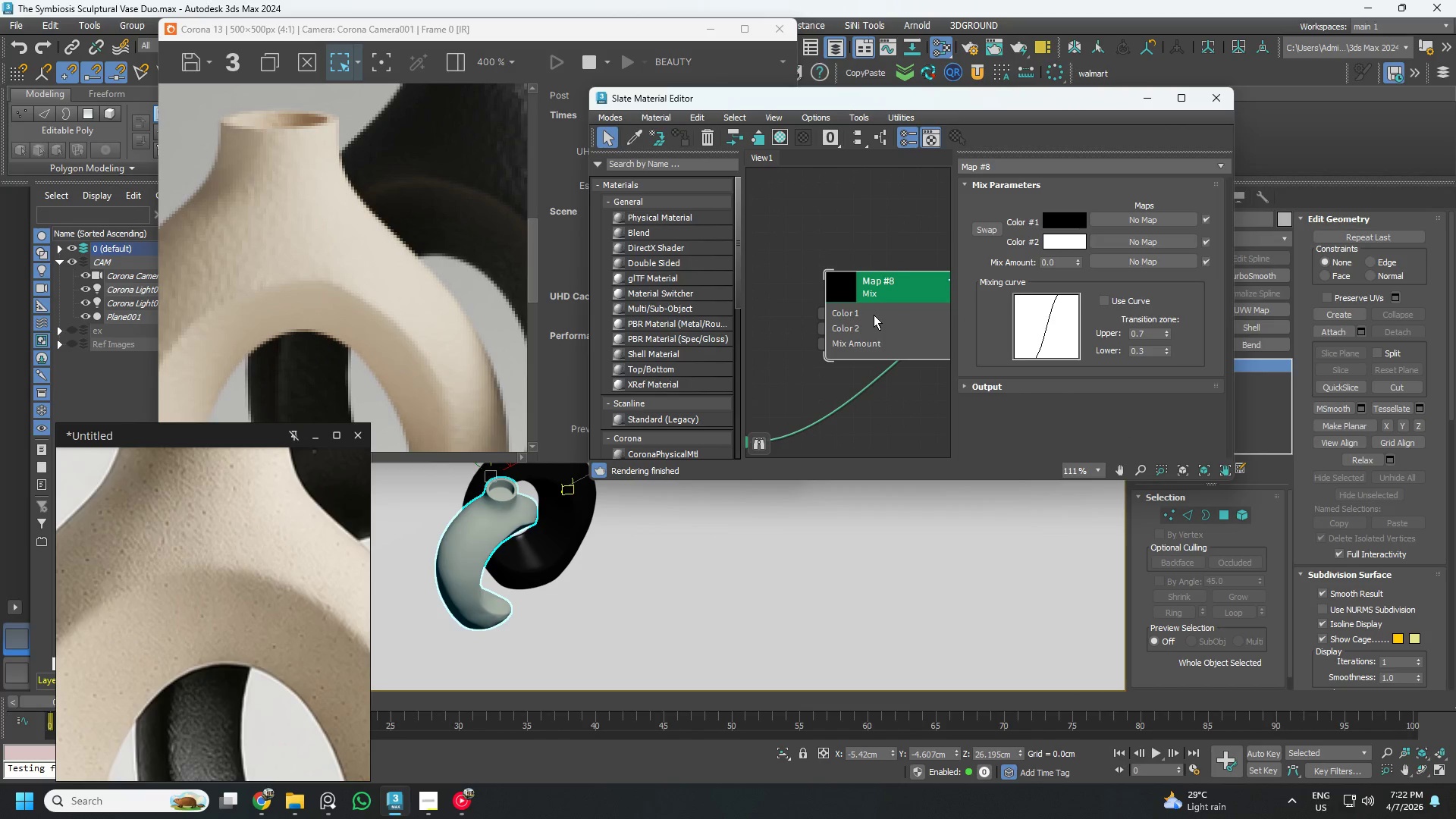 
left_click([874, 315])
 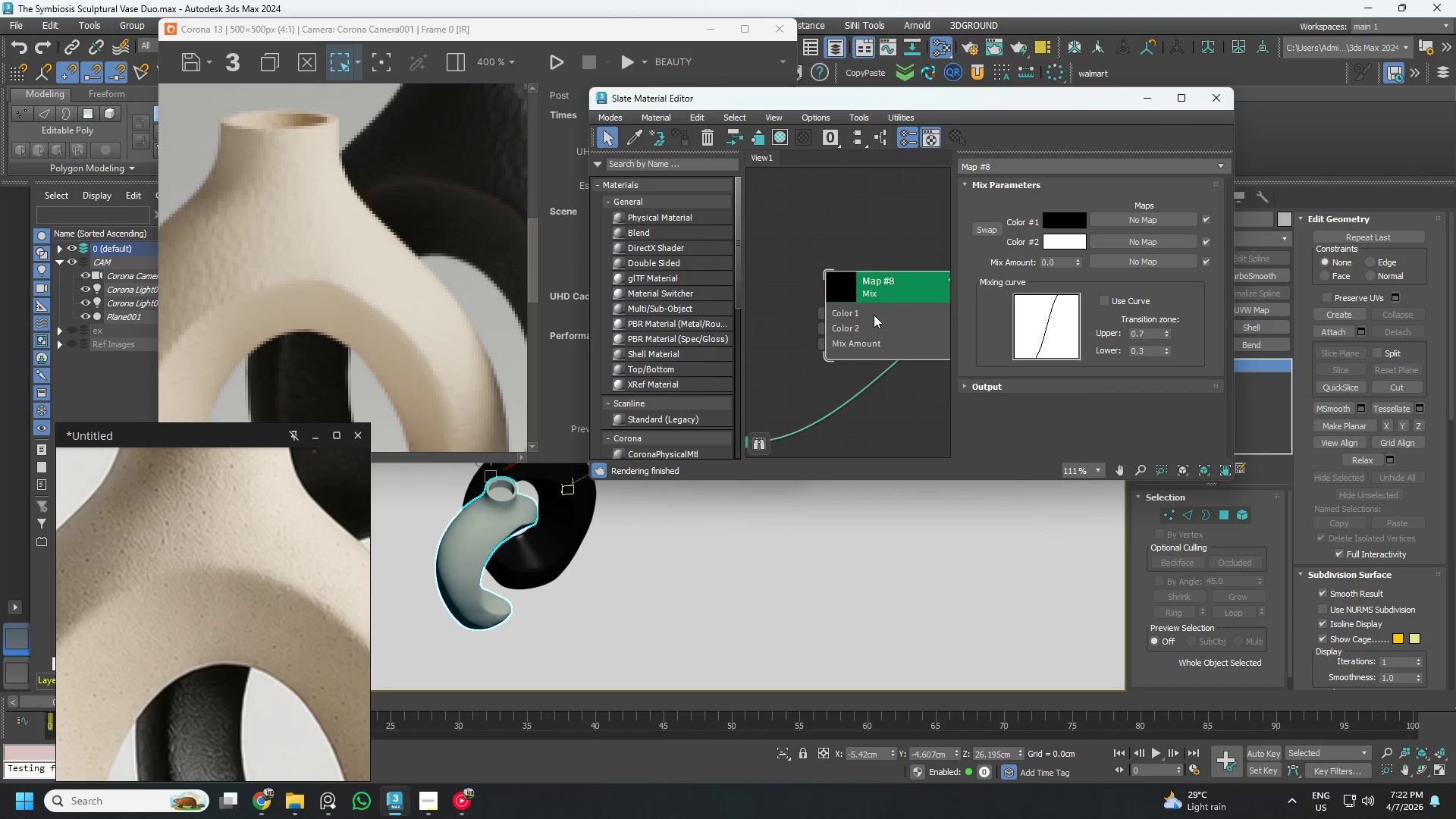 
key(Delete)
 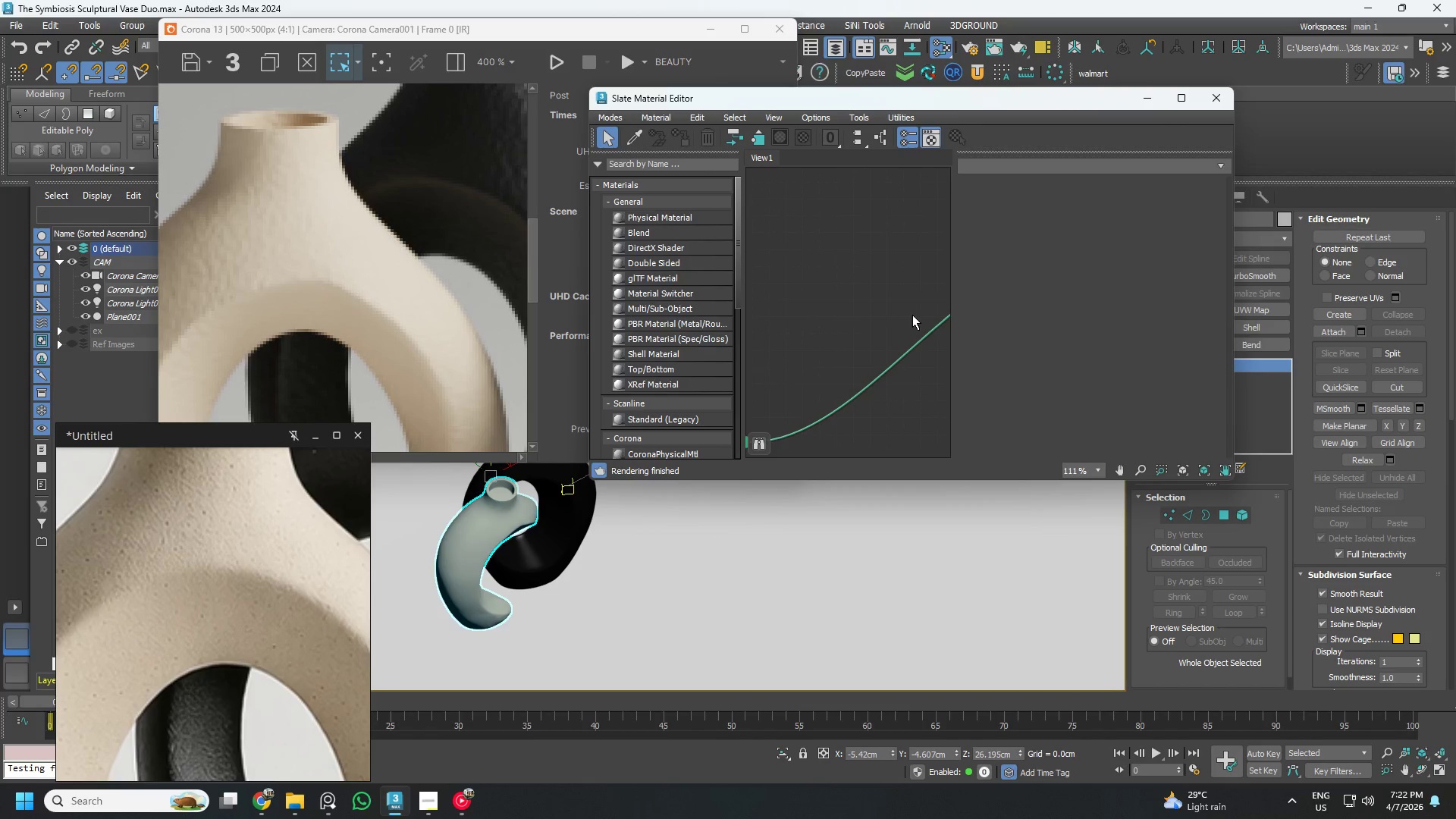 
right_click([912, 314])
 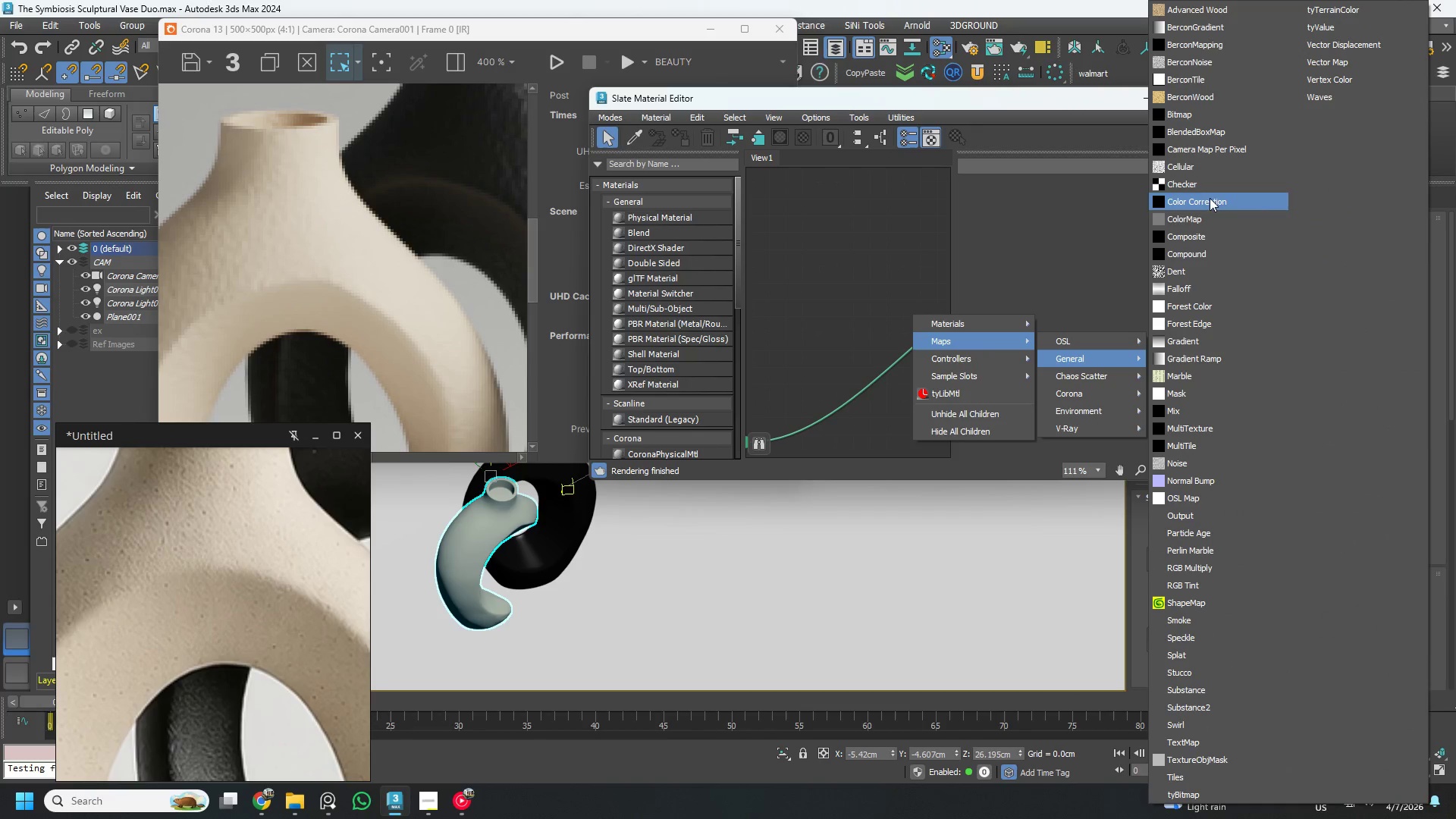 
left_click([1216, 234])
 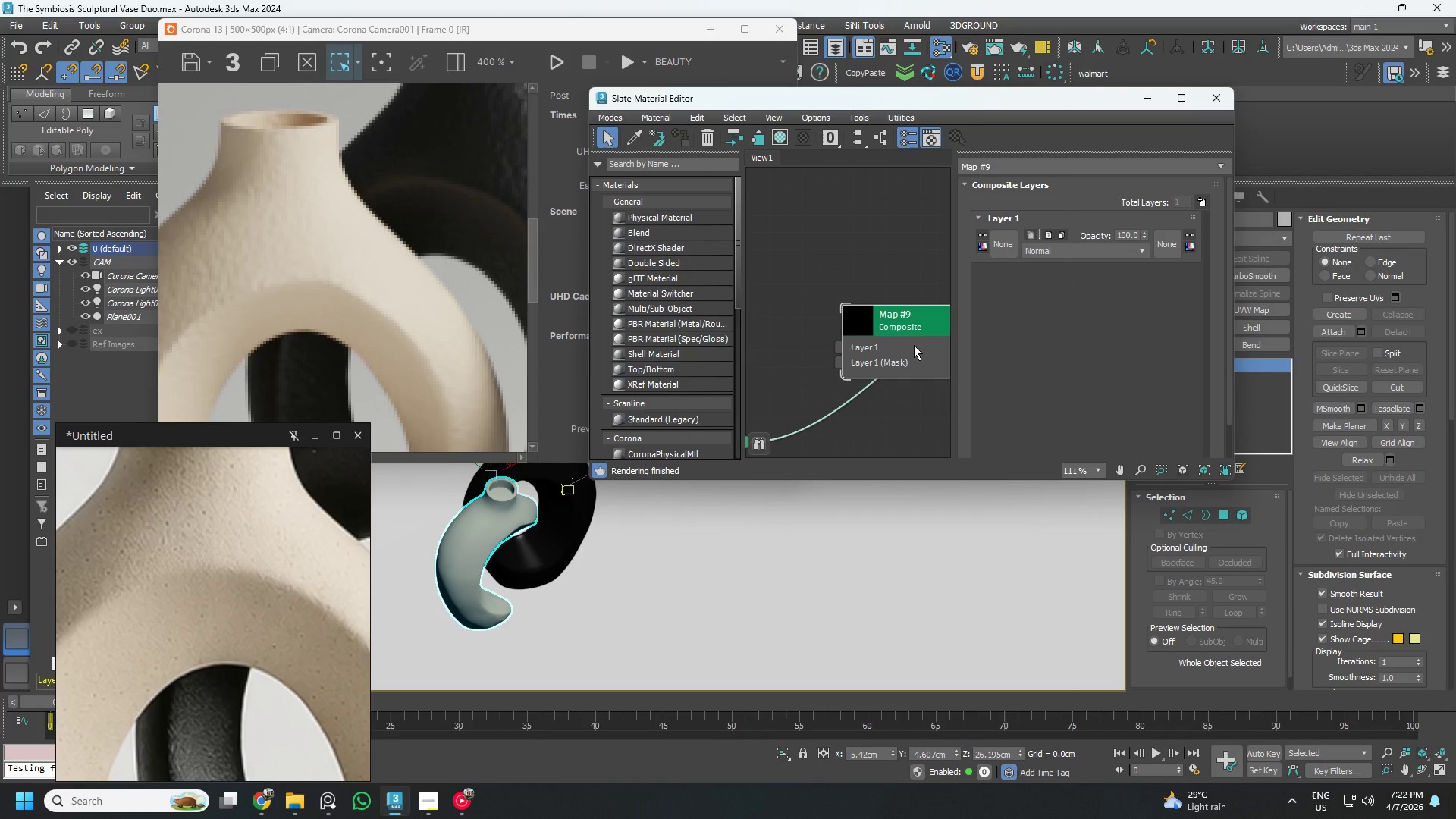 
left_click_drag(start_coordinate=[911, 342], to_coordinate=[865, 315])
 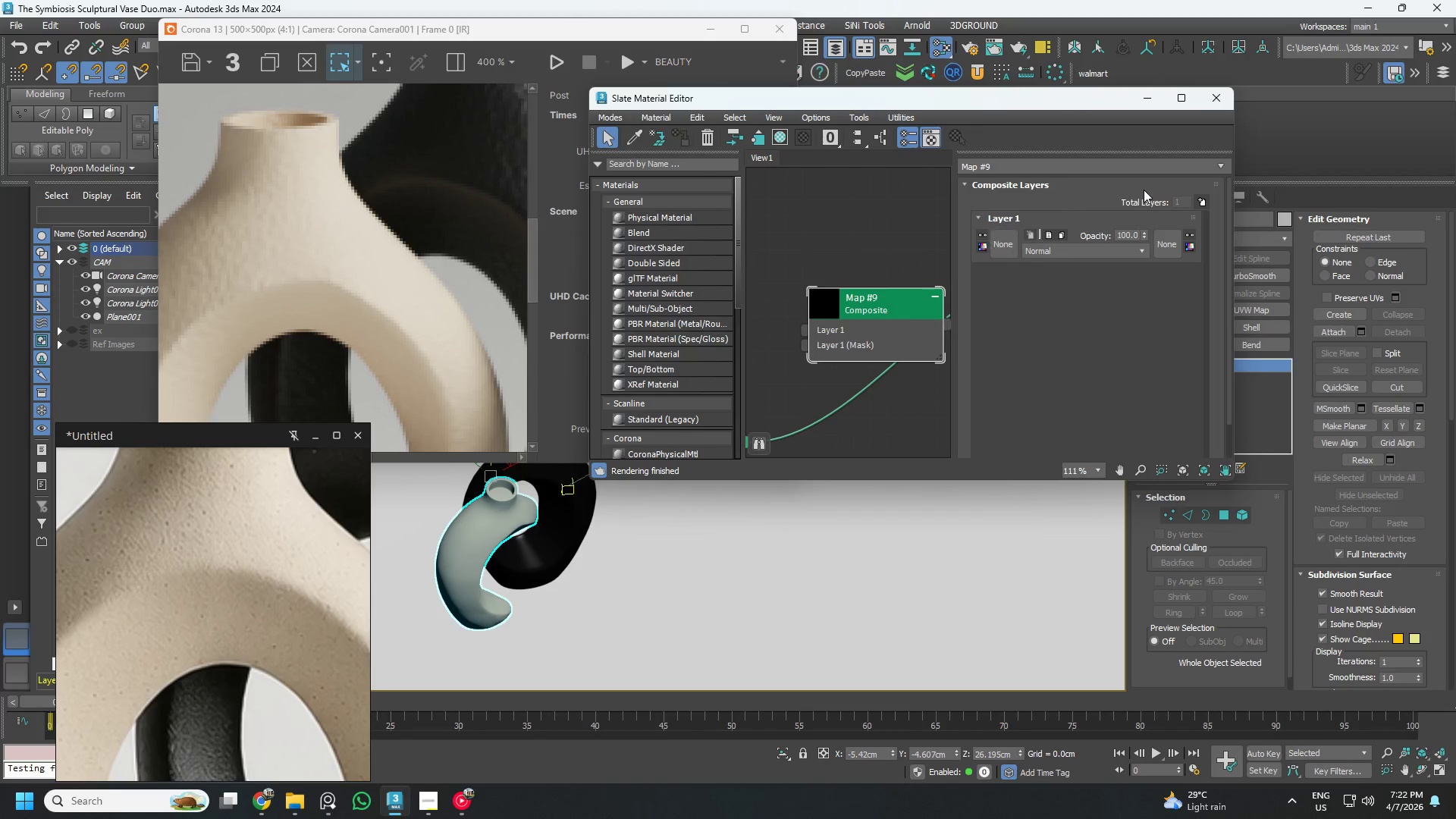 
left_click([1205, 202])
 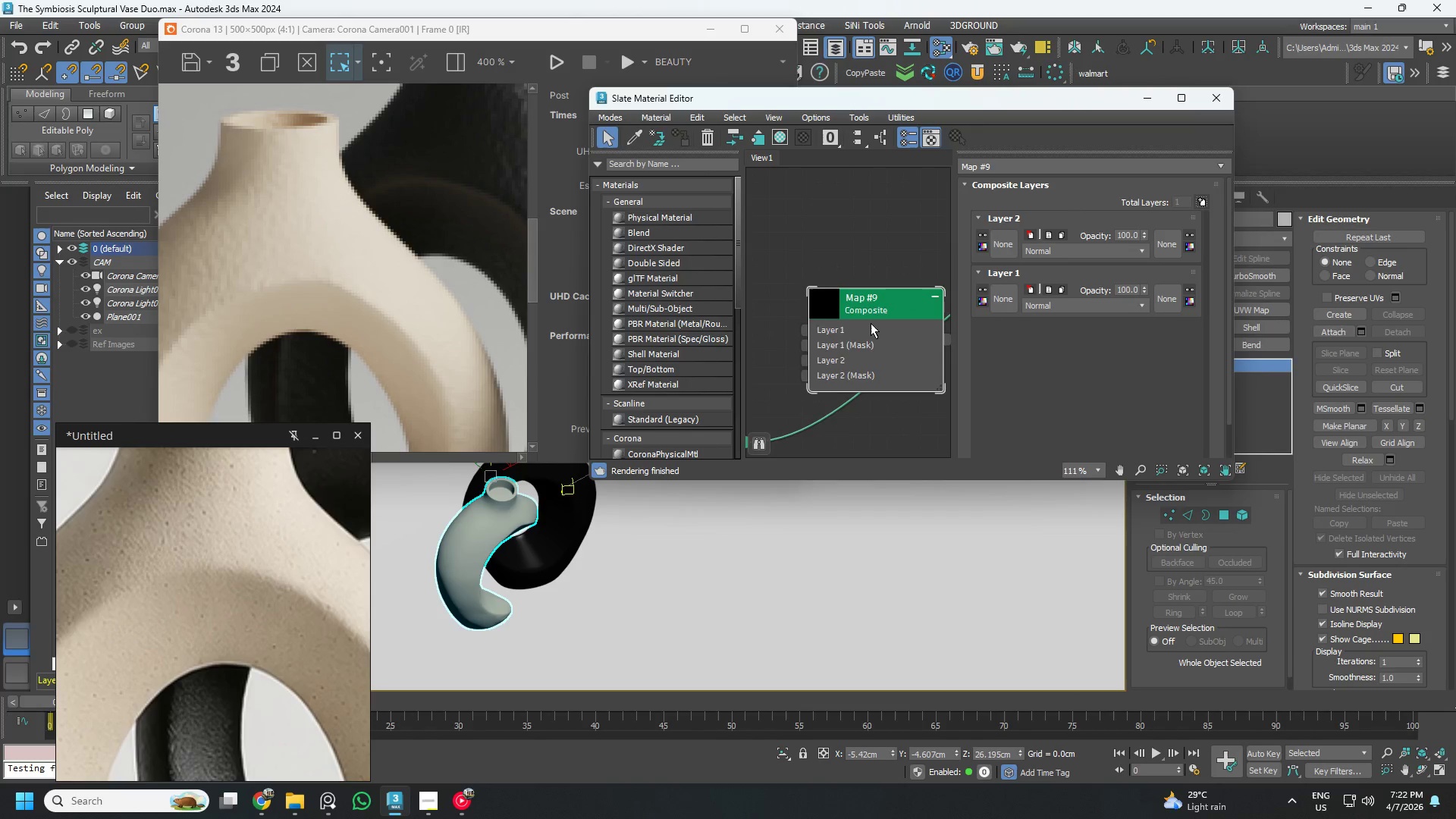 
scroll: coordinate [871, 325], scroll_direction: down, amount: 2.0
 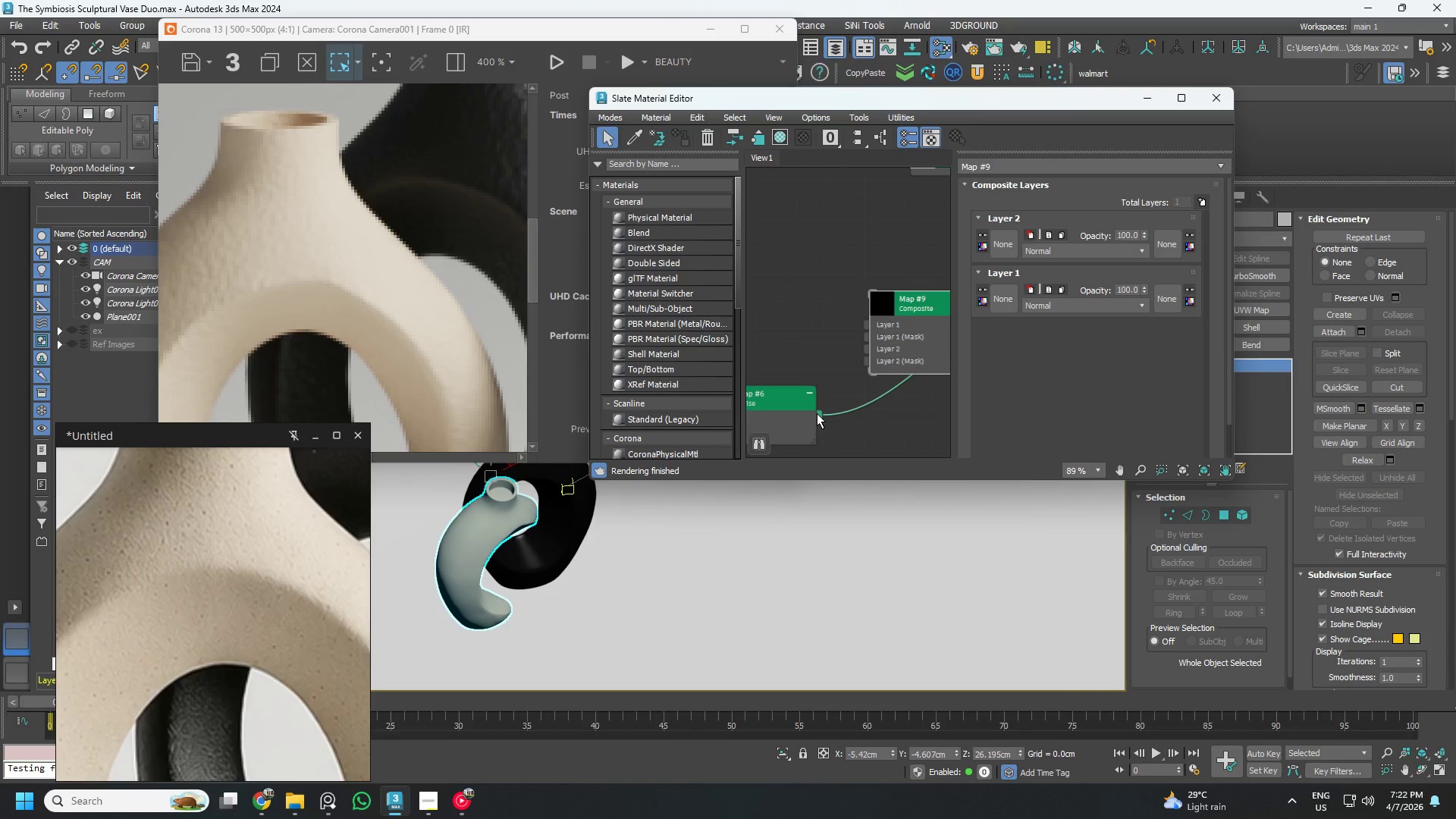 
left_click_drag(start_coordinate=[818, 414], to_coordinate=[867, 348])
 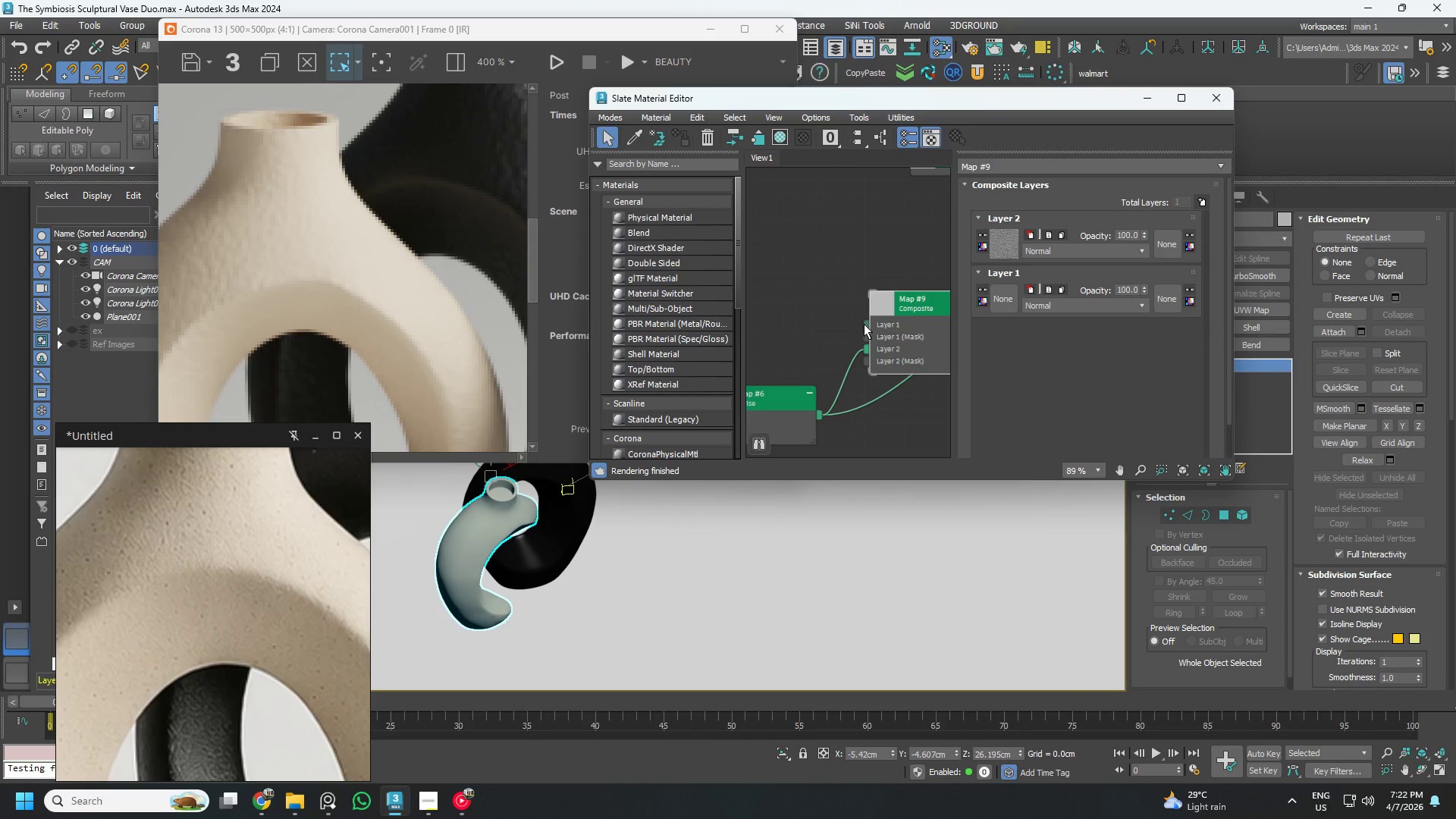 
left_click_drag(start_coordinate=[864, 324], to_coordinate=[786, 309])
 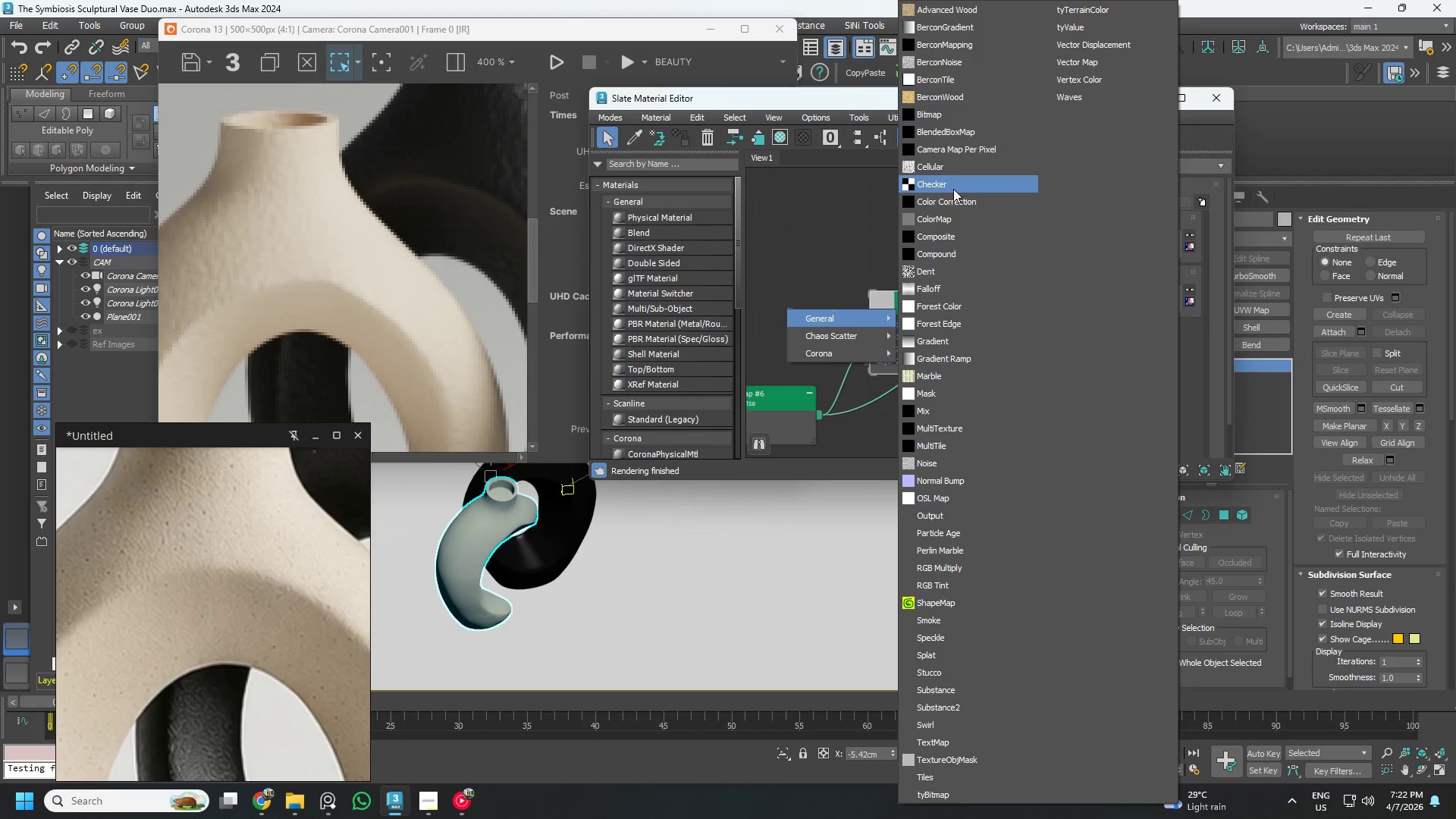 
left_click([945, 111])
 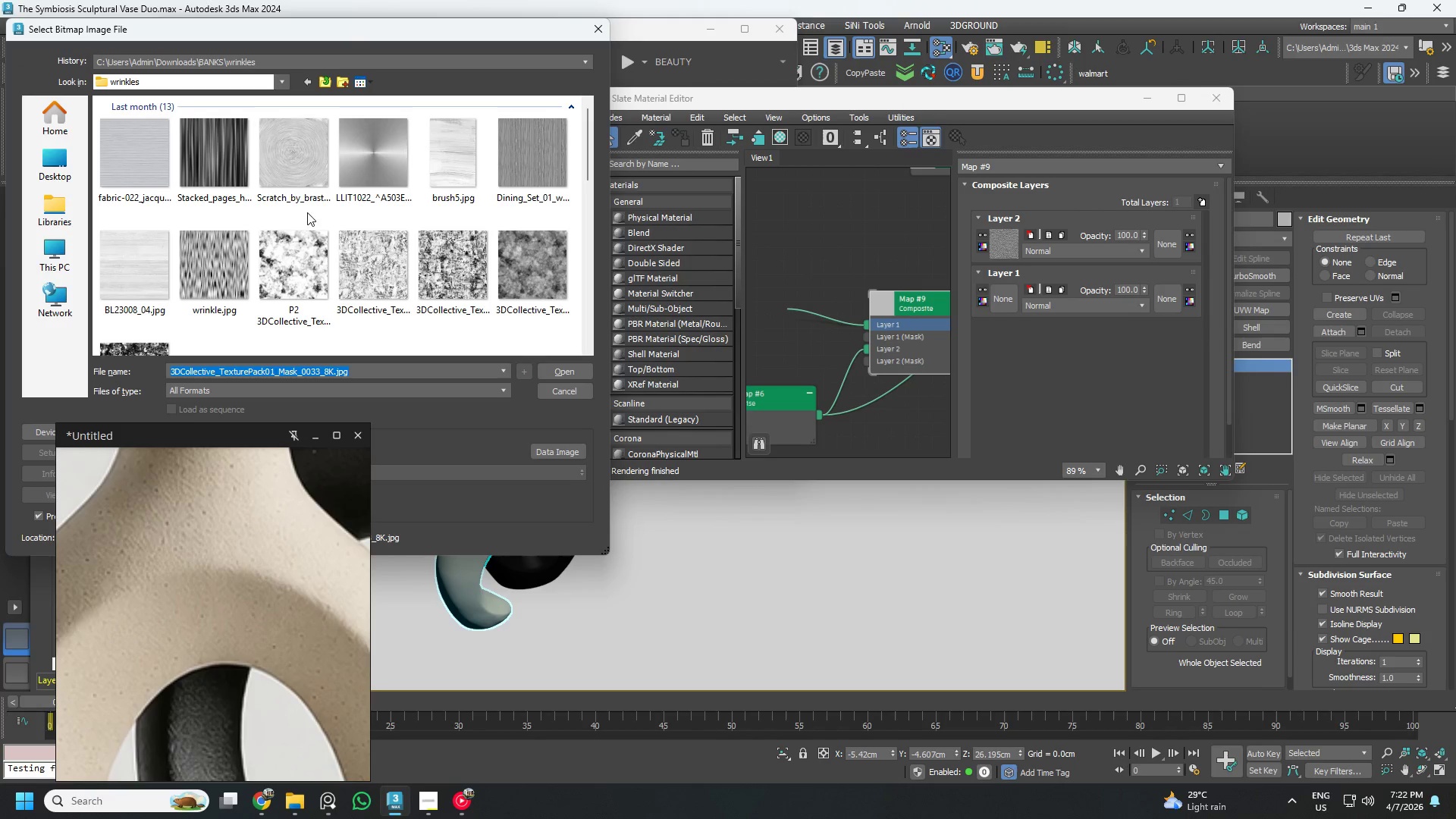 
scroll: coordinate [302, 243], scroll_direction: down, amount: 2.0
 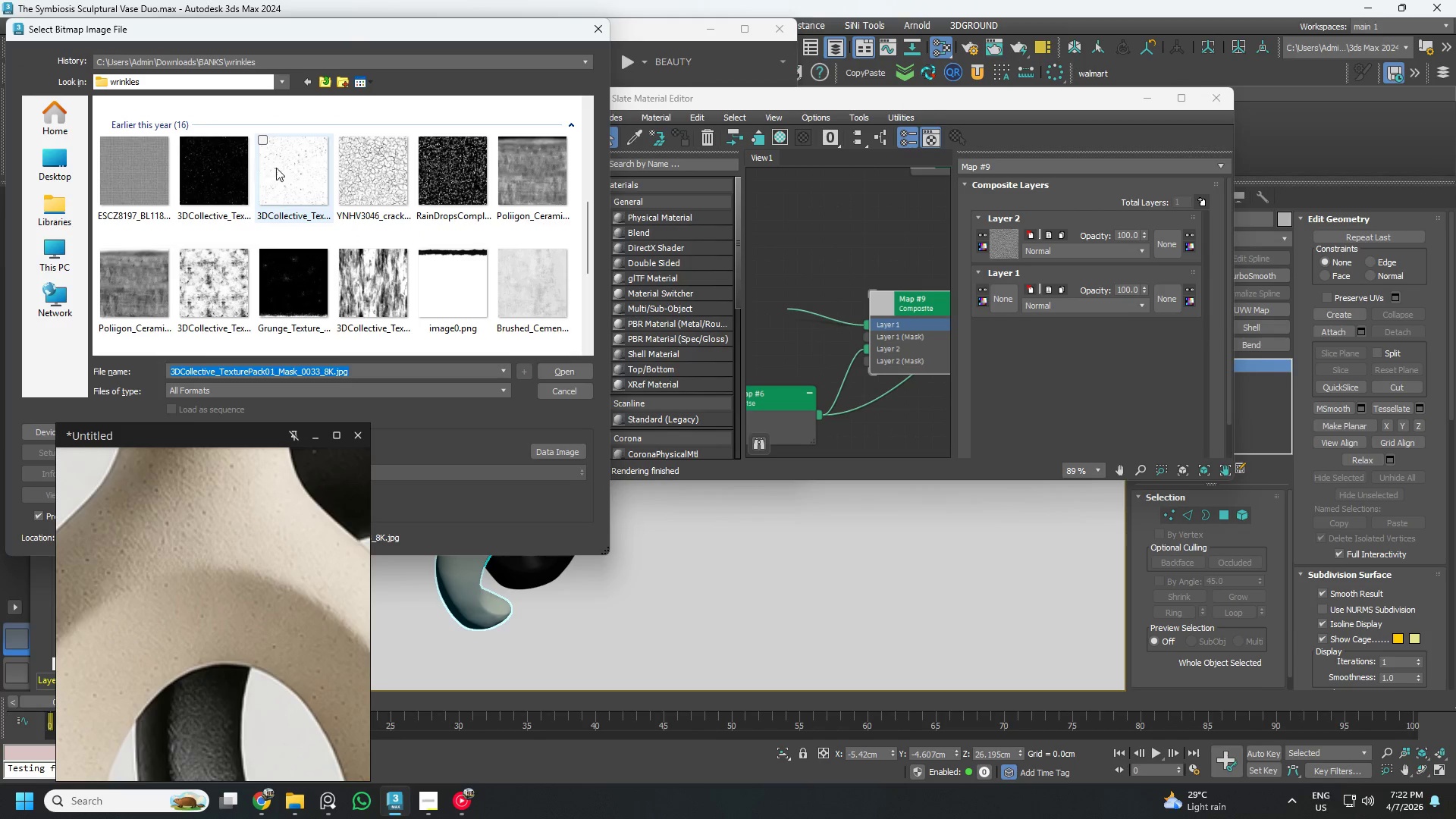 
left_click([288, 168])
 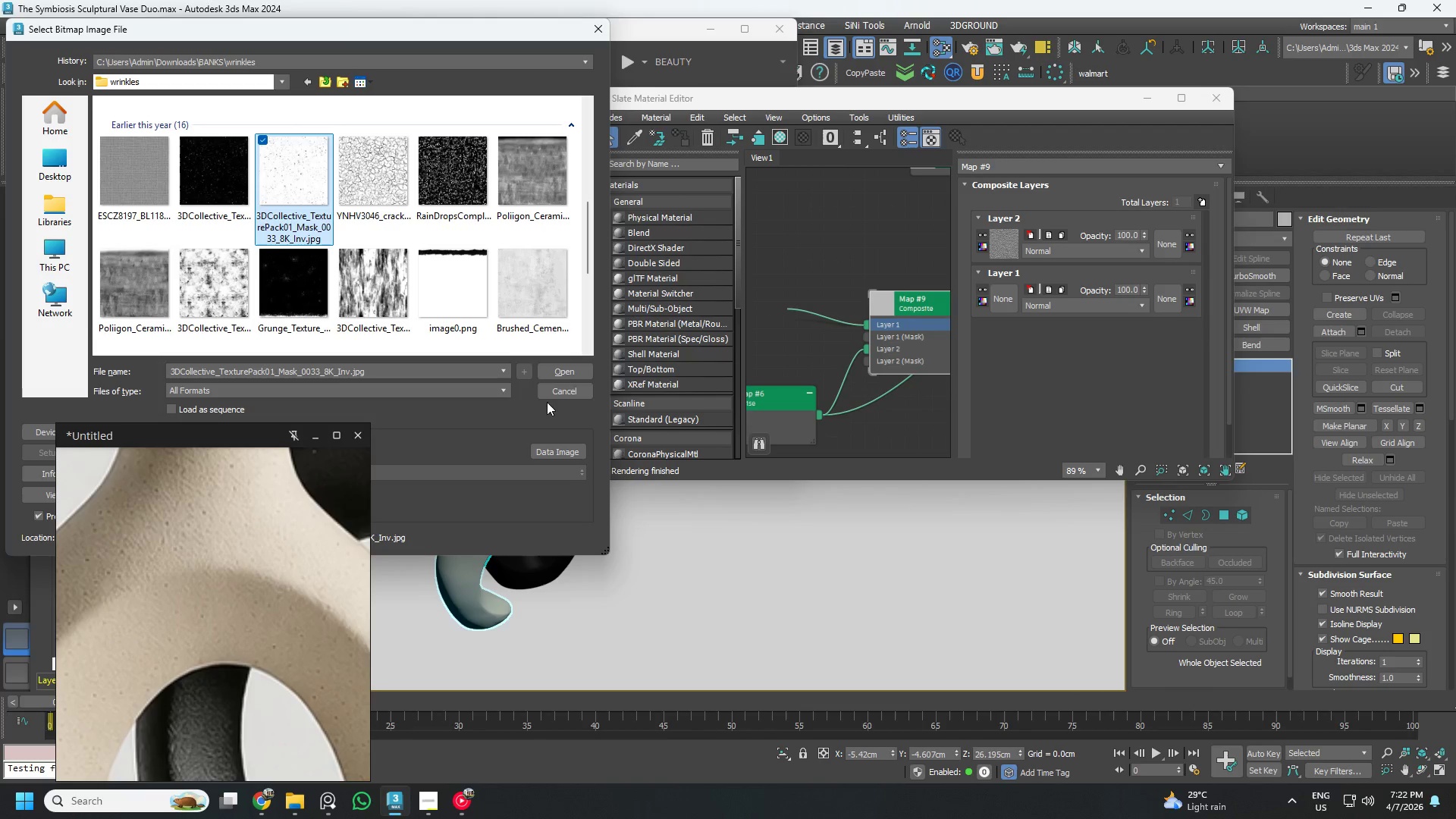 
left_click([560, 370])
 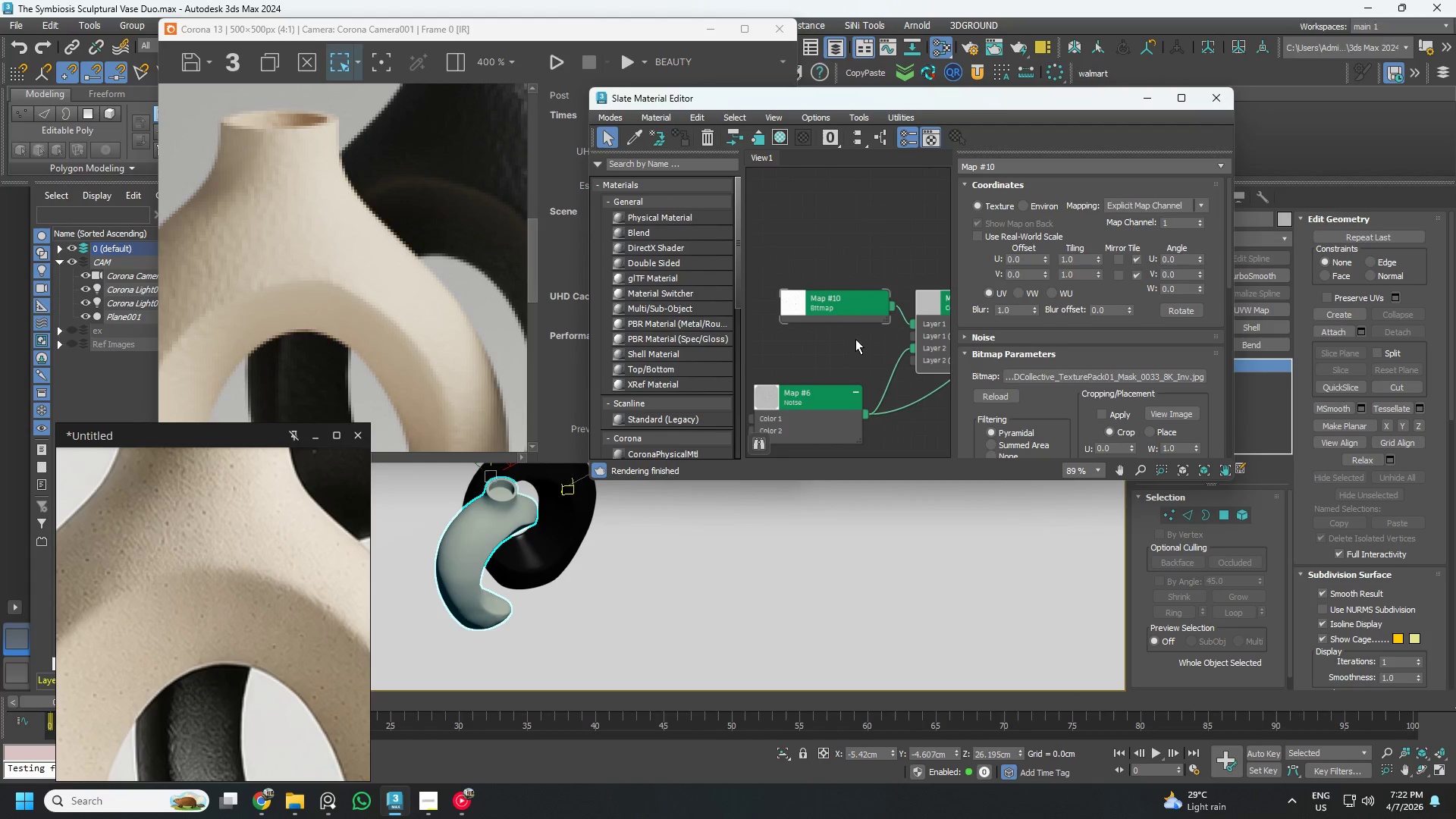 
left_click_drag(start_coordinate=[839, 312], to_coordinate=[791, 311])
 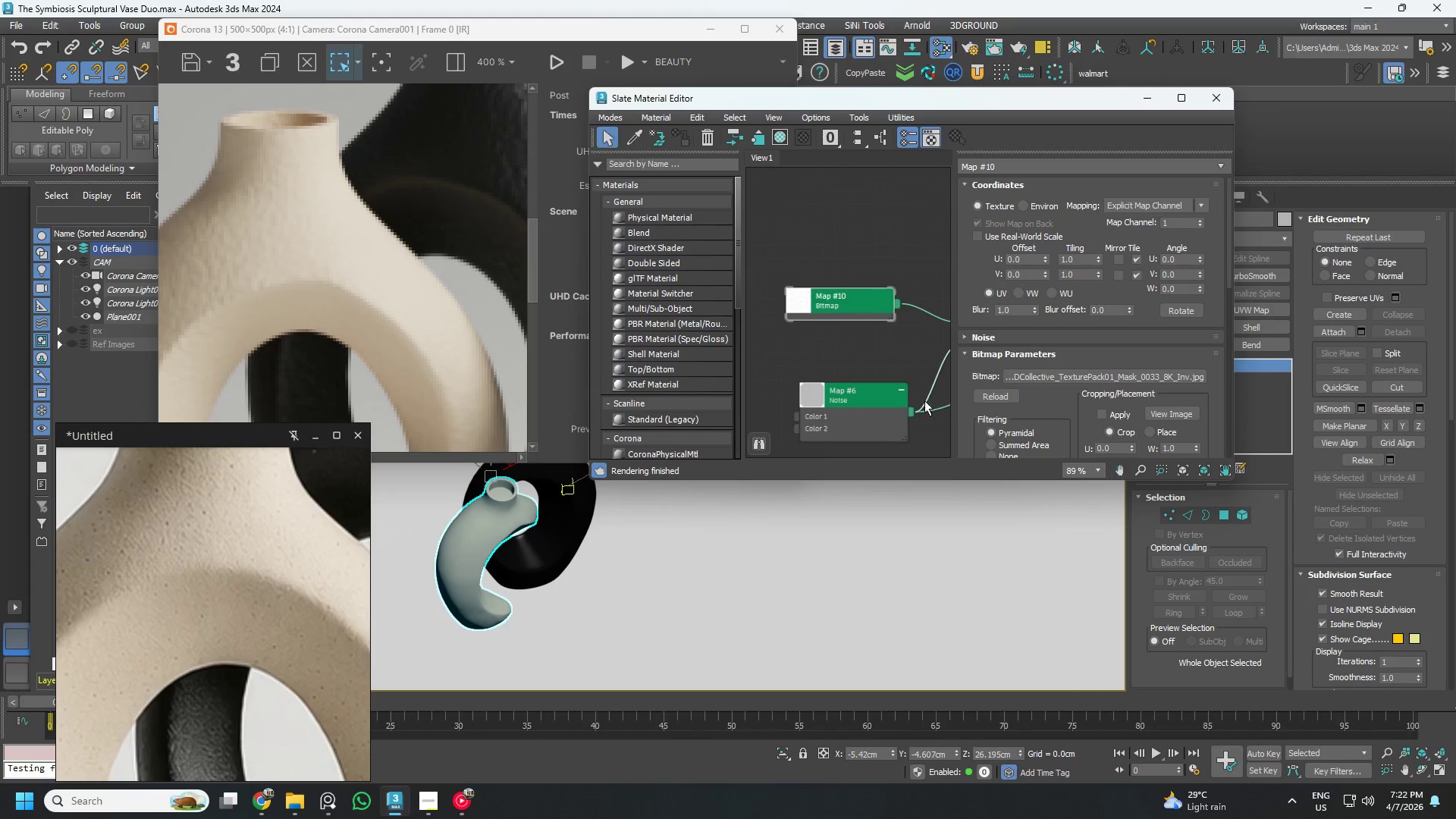 
left_click_drag(start_coordinate=[863, 397], to_coordinate=[836, 365])
 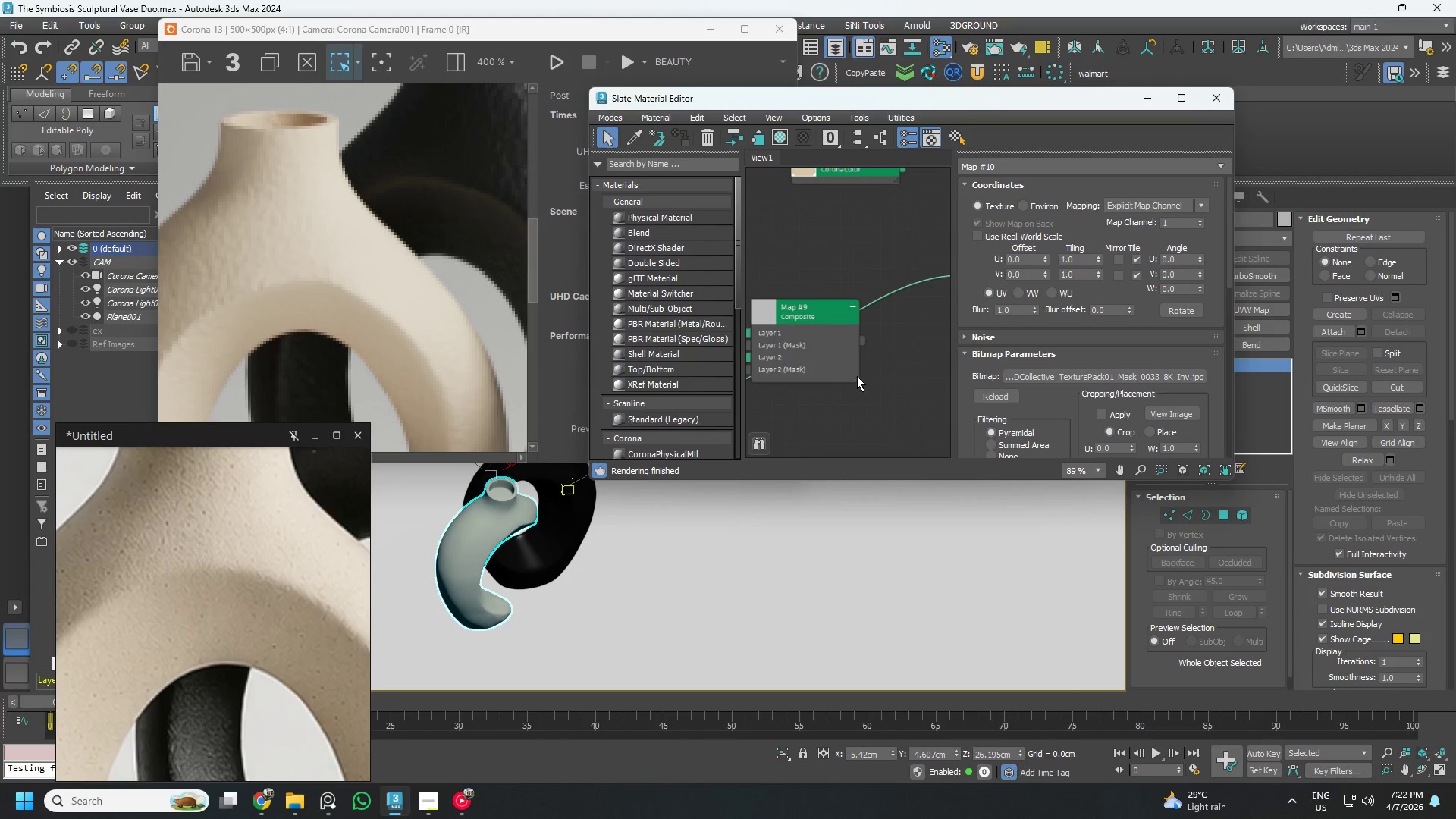 
scroll: coordinate [823, 377], scroll_direction: down, amount: 1.0
 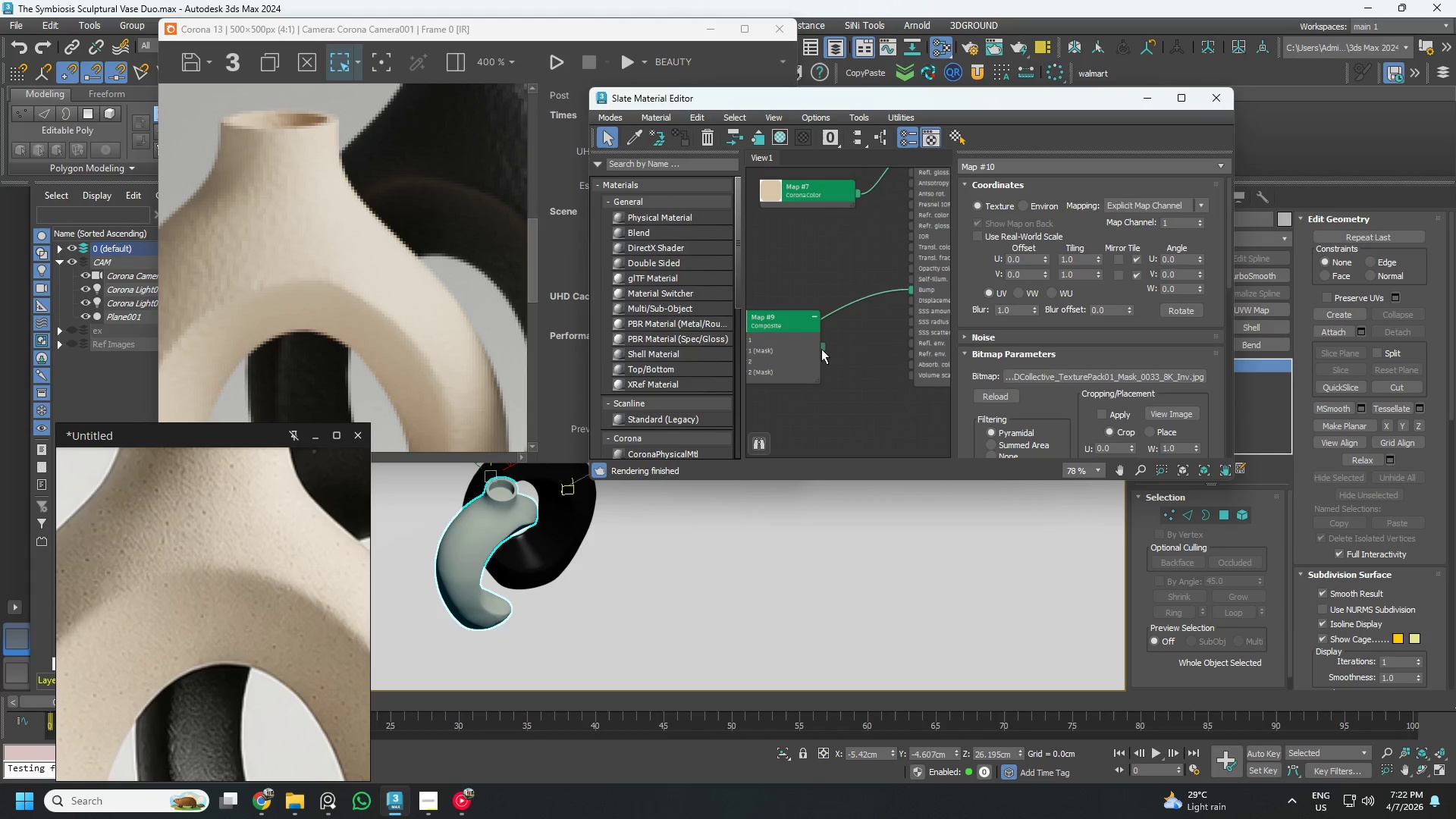 
left_click_drag(start_coordinate=[821, 349], to_coordinate=[923, 290])
 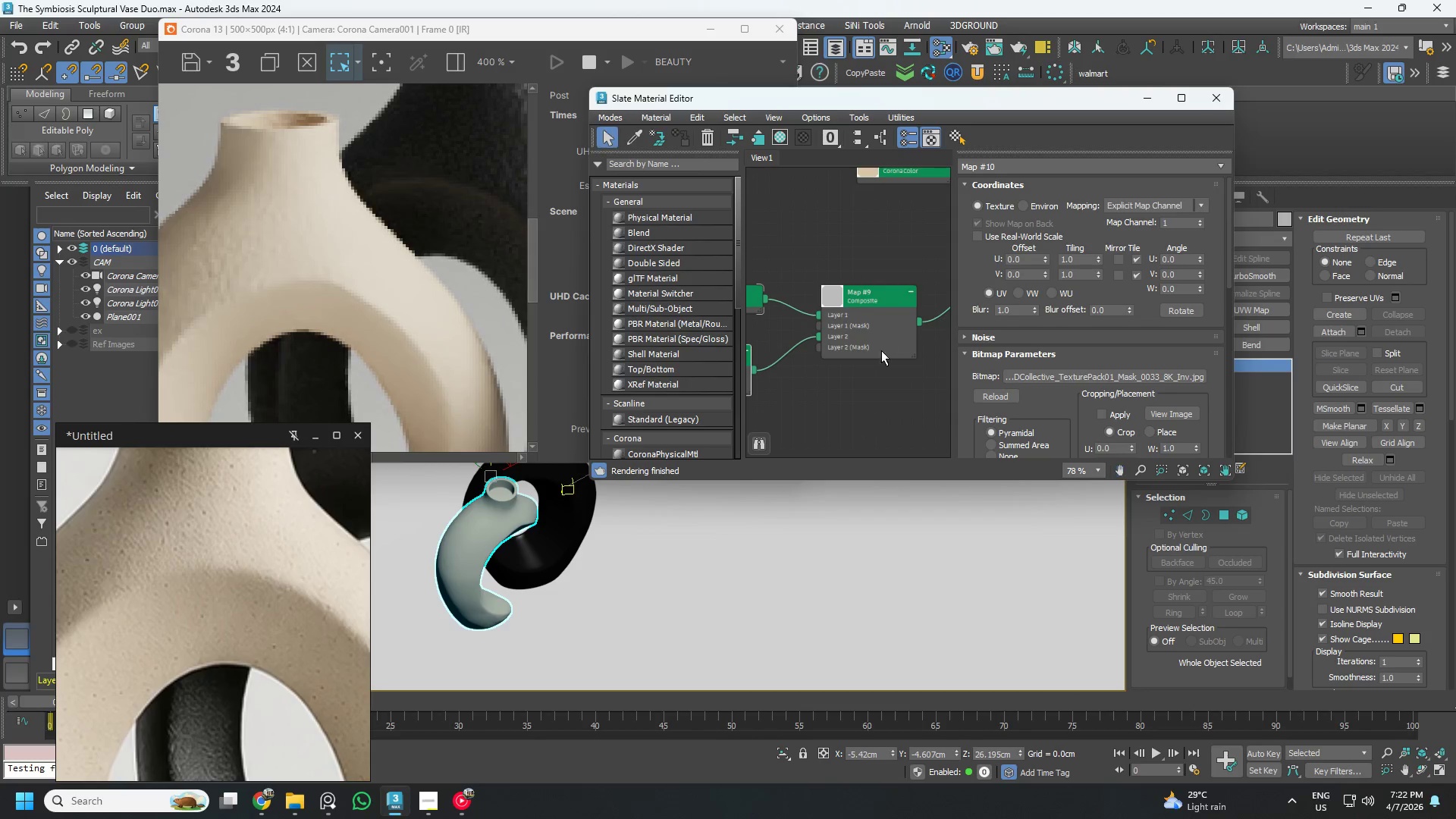 
left_click_drag(start_coordinate=[854, 342], to_coordinate=[857, 328])
 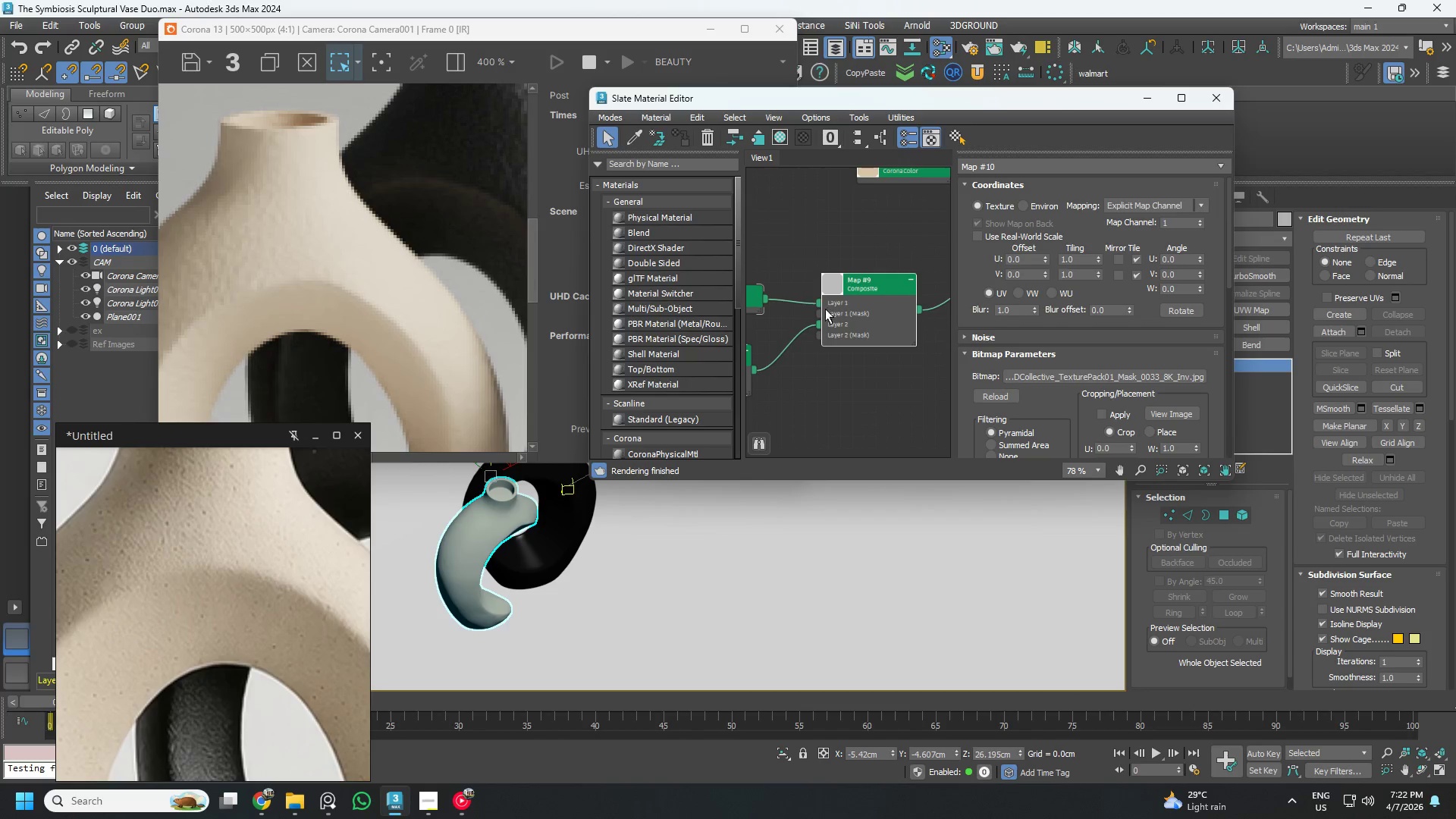 
left_click([874, 293])
 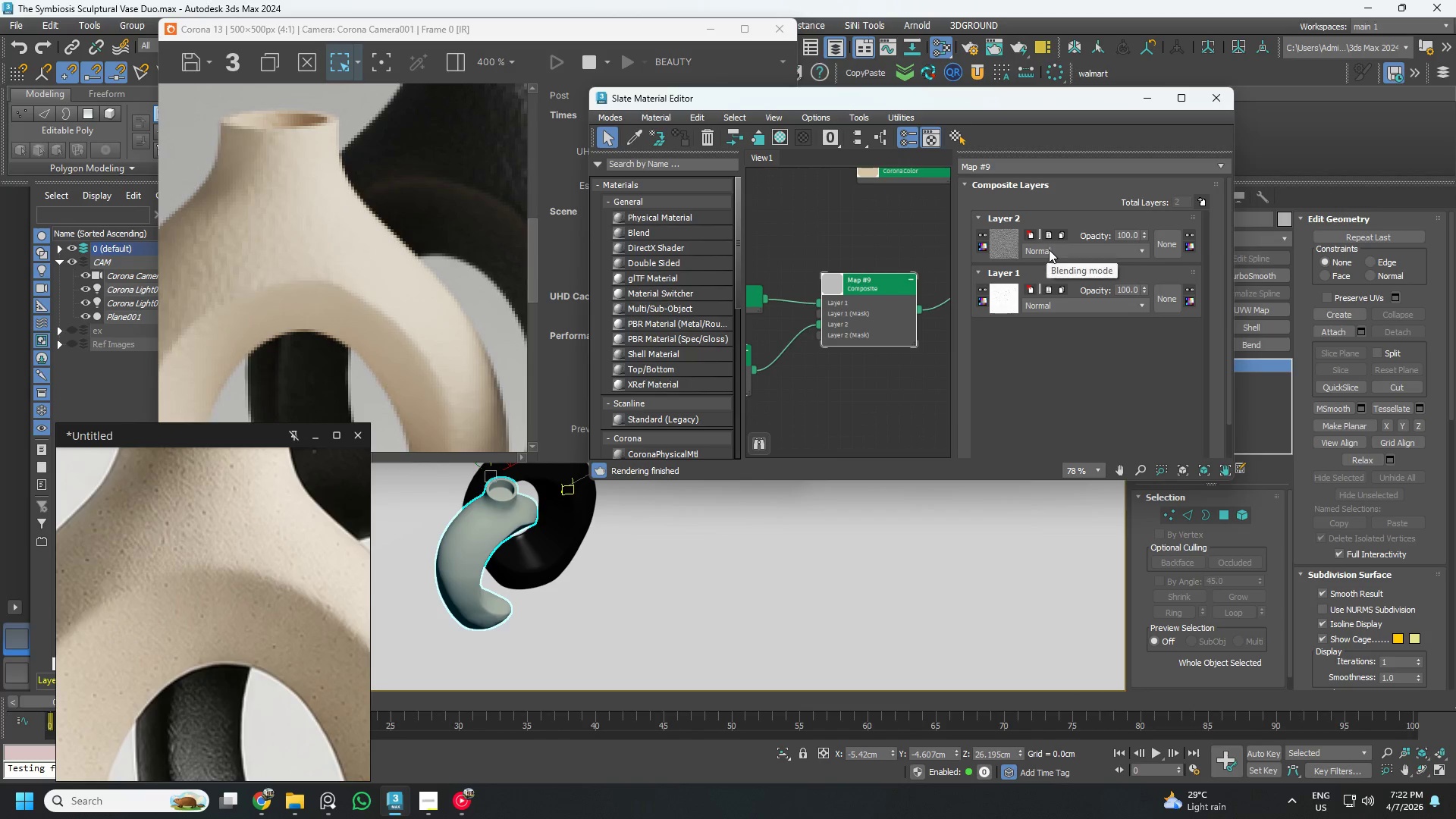 
double_click([1051, 249])
 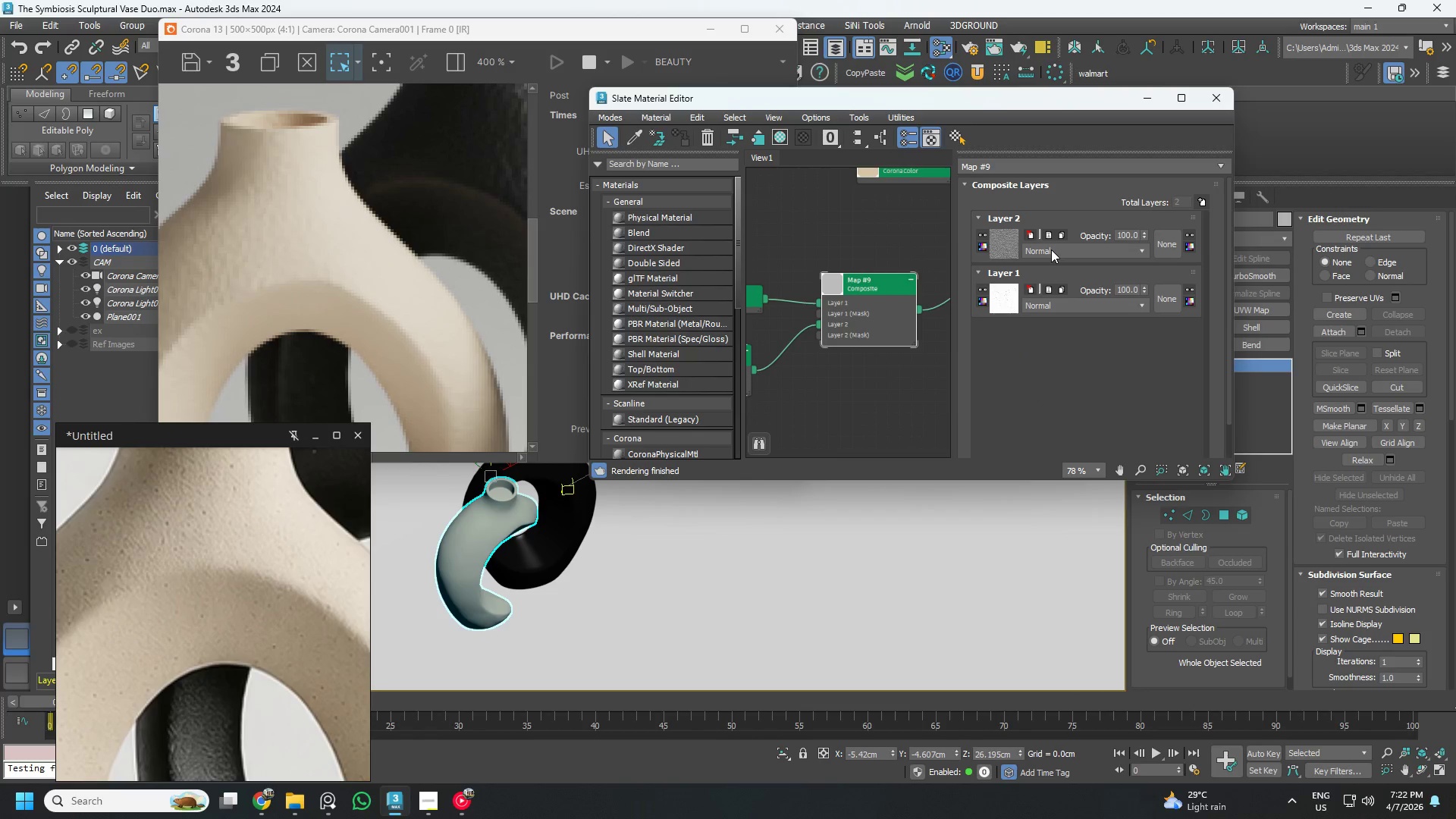 
triple_click([1051, 249])
 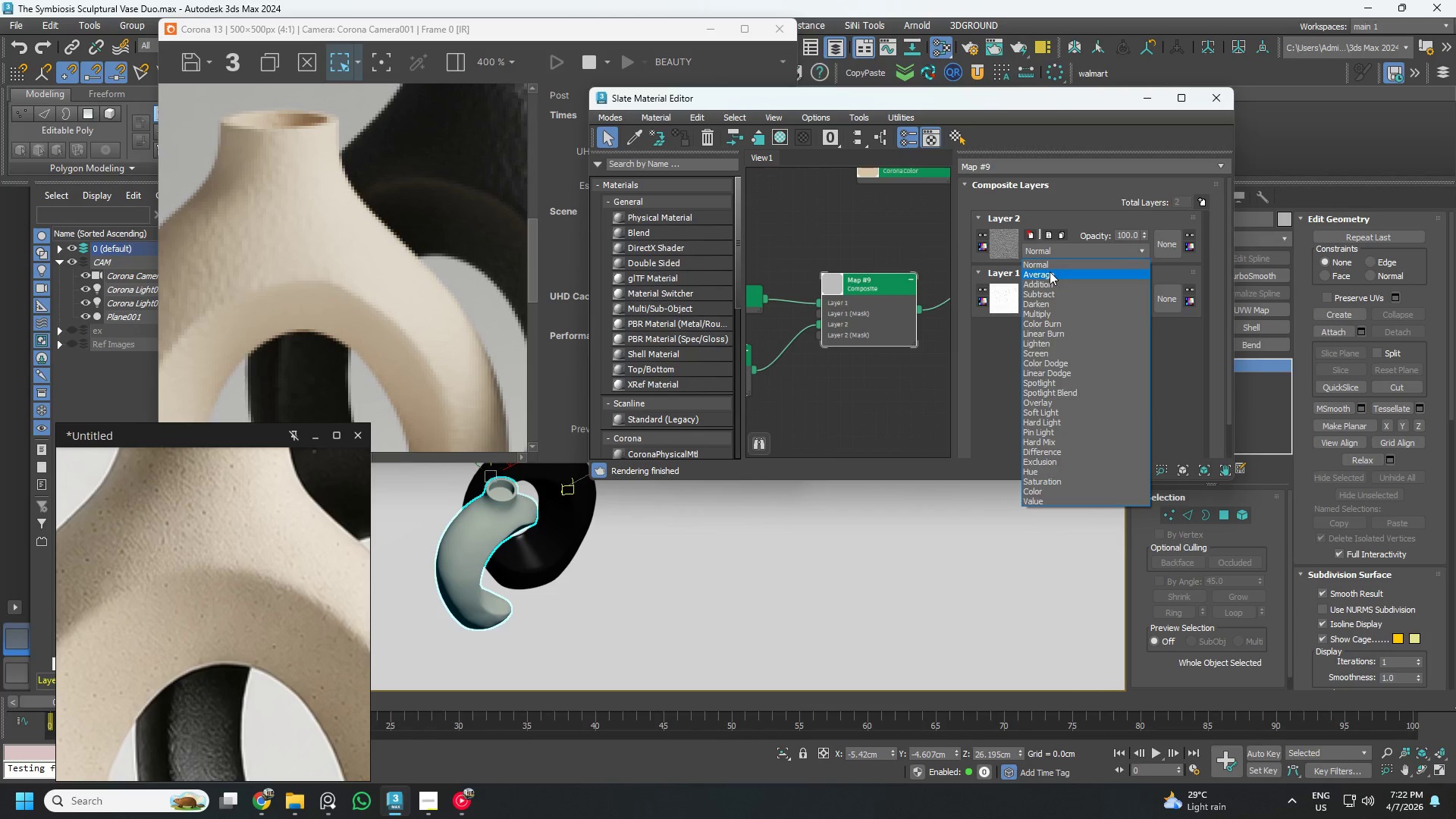 
key(ArrowDown)
 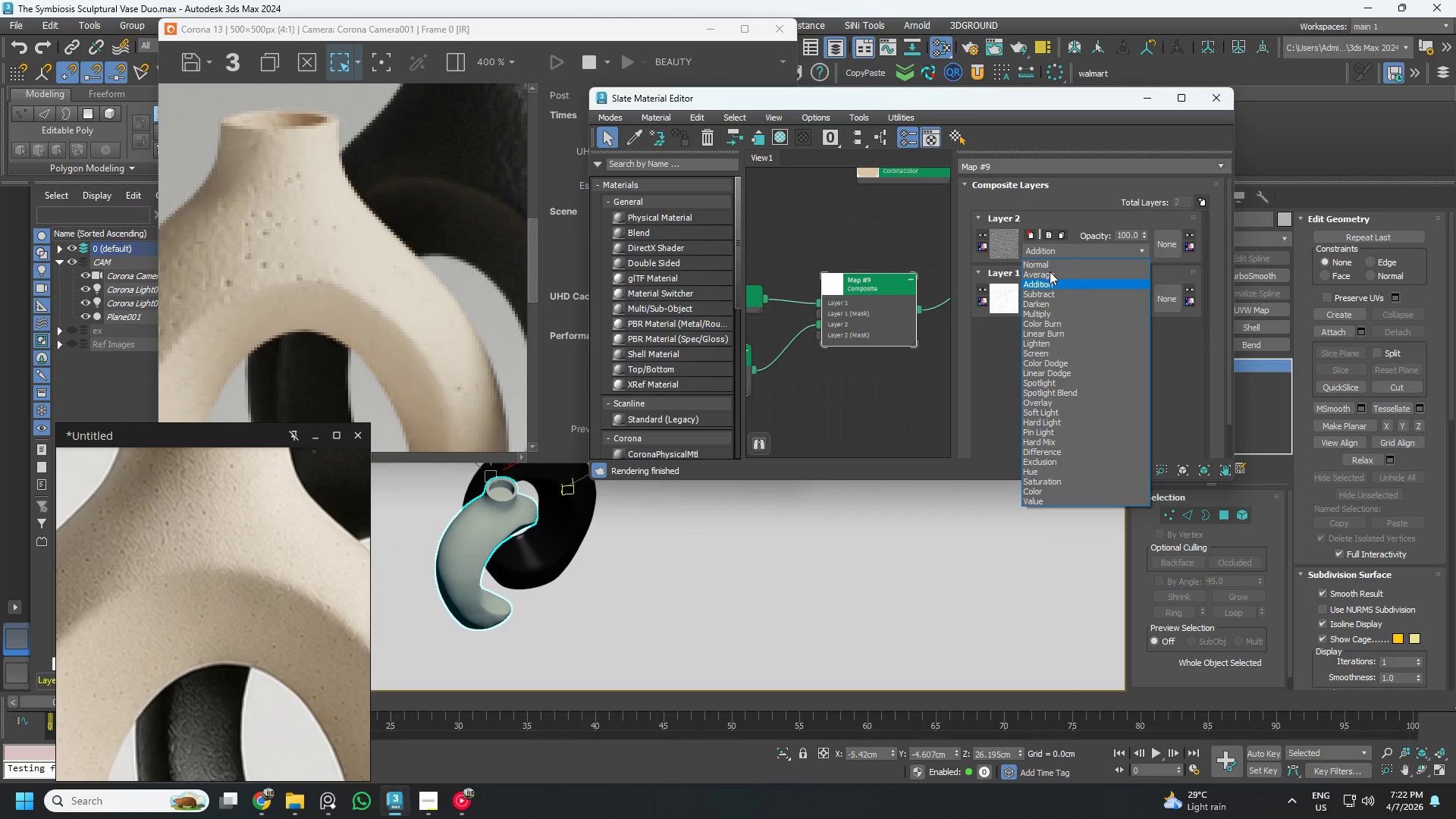 
wait(5.14)
 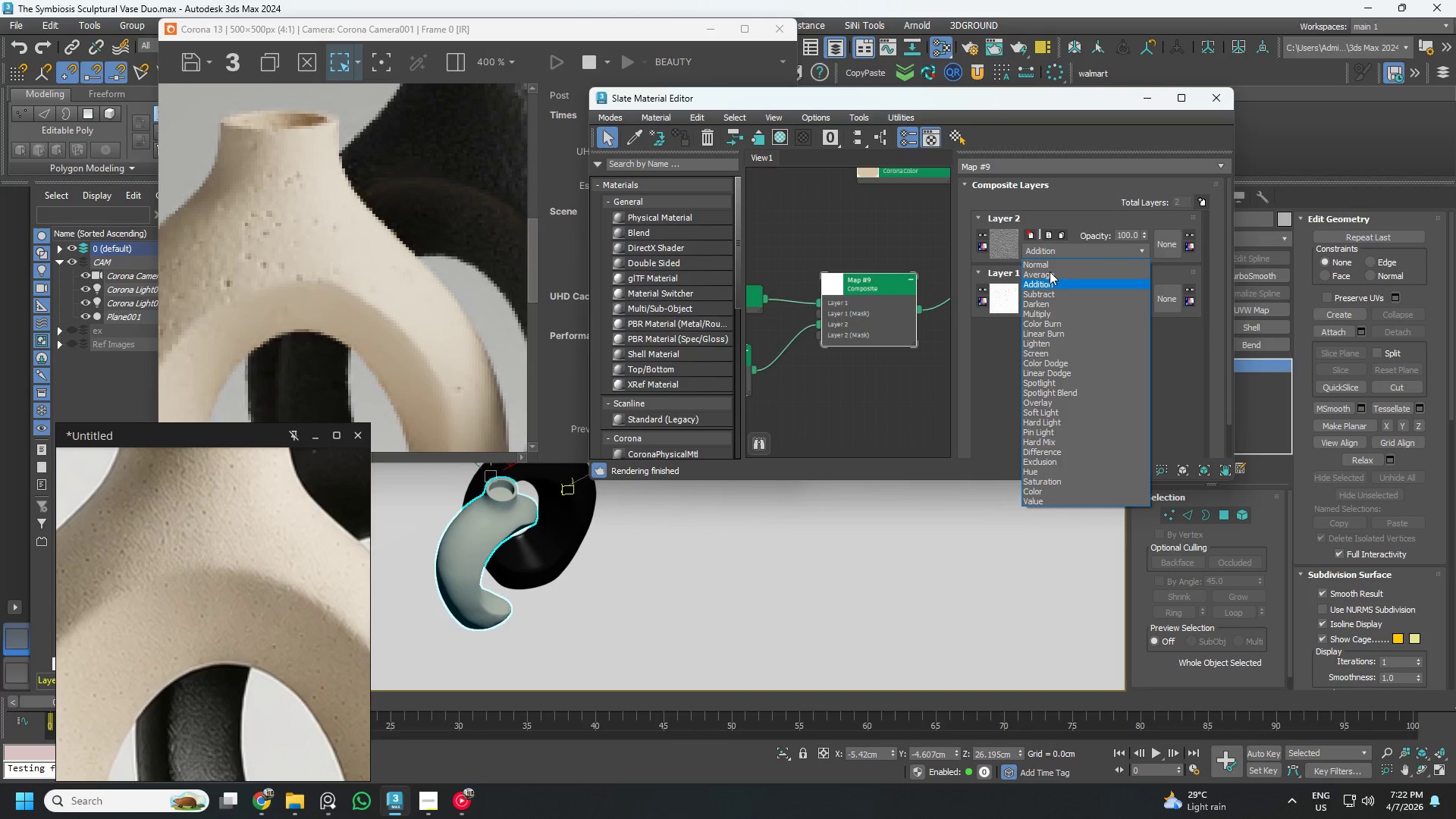 
key(Enter)
 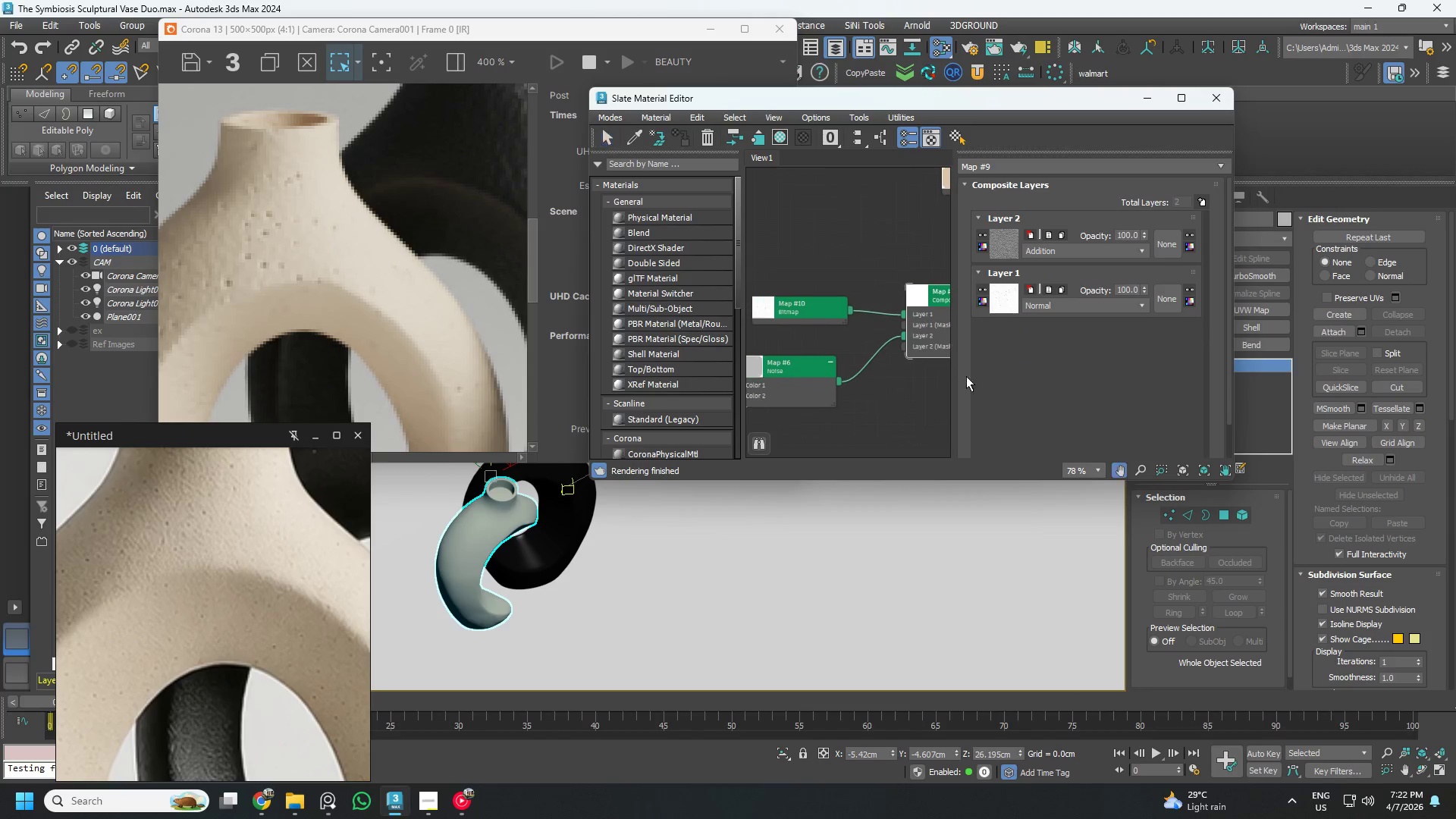 
left_click([792, 309])
 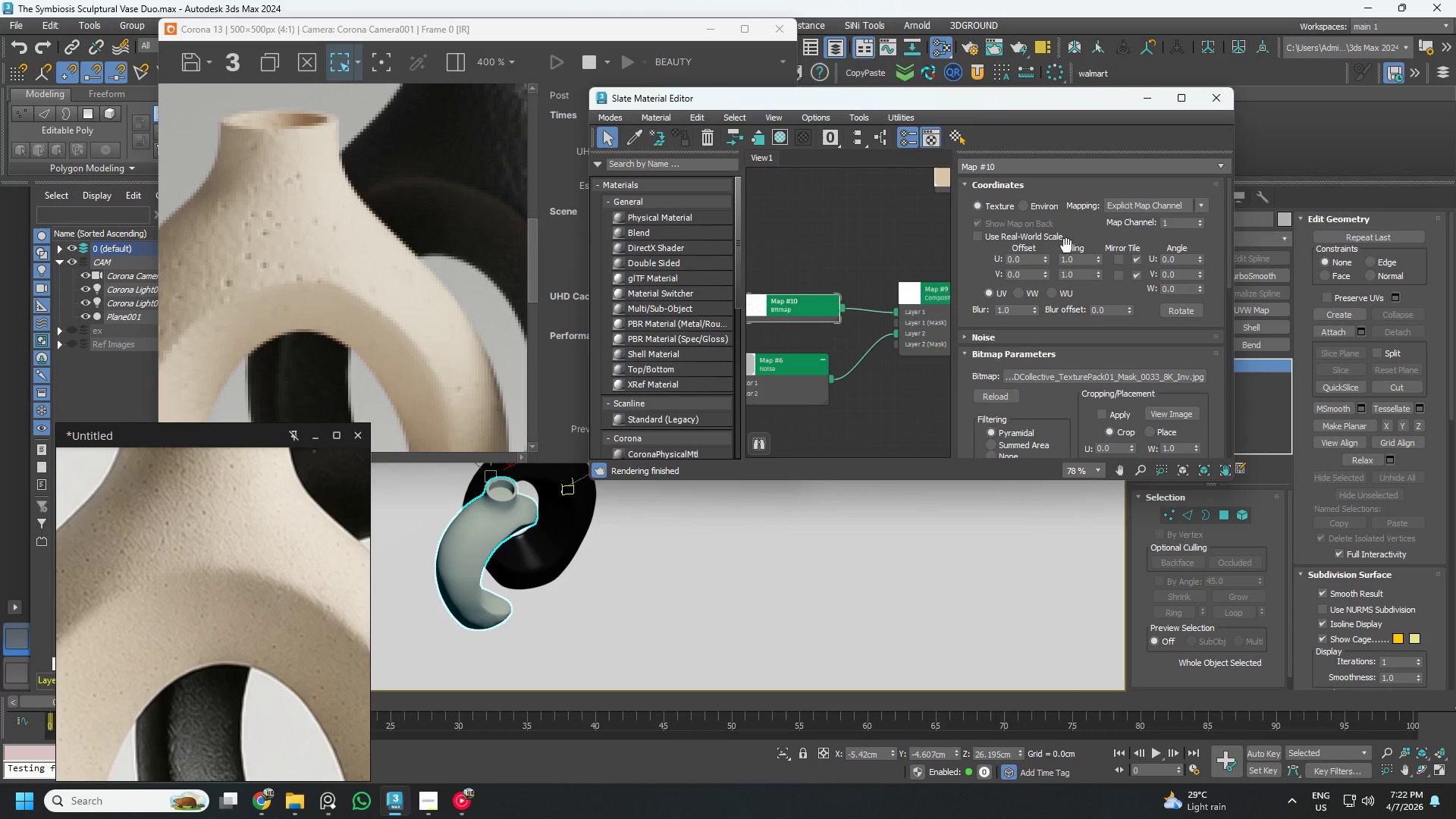 
double_click([1085, 259])
 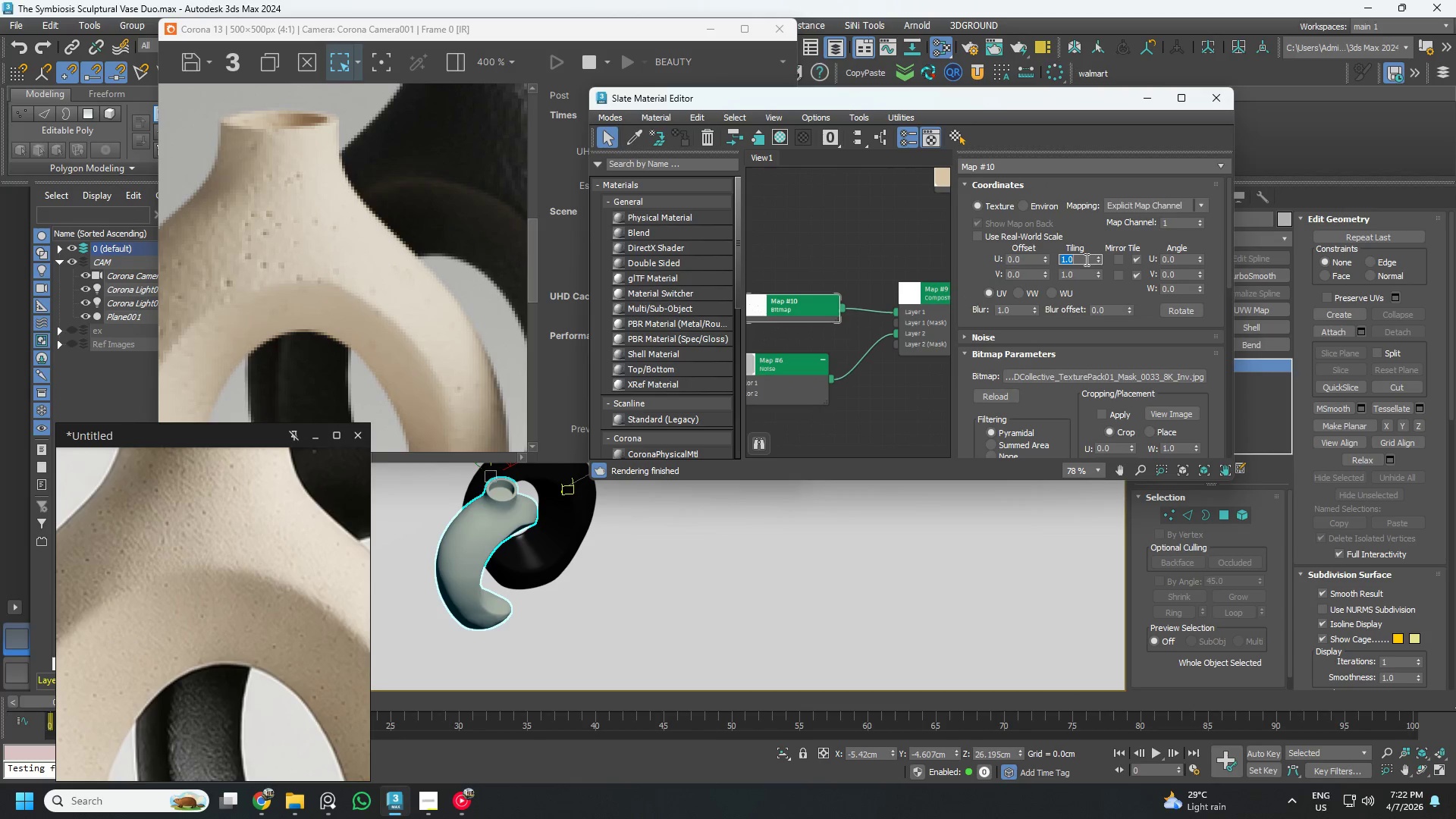 
key(Numpad5)
 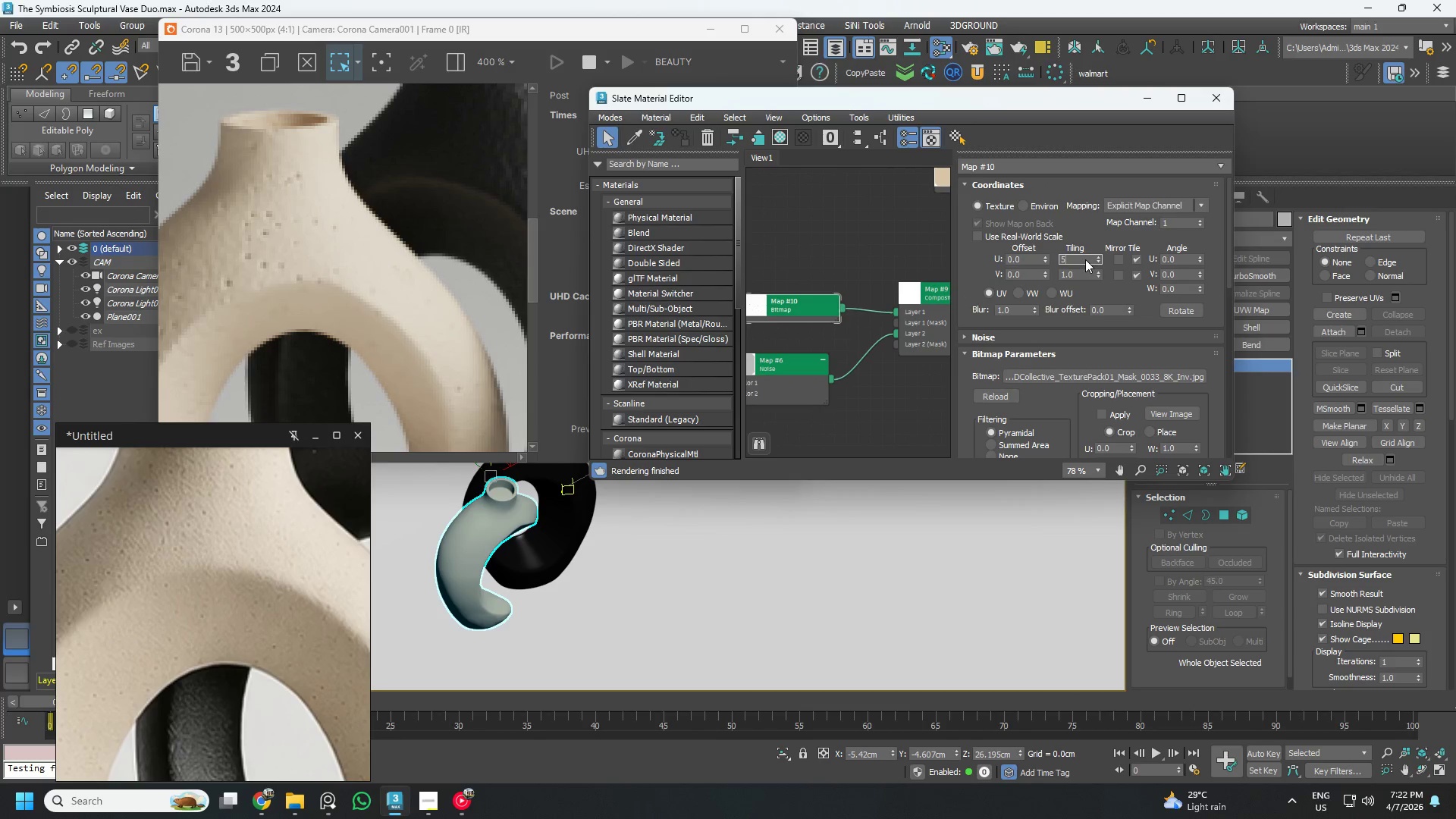 
key(NumpadEnter)
 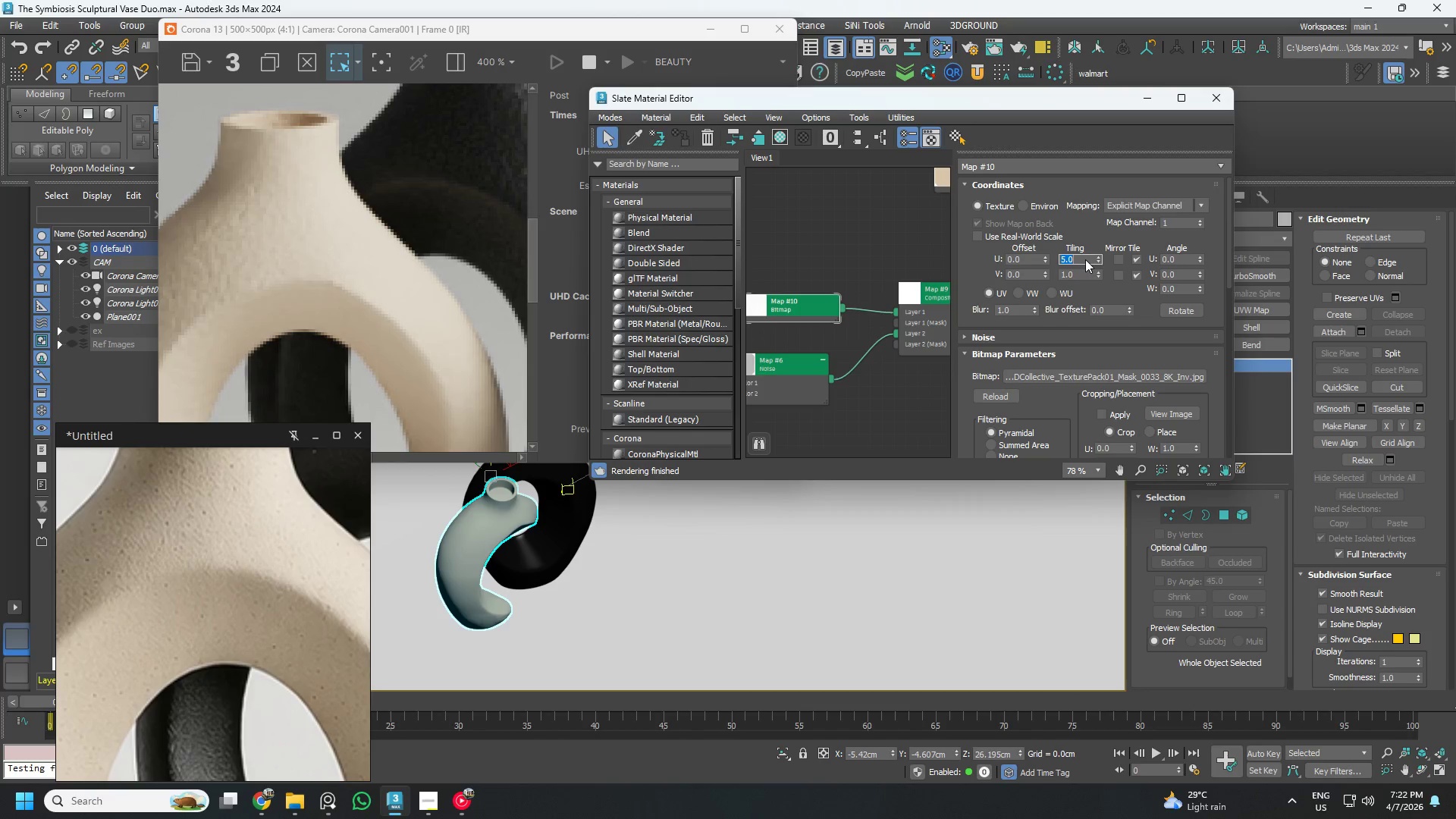 
double_click([1081, 275])
 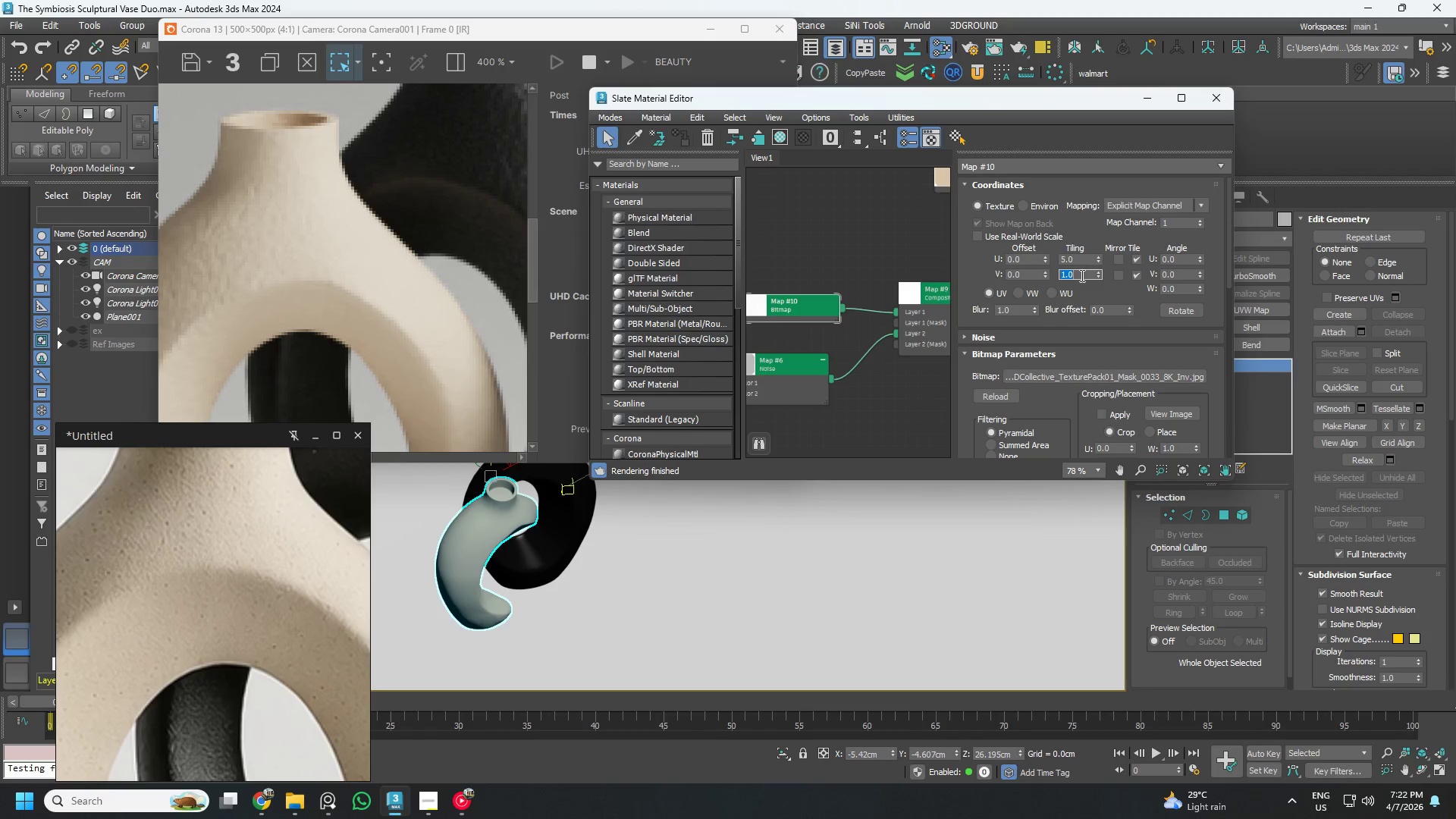 
key(Numpad5)
 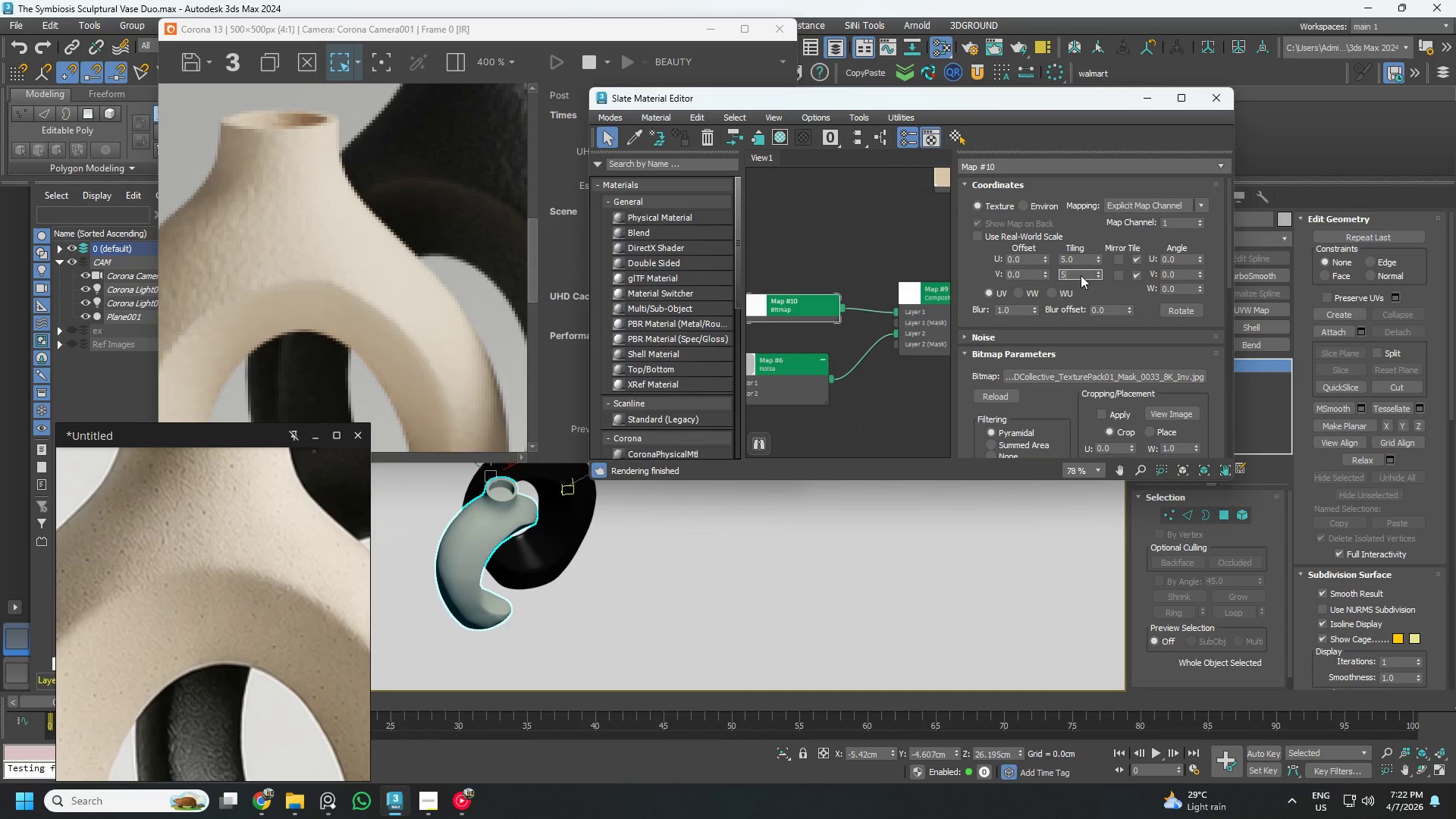 
key(NumpadEnter)
 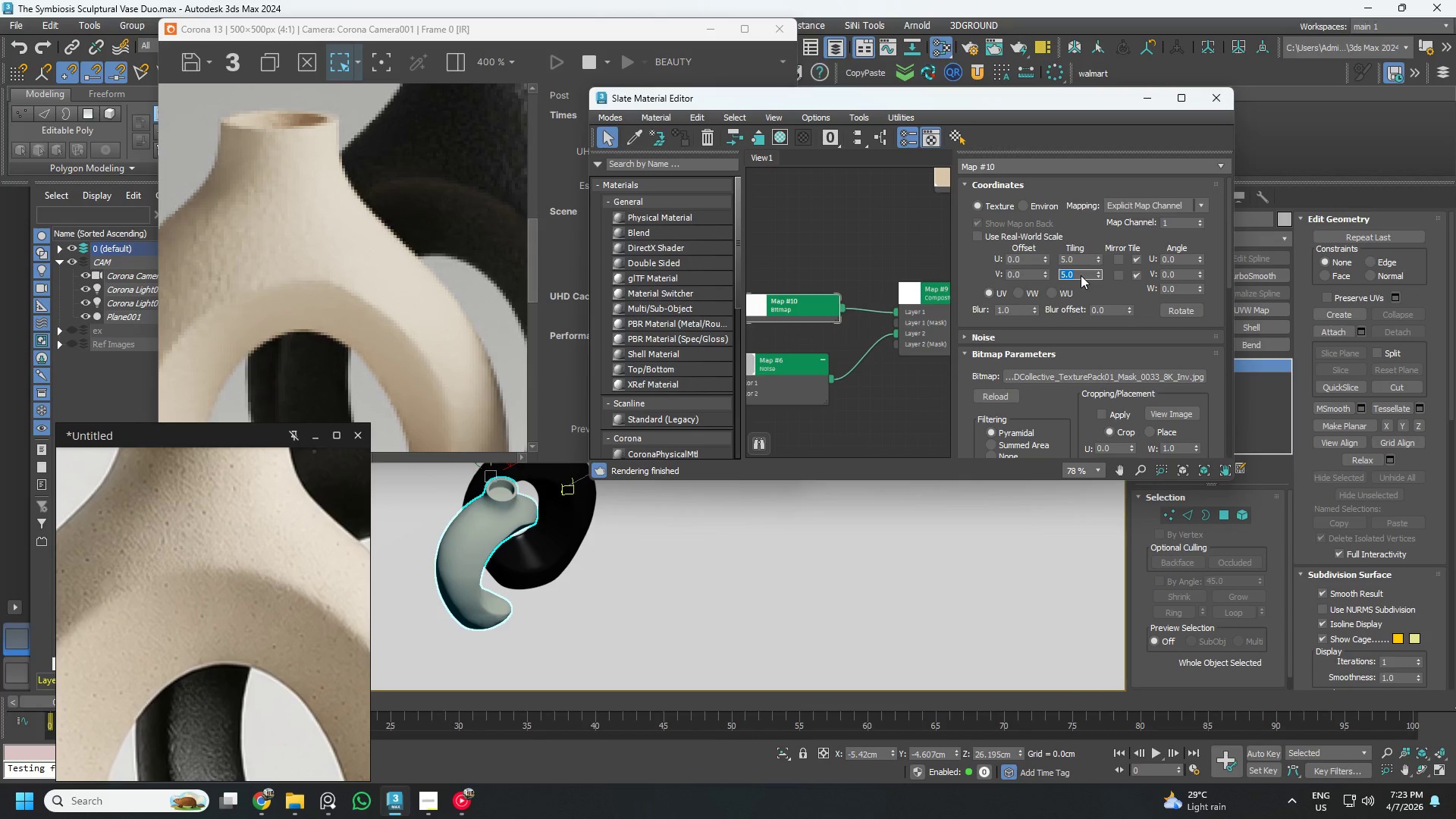 
scroll: coordinate [899, 312], scroll_direction: down, amount: 1.0
 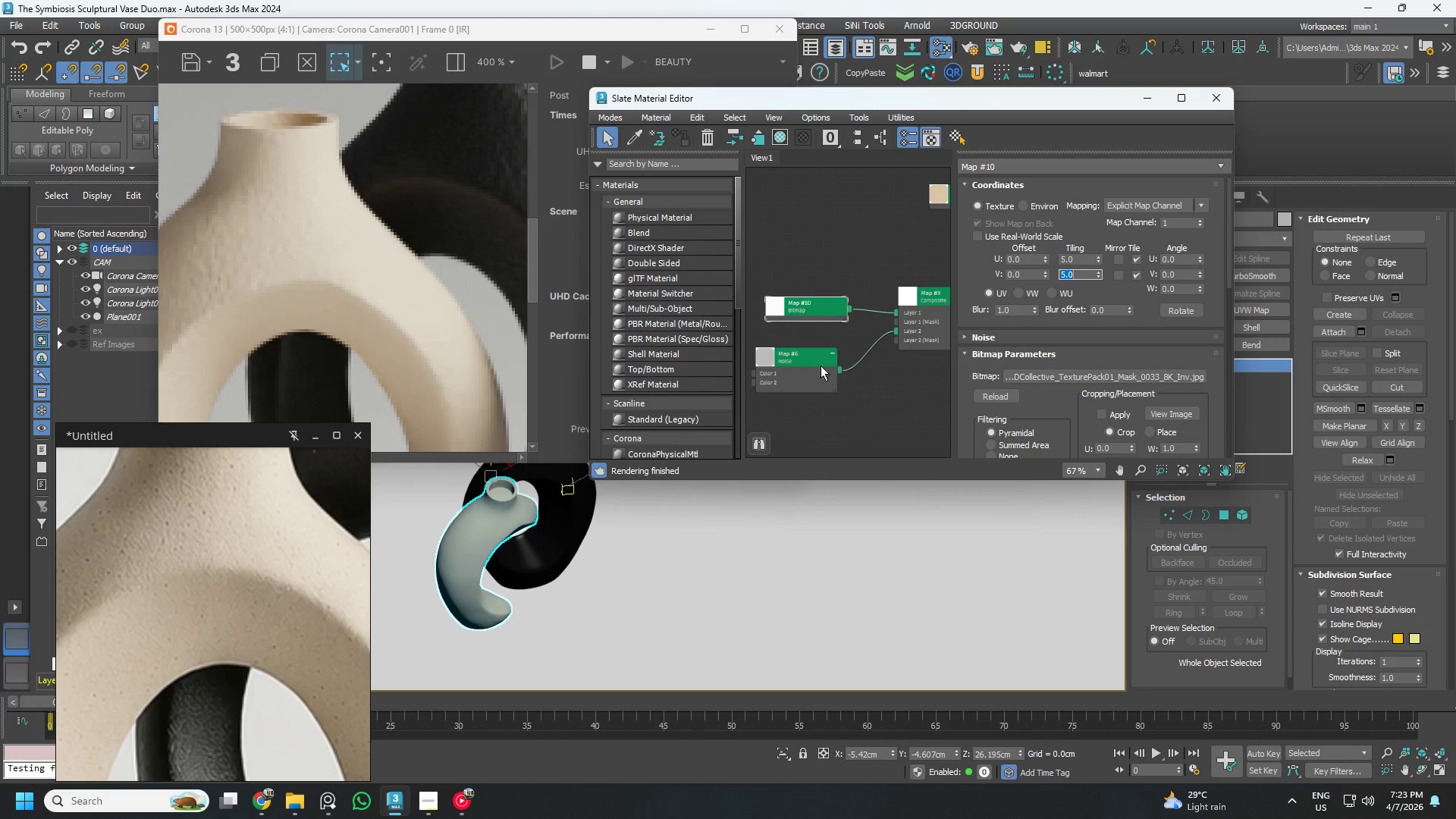 
left_click_drag(start_coordinate=[812, 366], to_coordinate=[827, 350])
 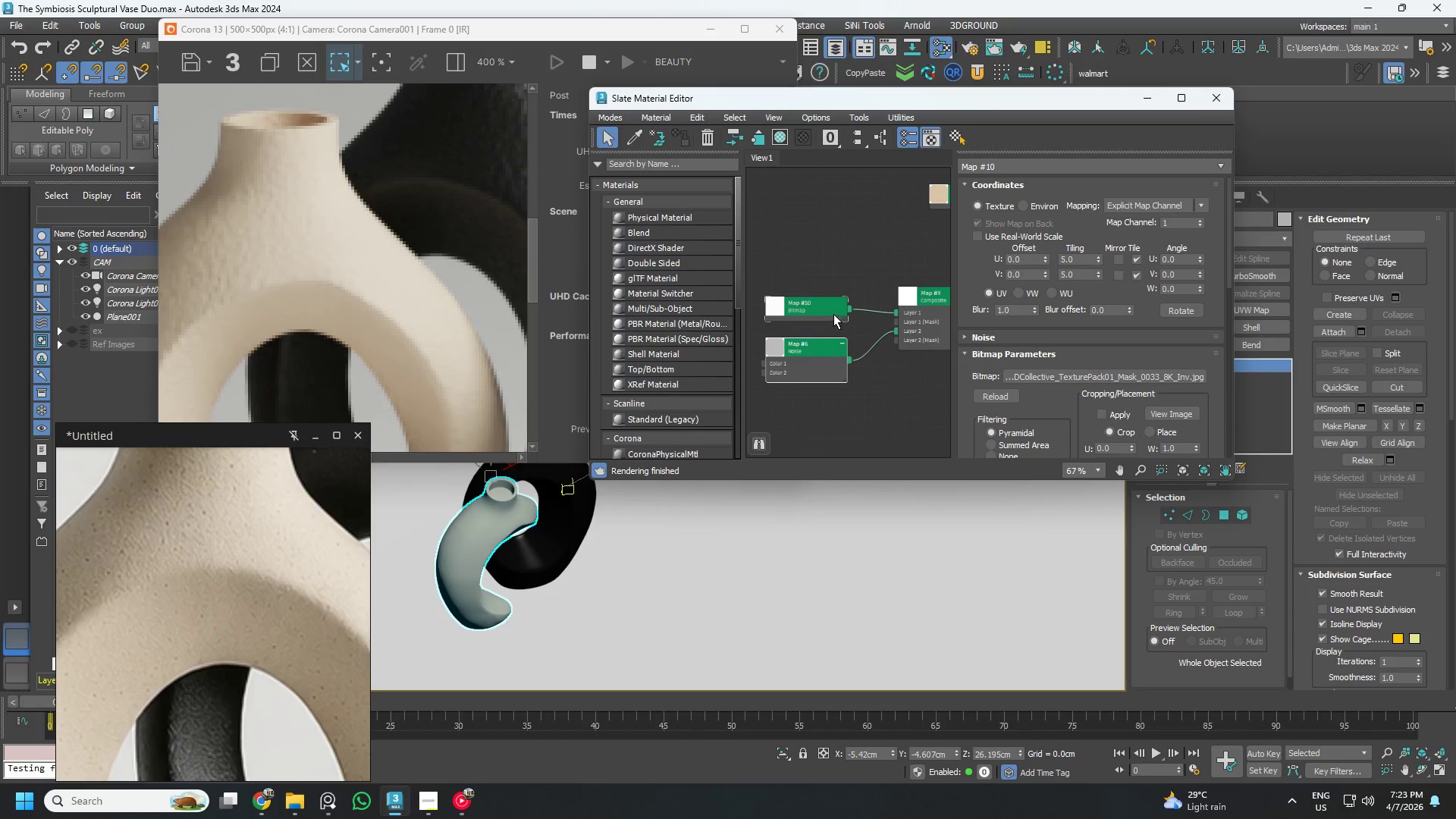 
left_click_drag(start_coordinate=[831, 313], to_coordinate=[827, 297])
 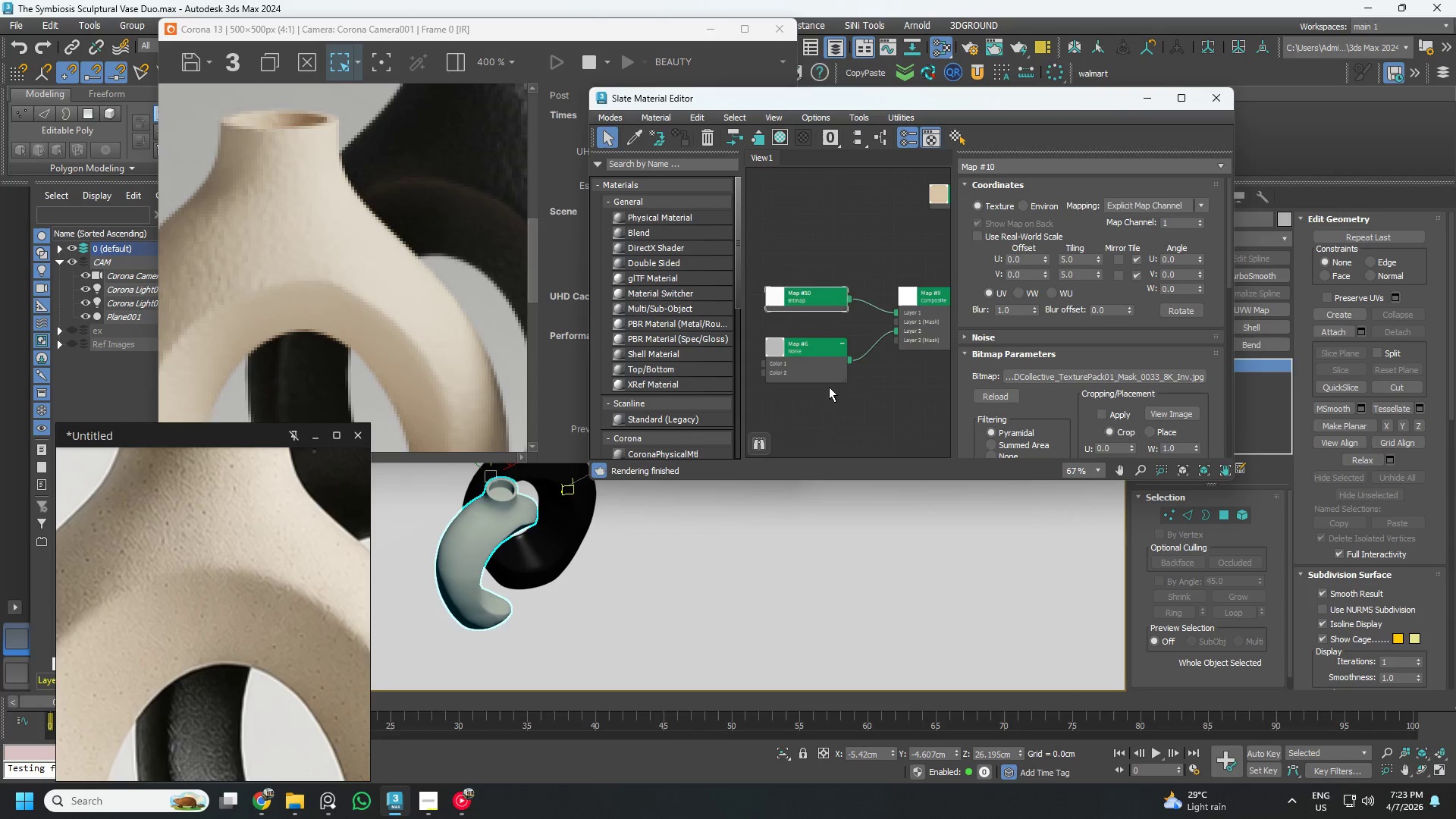 
left_click([816, 362])
 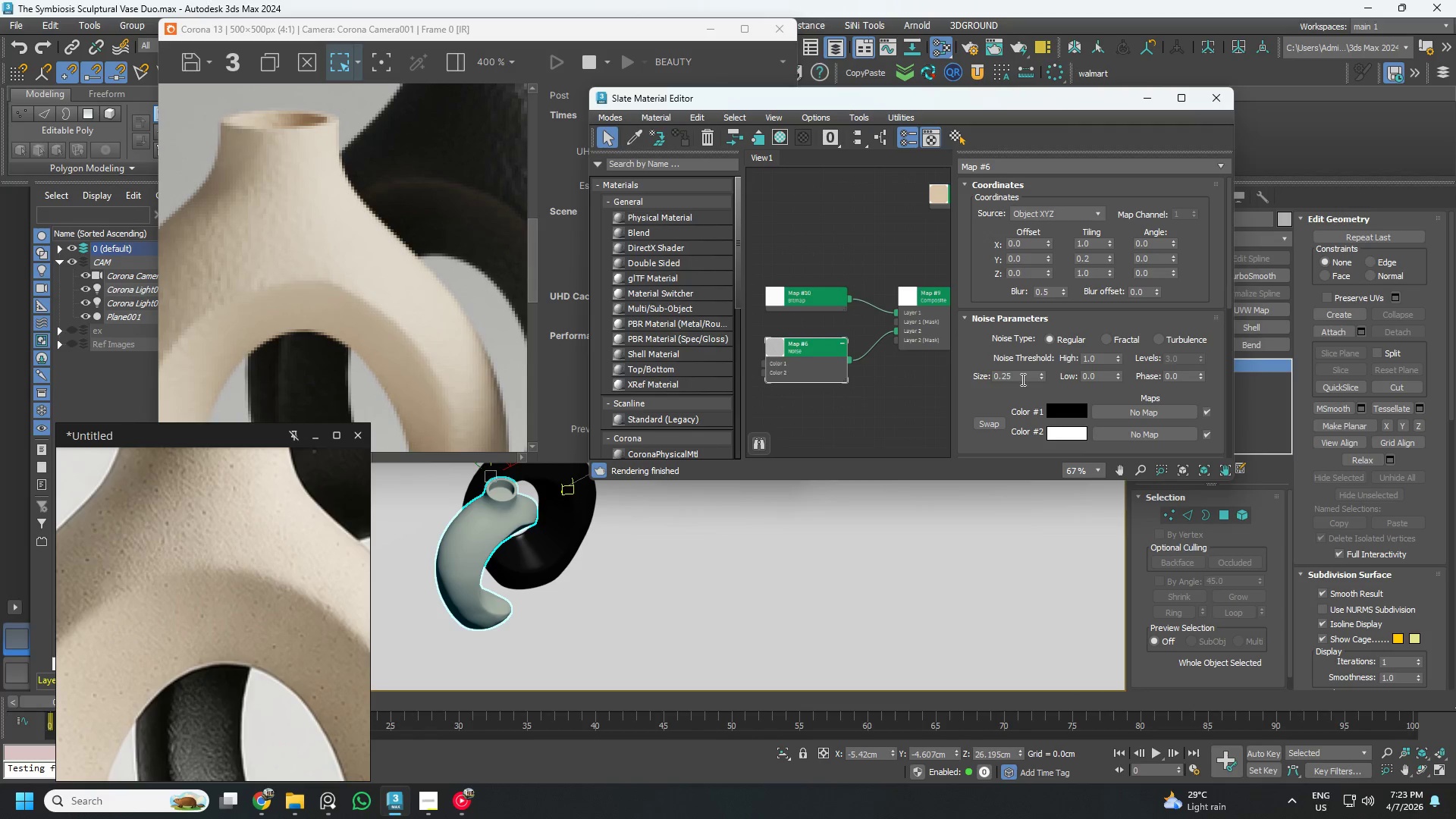 
double_click([1021, 379])
 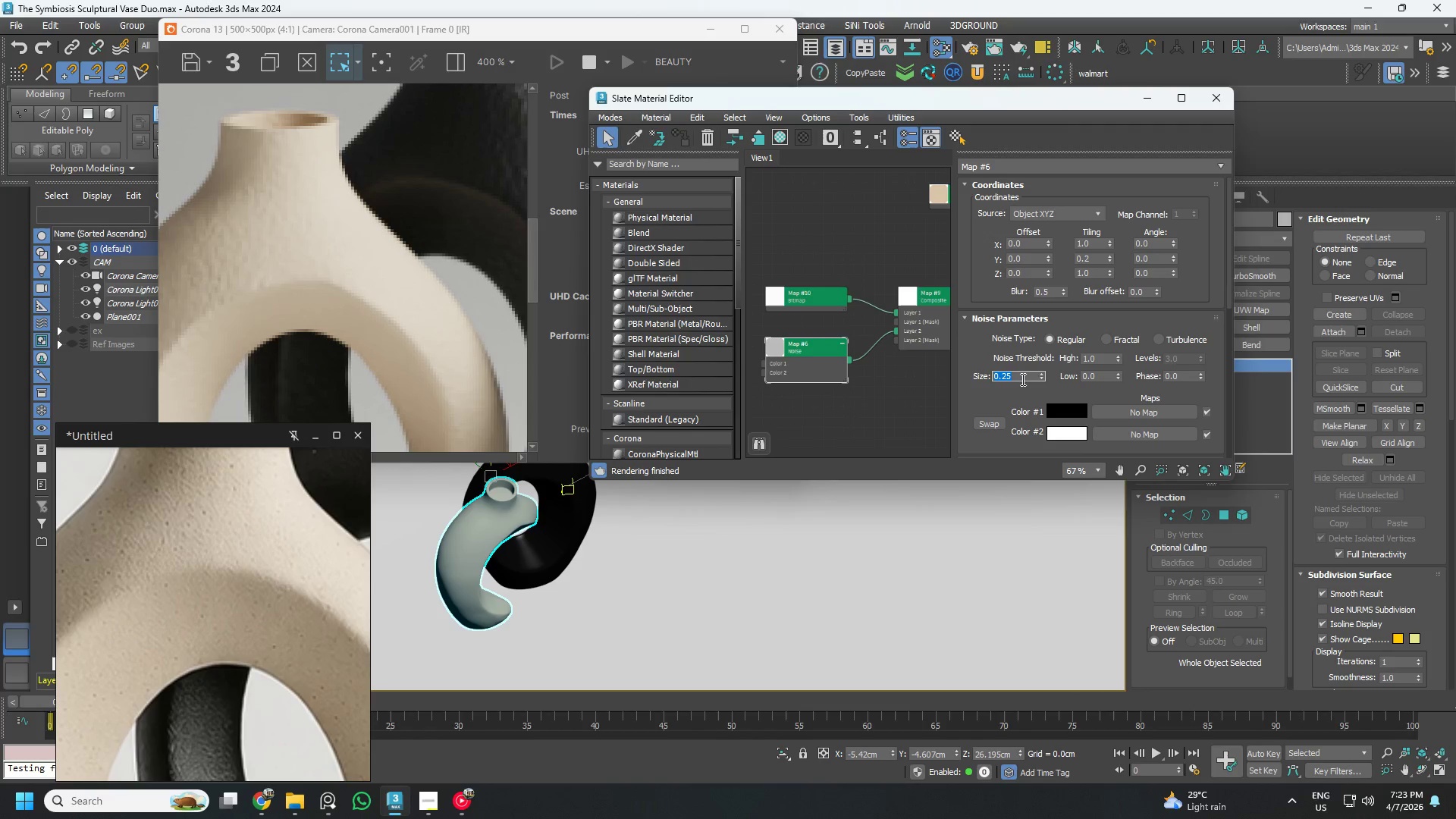 
key(NumpadDecimal)
 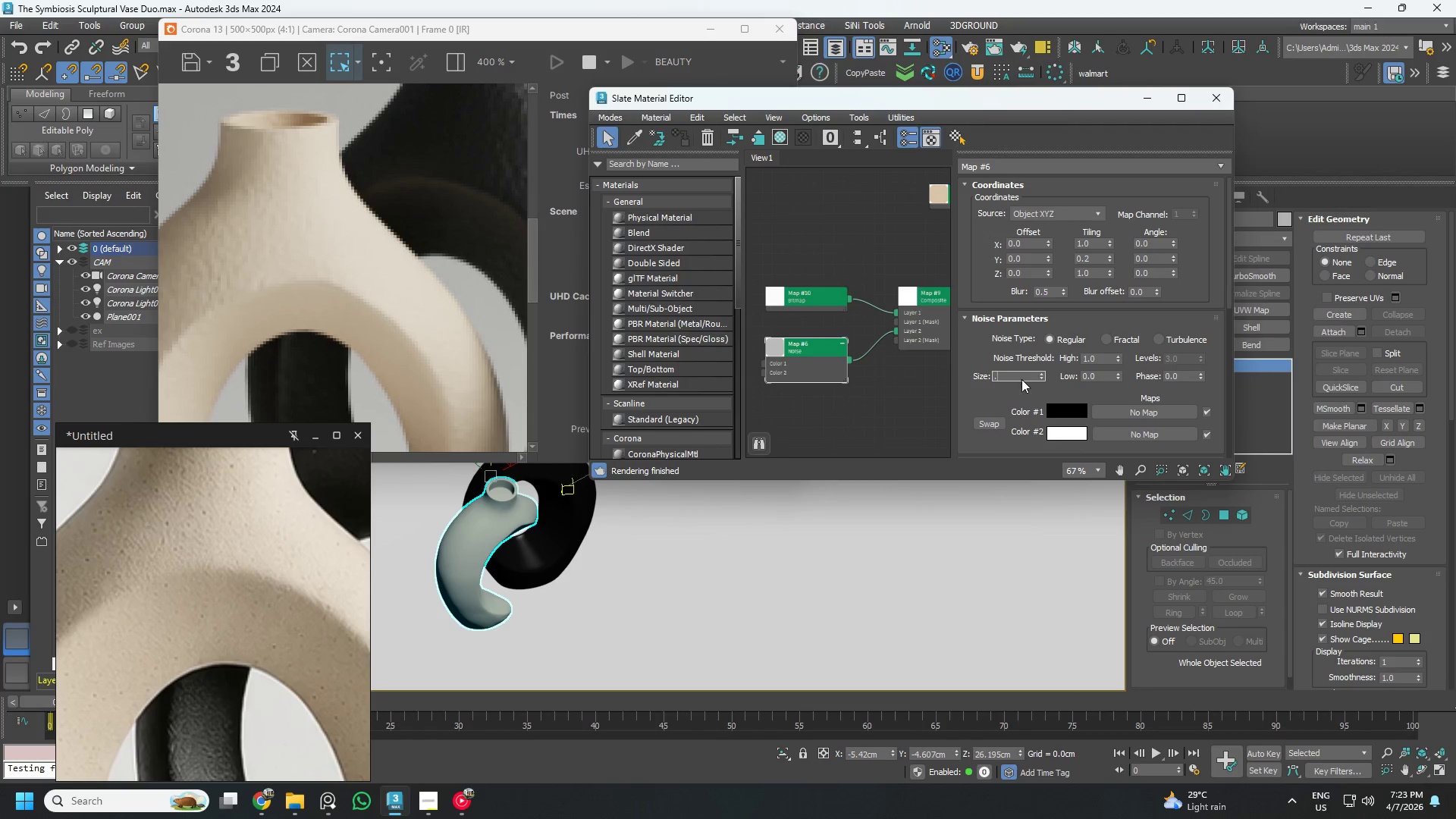 
key(Numpad2)
 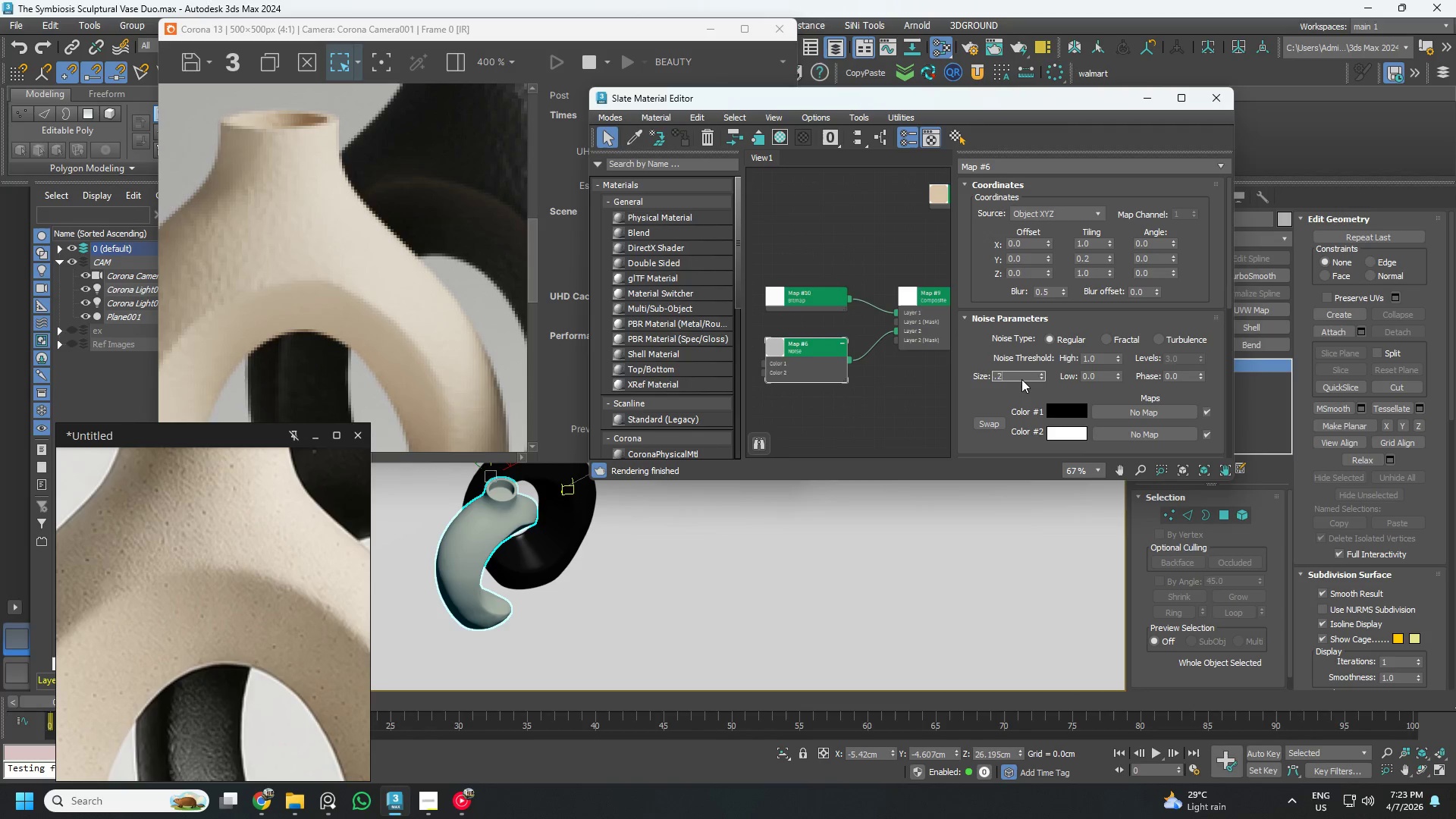 
key(NumpadEnter)
 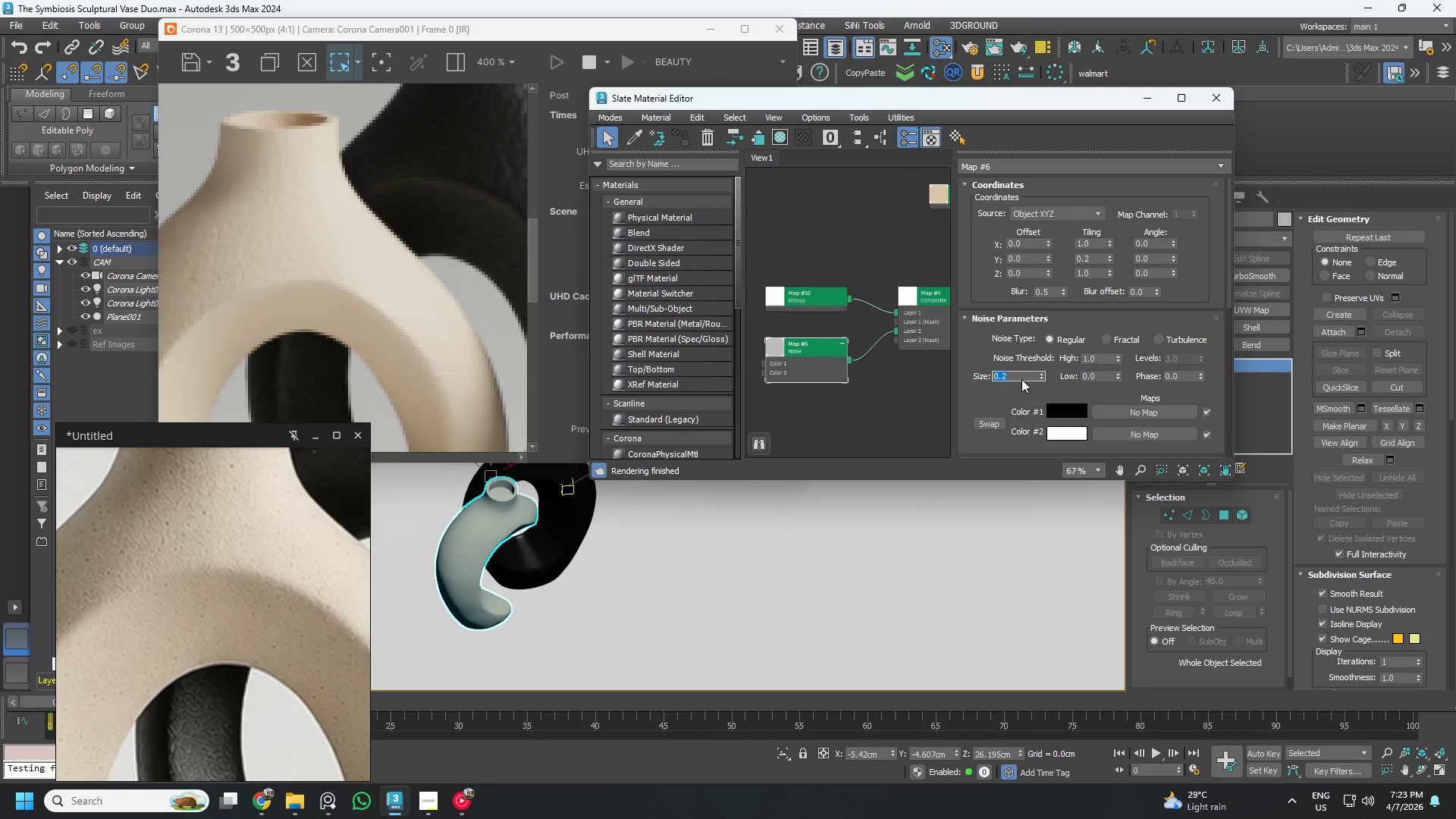 
wait(6.58)
 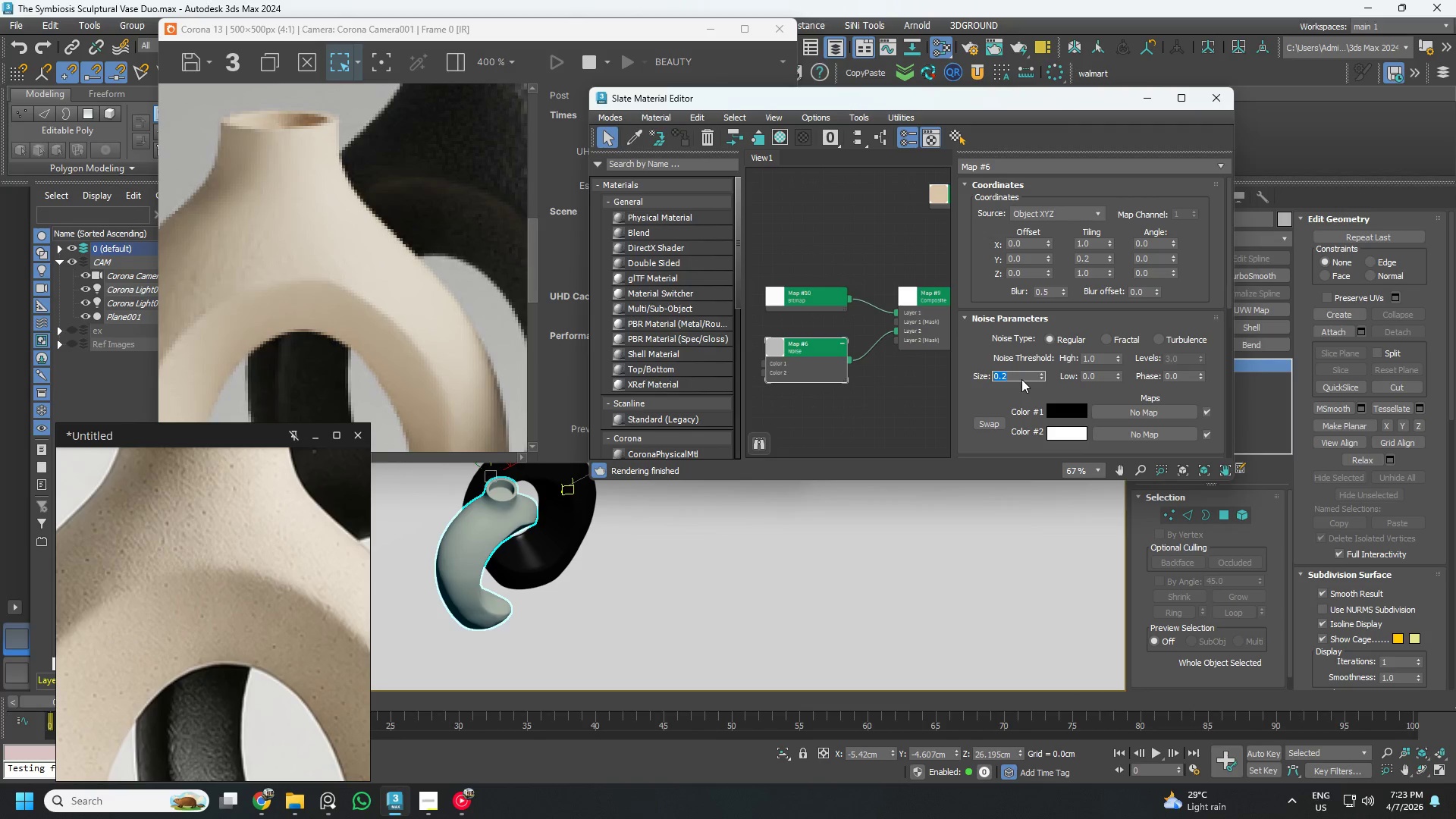 
left_click([808, 293])
 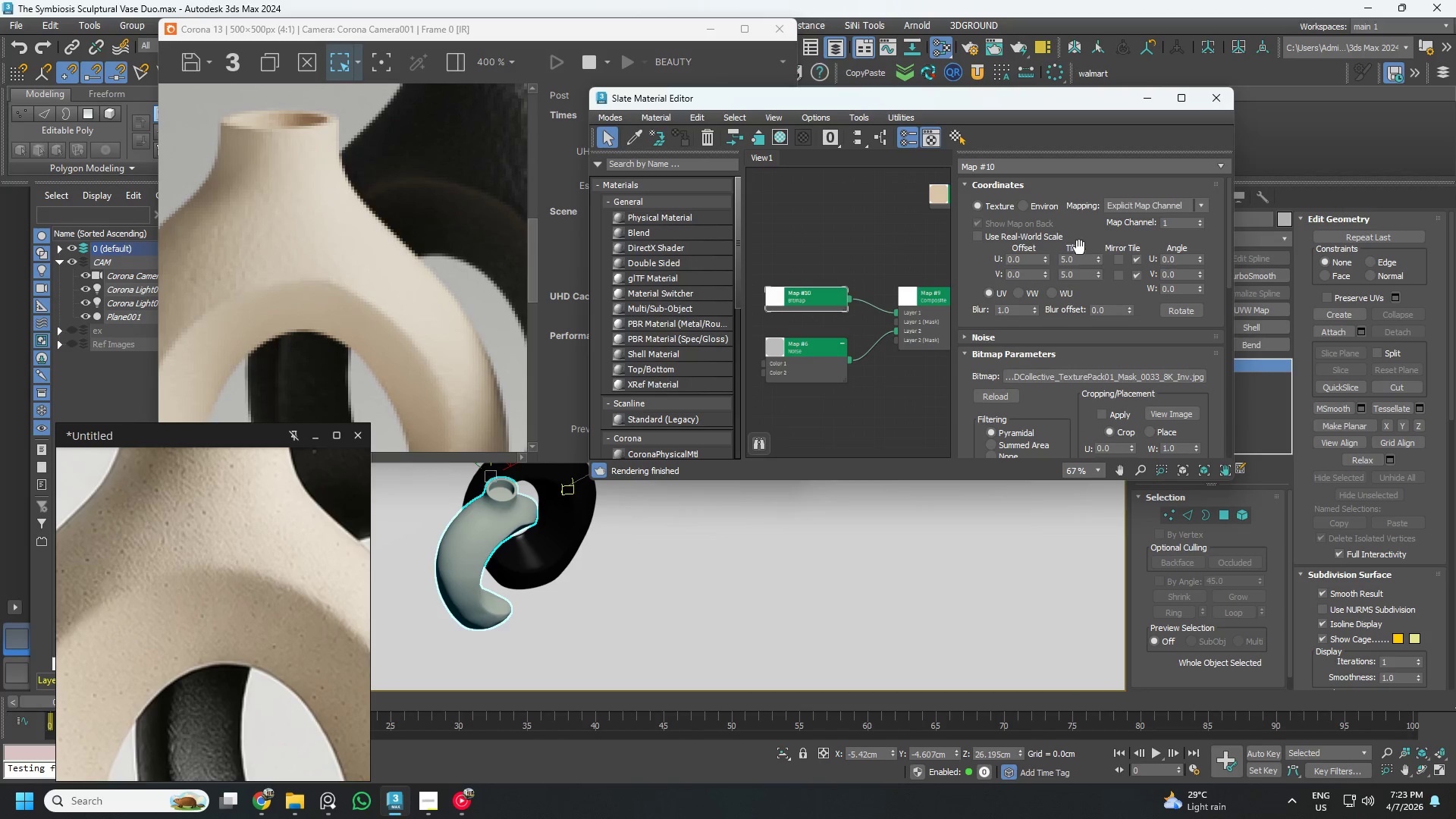 
double_click([1087, 259])
 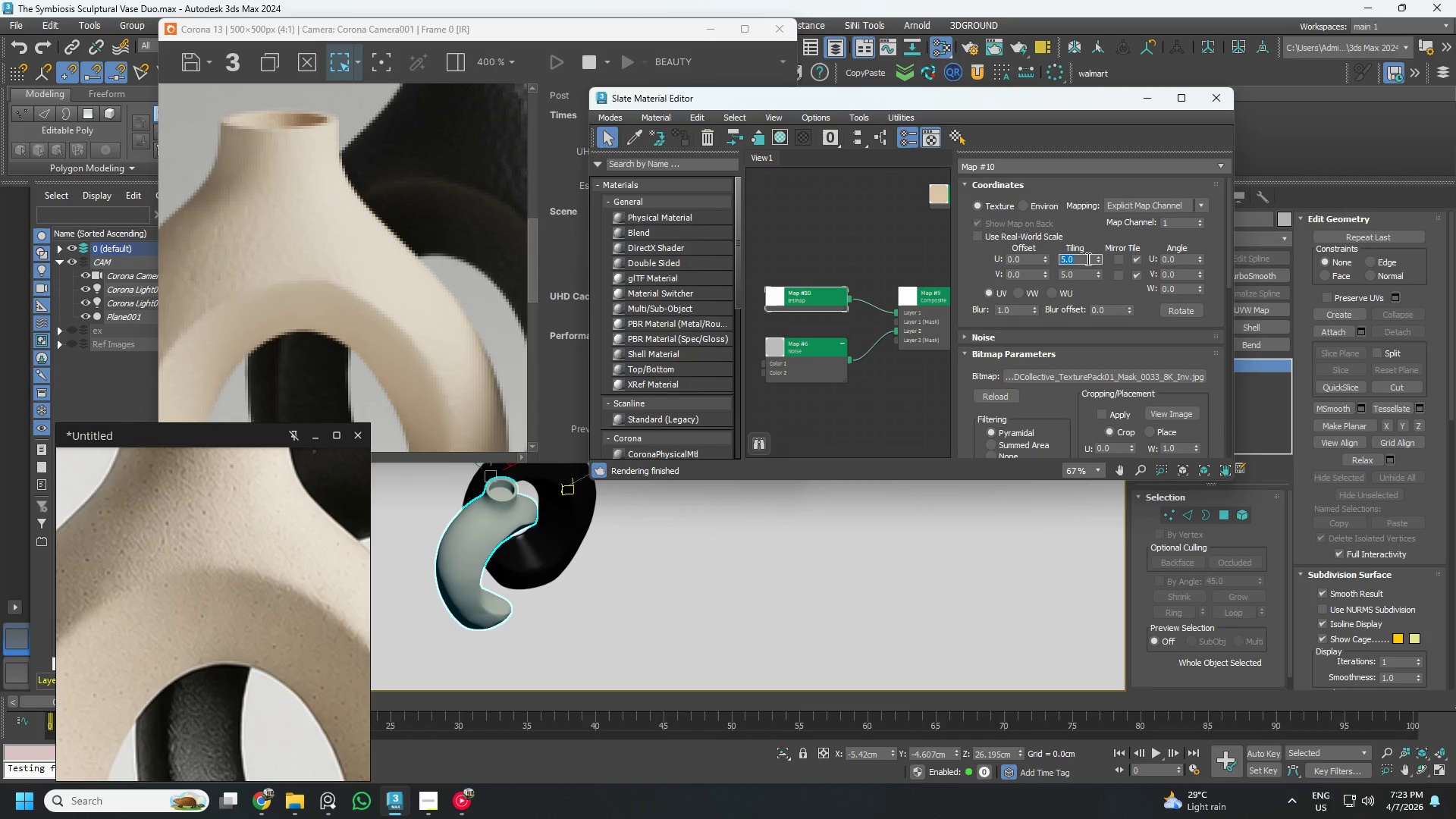 
key(Numpad2)
 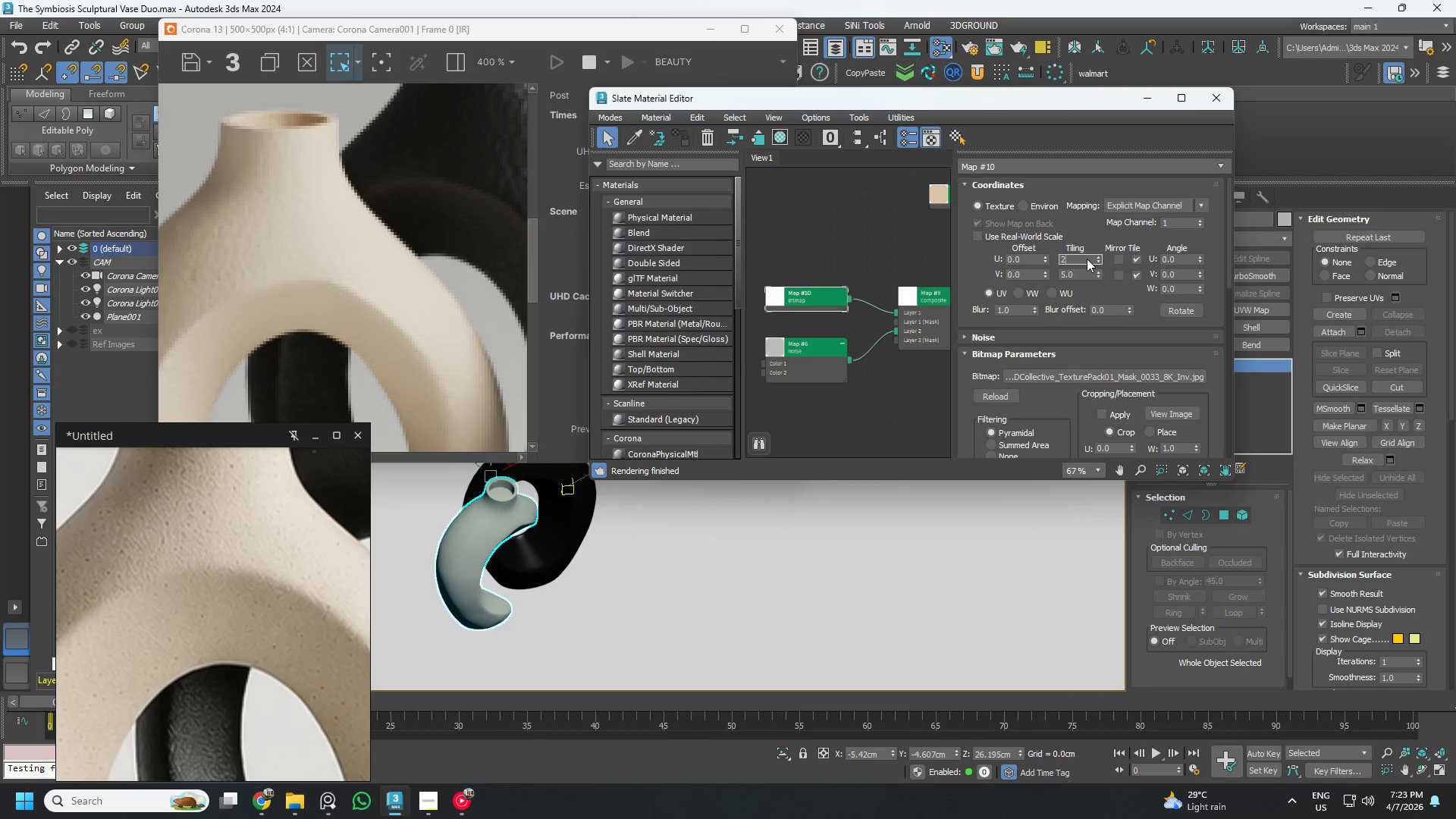 
key(NumpadEnter)
 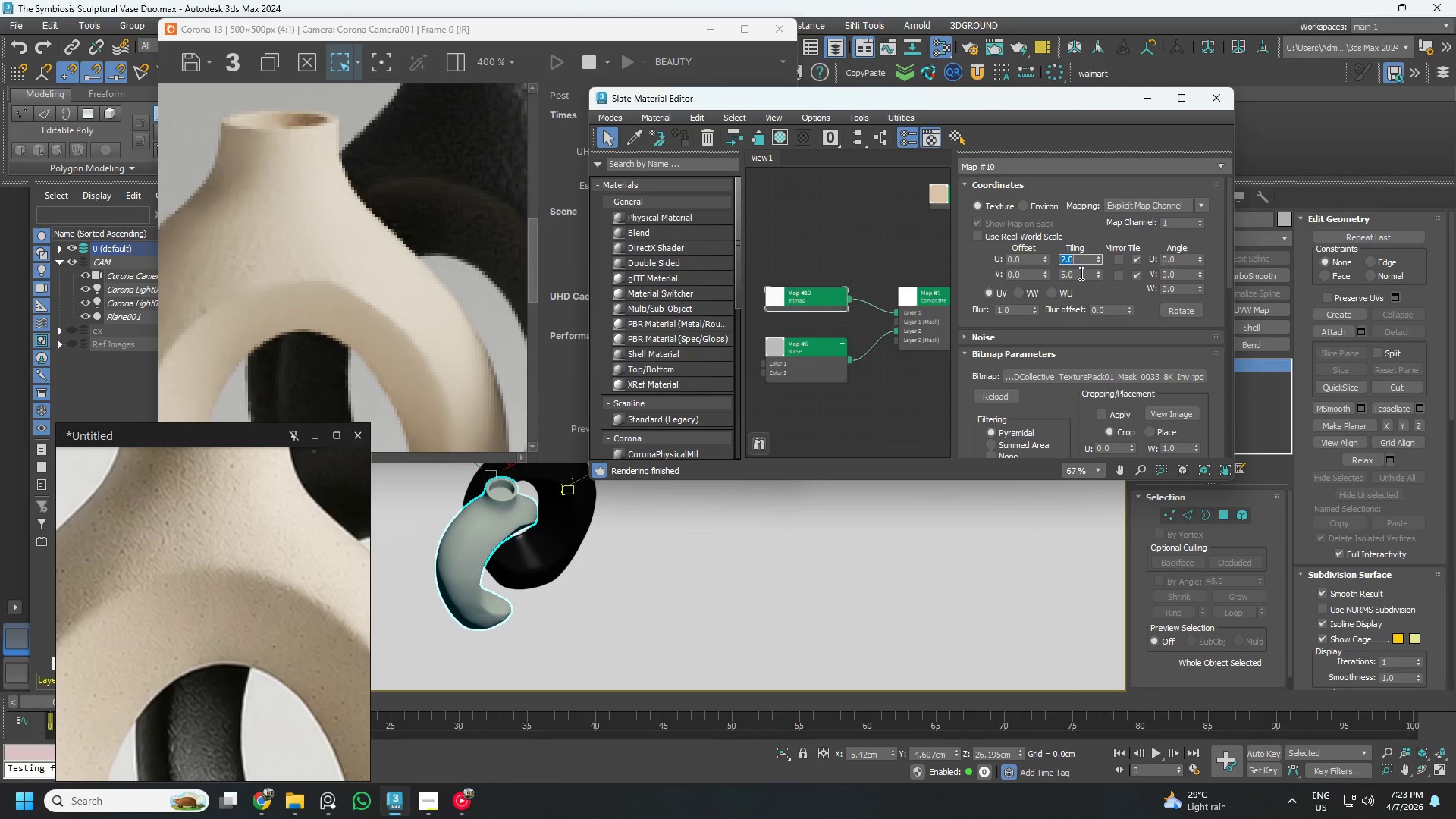 
double_click([1080, 273])
 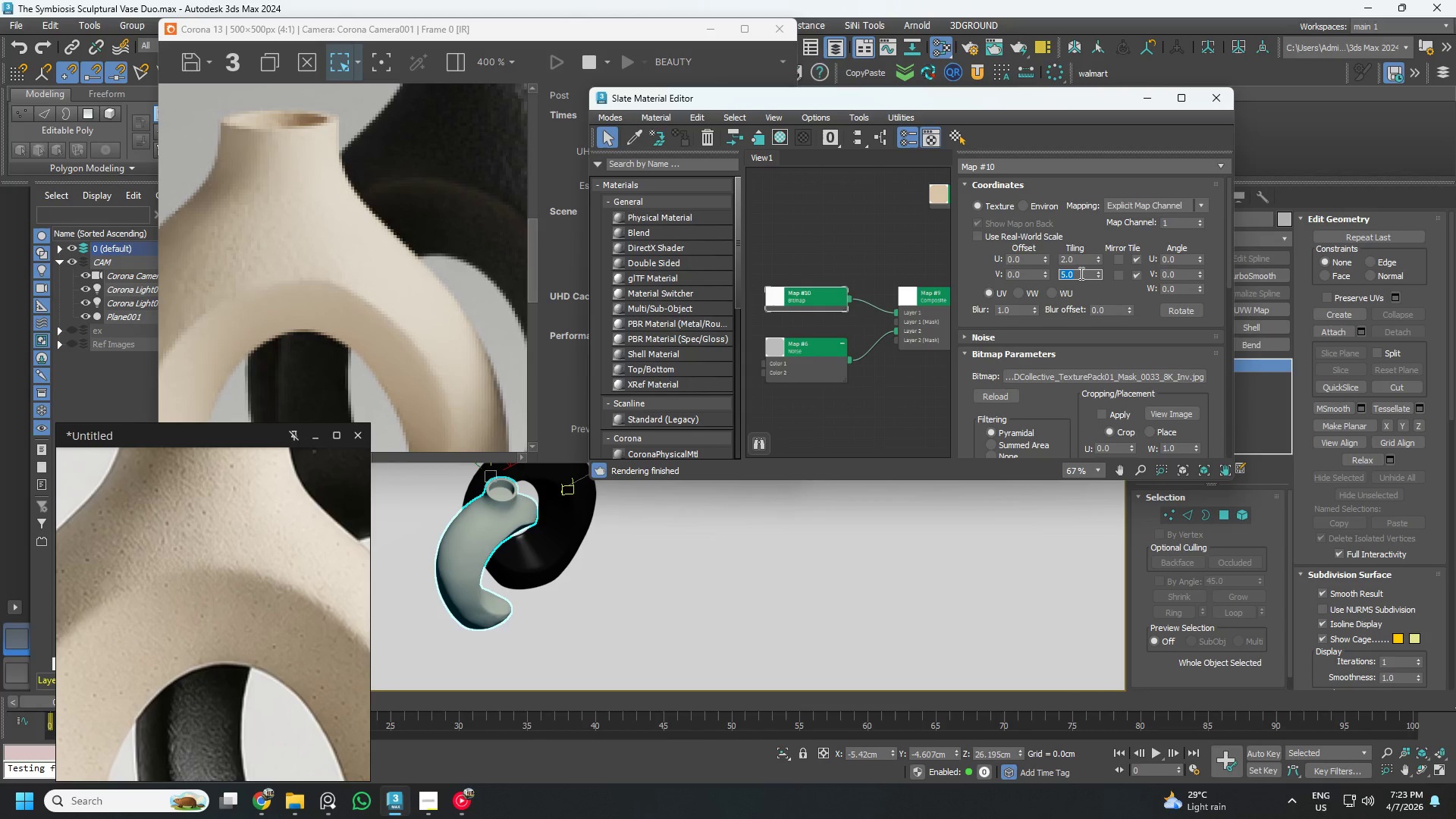 
key(Numpad2)
 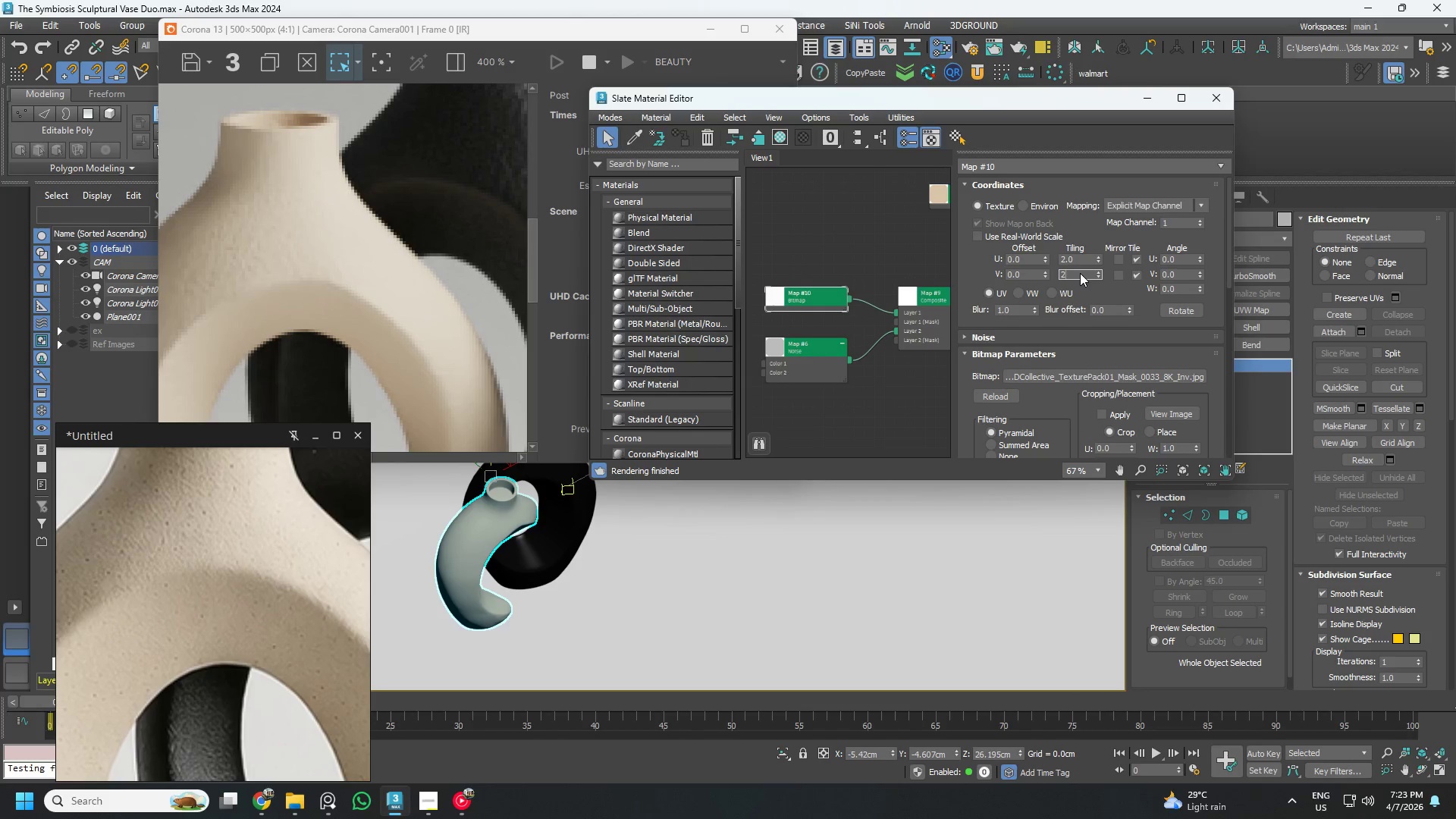 
key(NumpadEnter)
 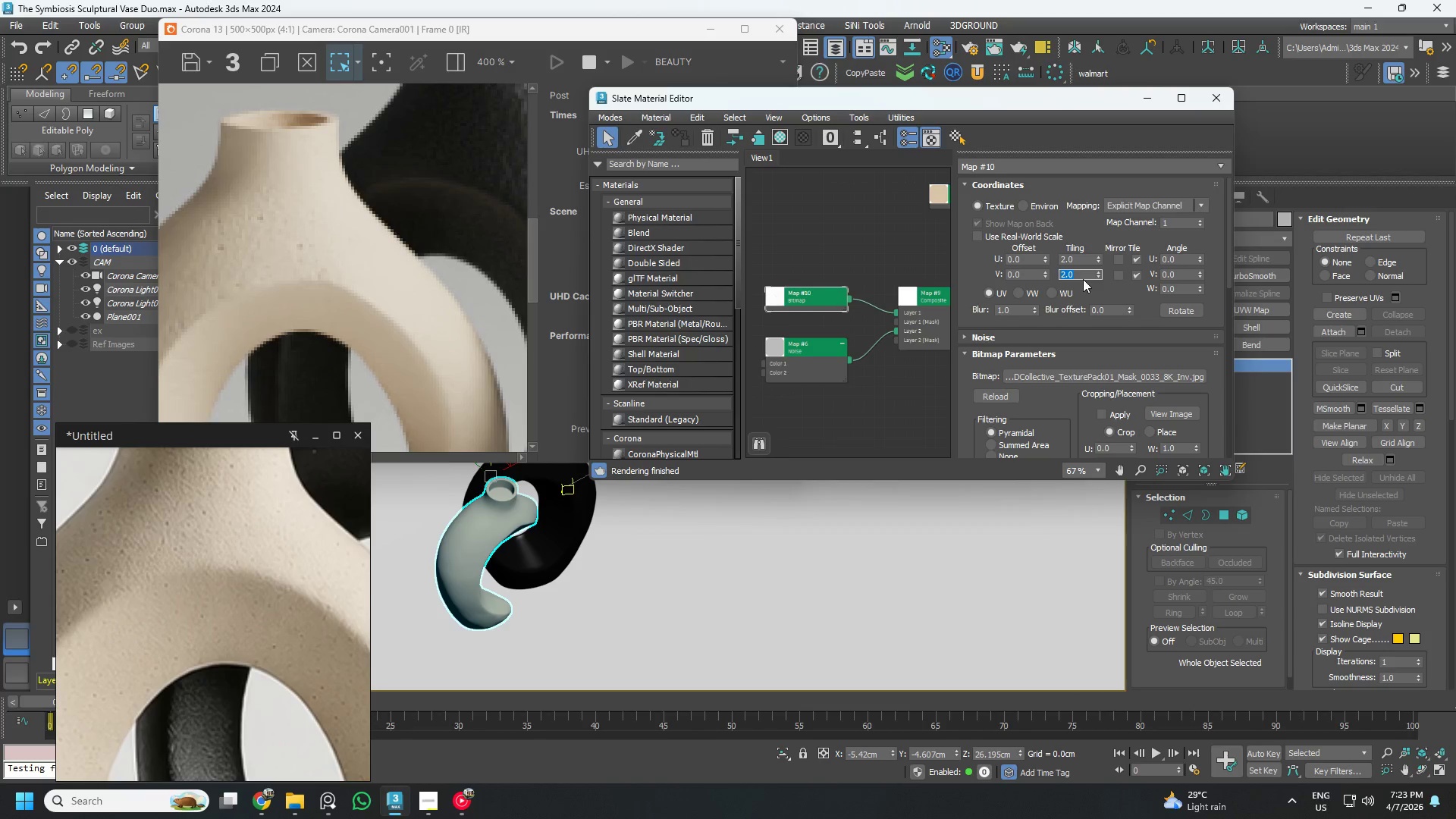 
key(Numpad3)
 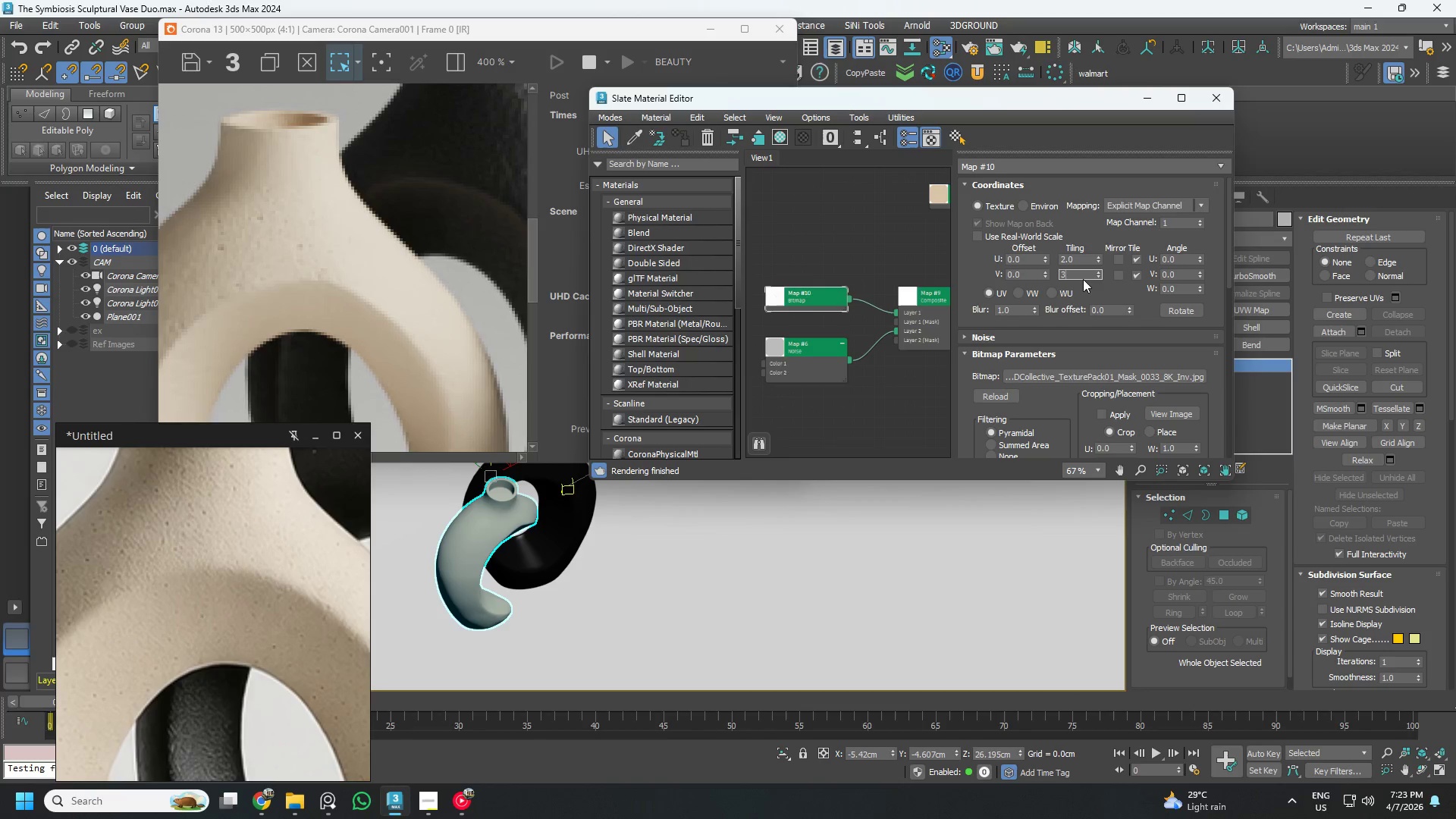 
key(NumpadEnter)
 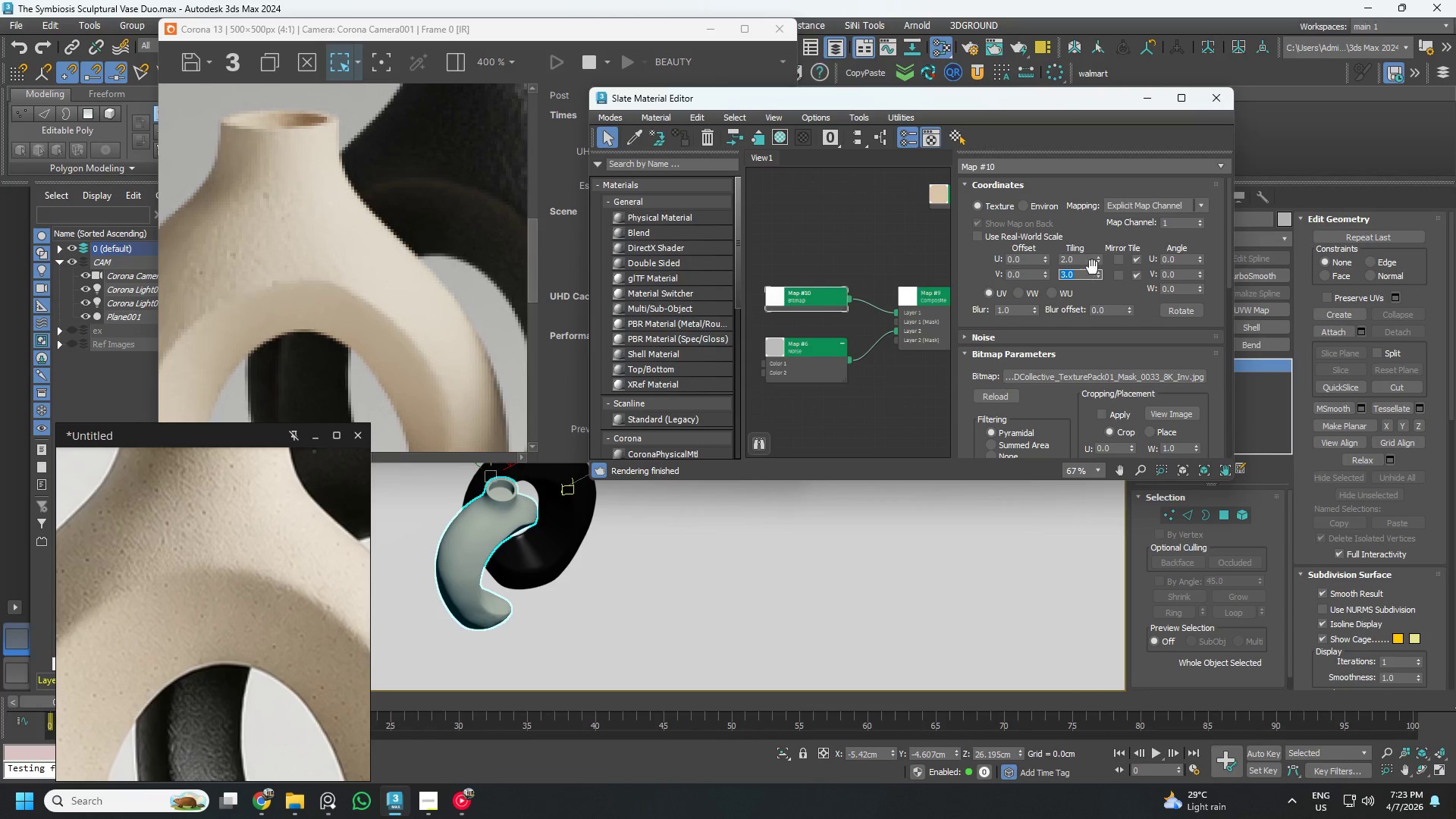 
double_click([1086, 260])
 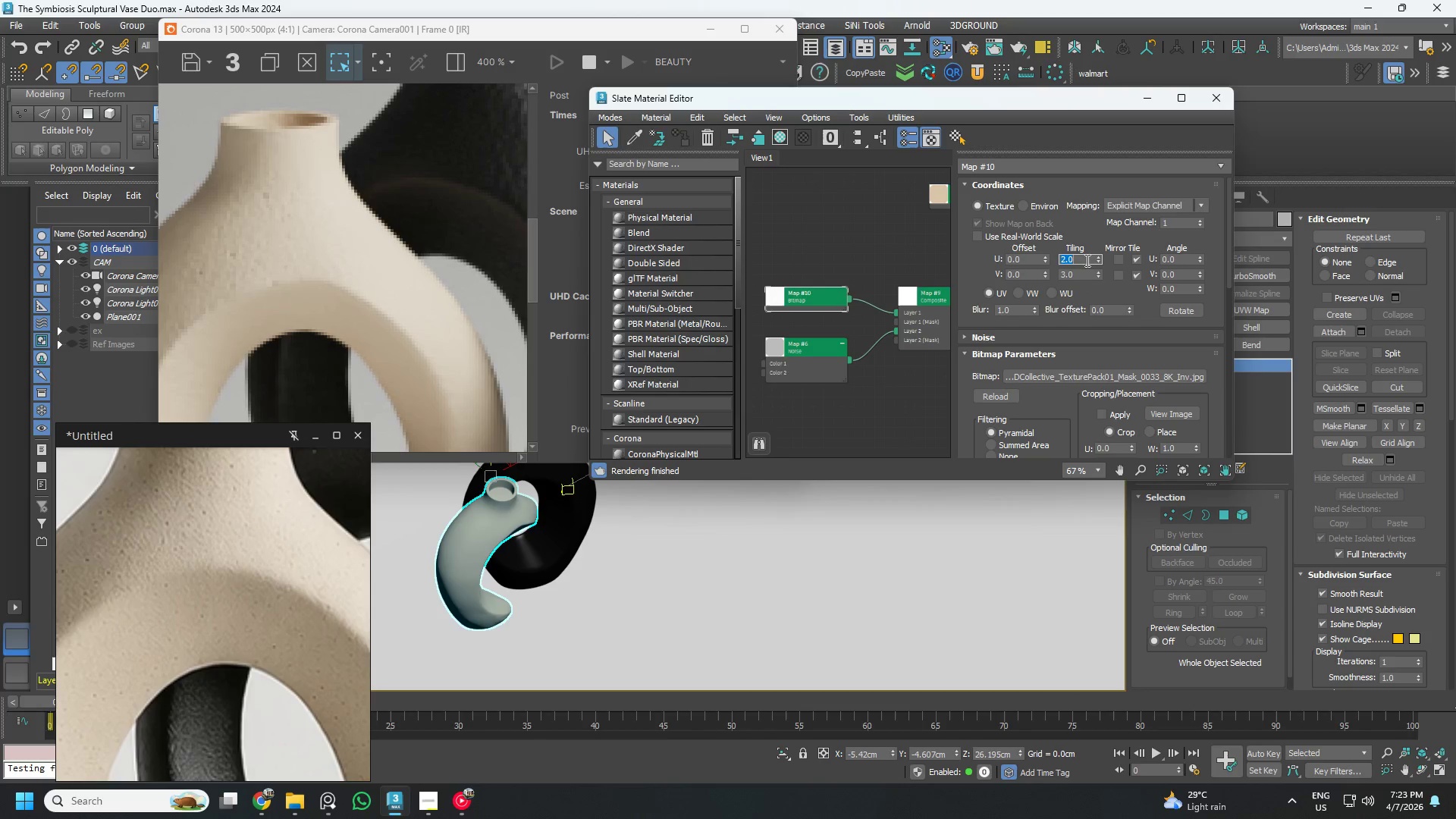 
key(Numpad3)
 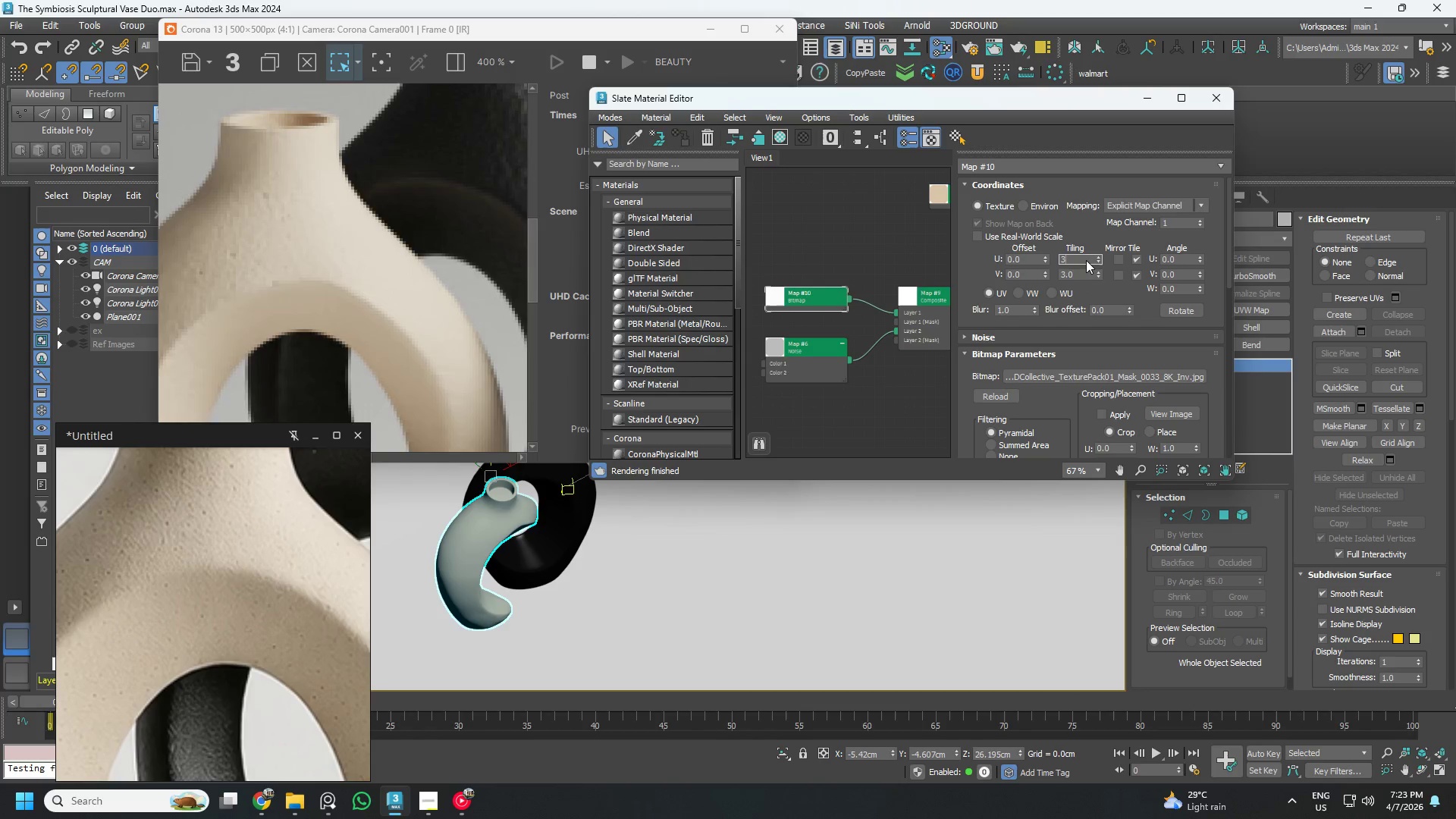 
key(NumpadEnter)
 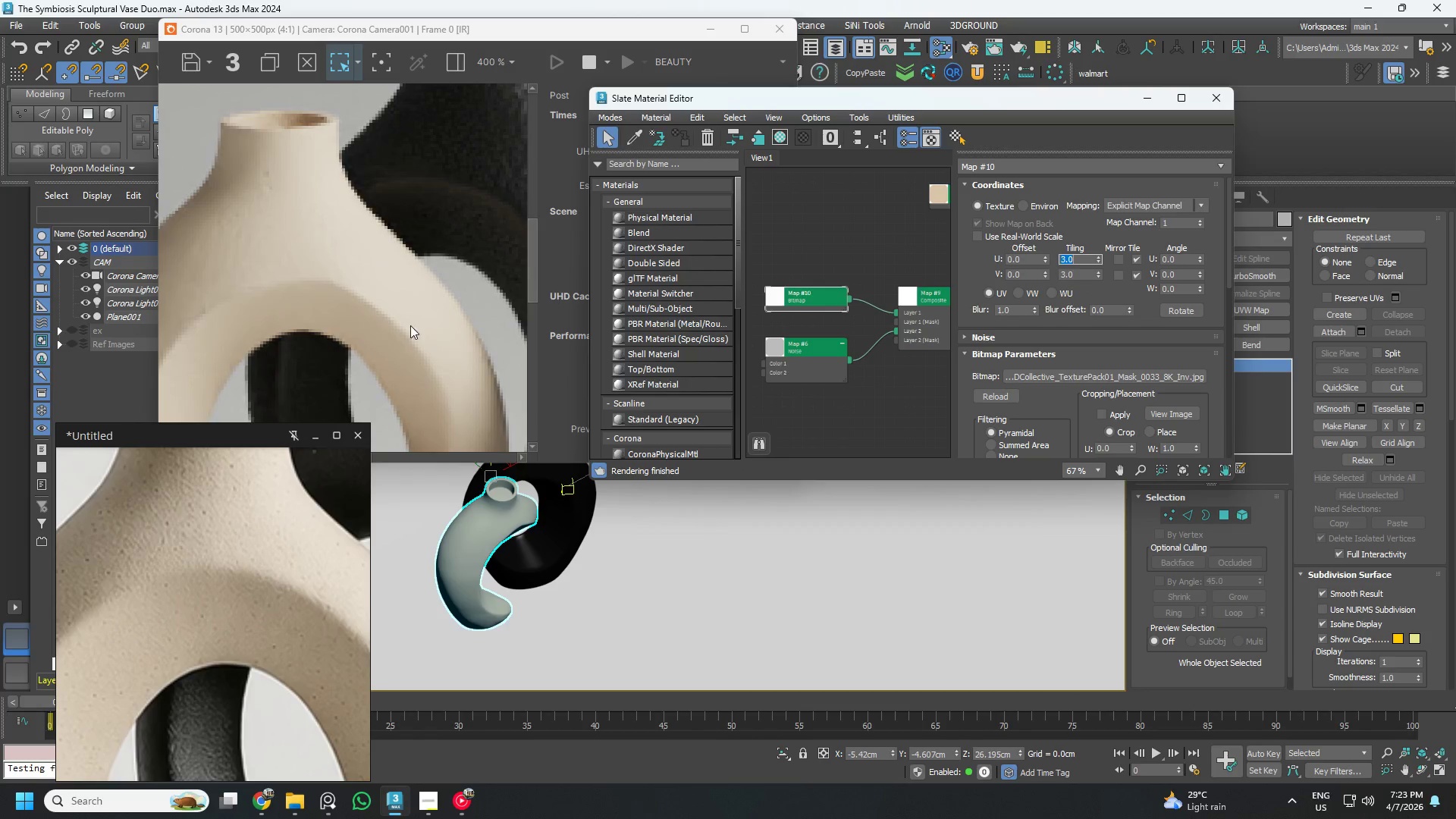 
scroll: coordinate [204, 486], scroll_direction: down, amount: 1.0
 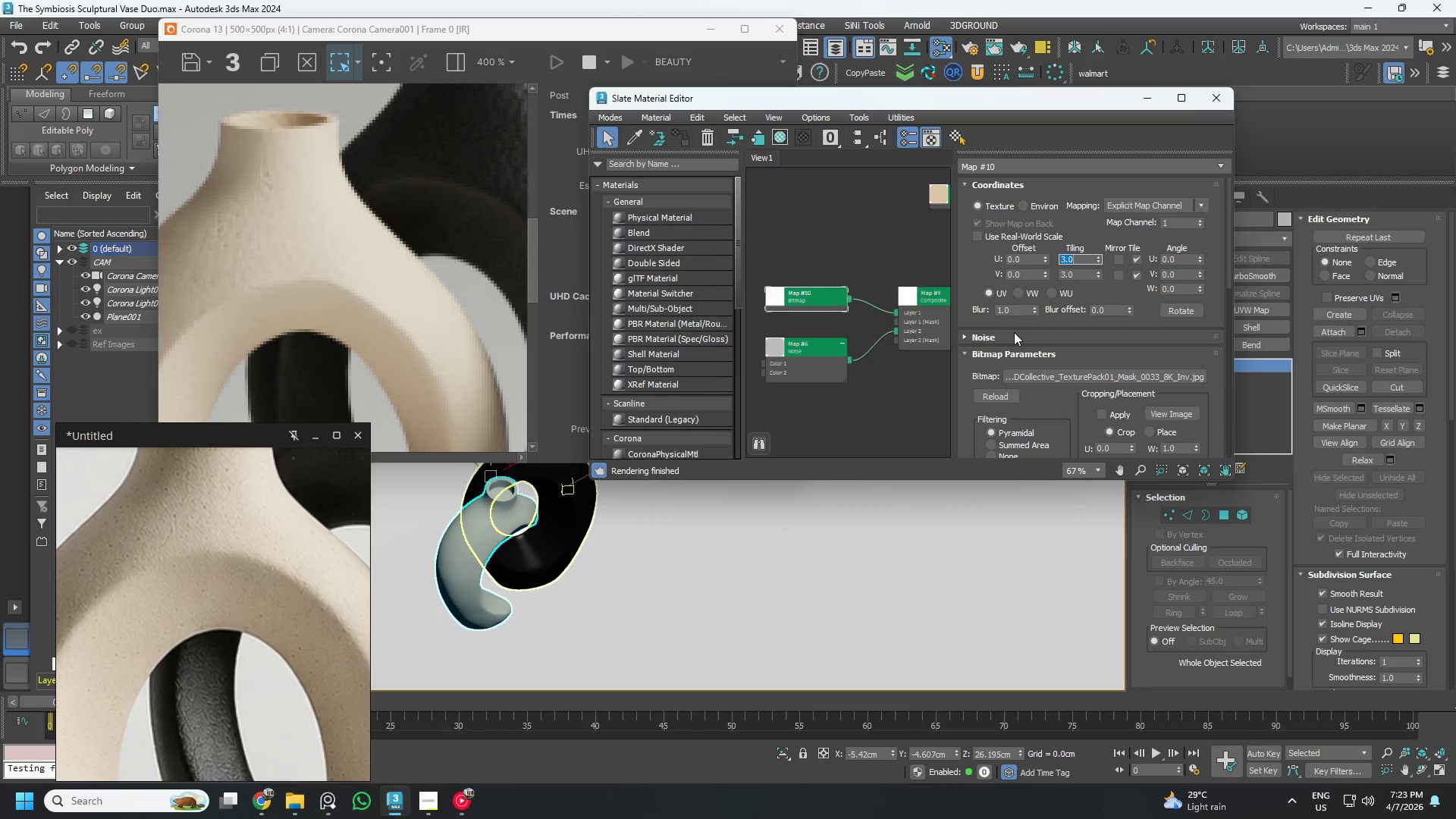 
key(Numpad5)
 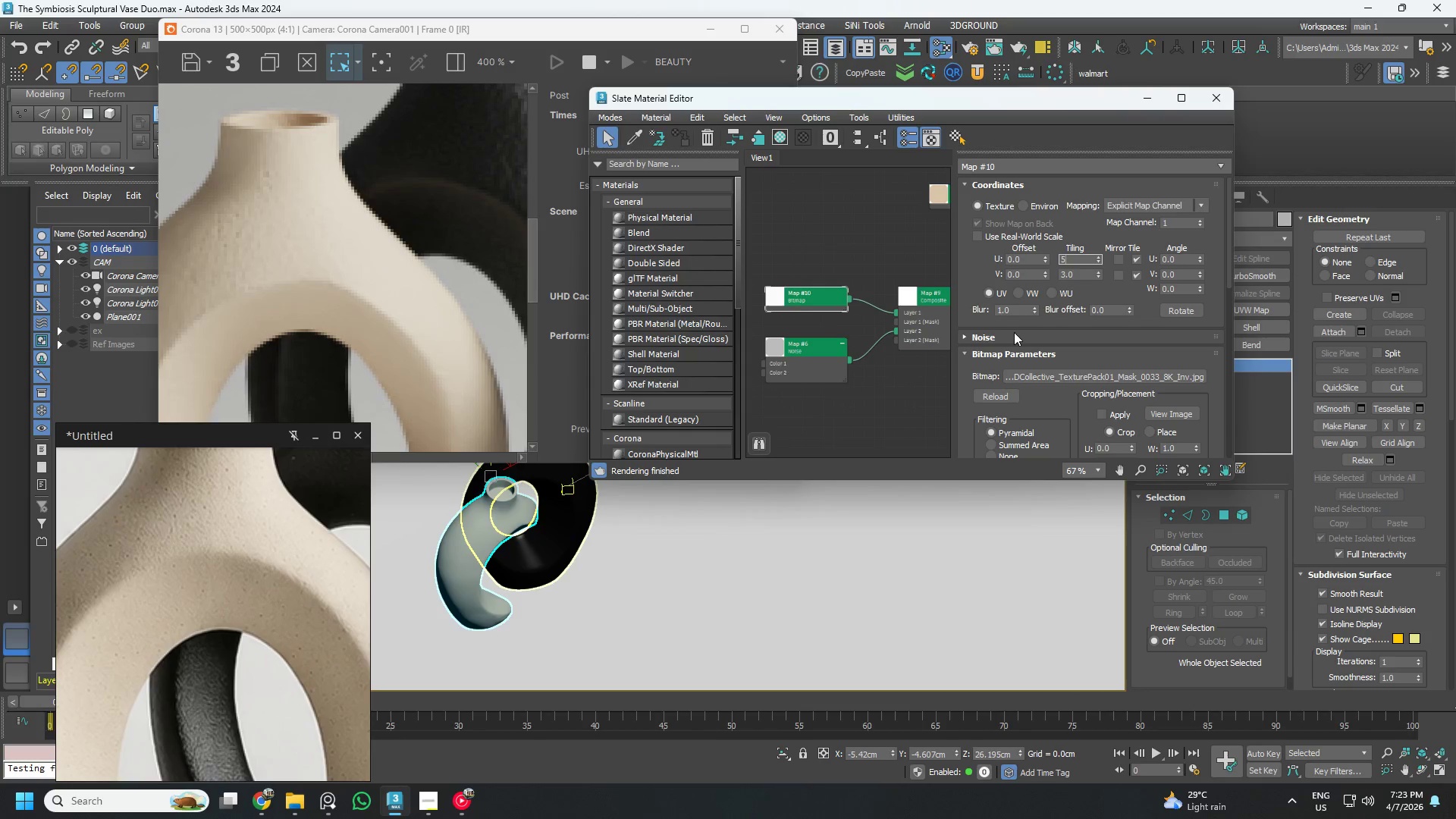 
key(NumpadEnter)
 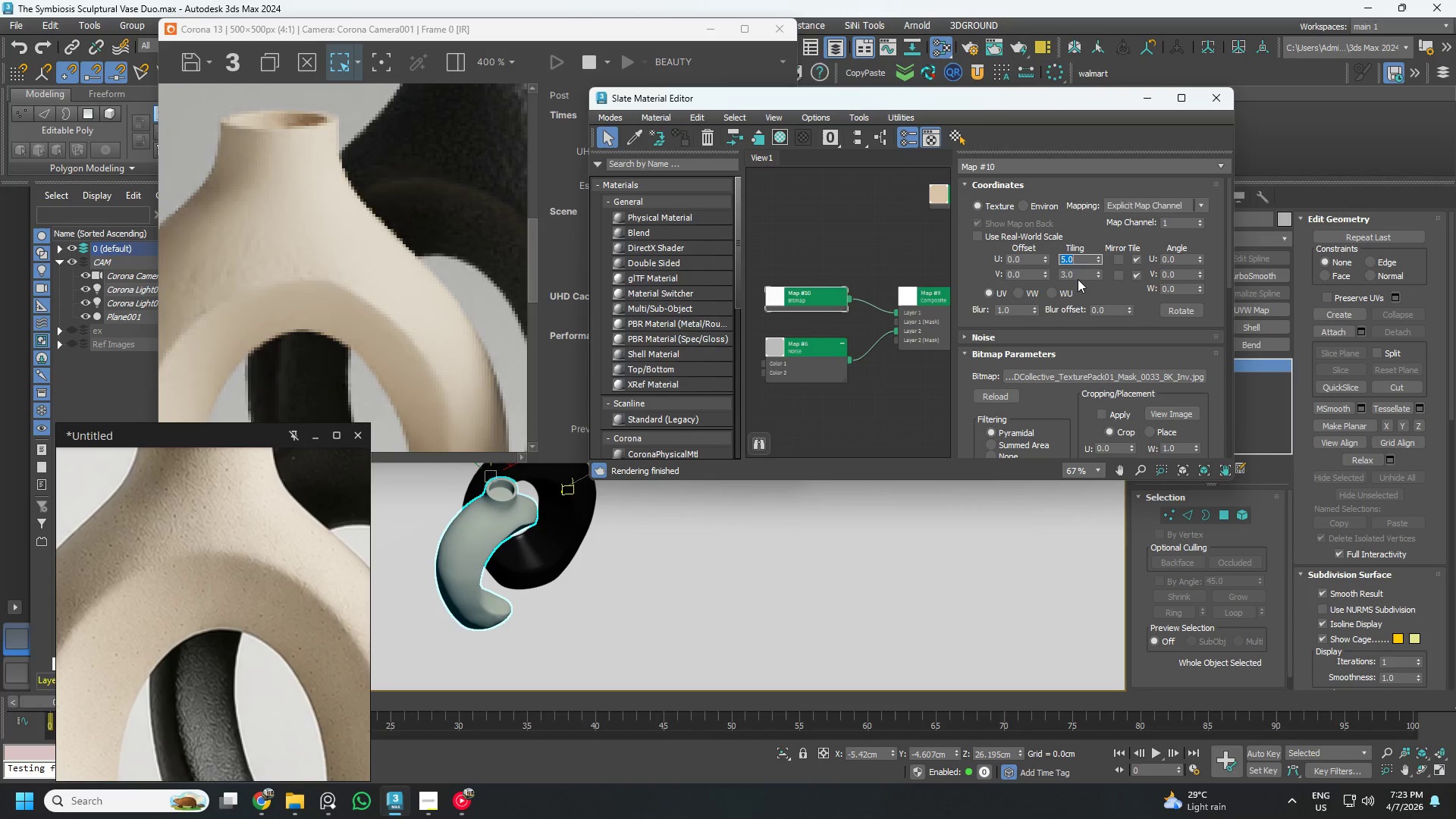 
double_click([1079, 276])
 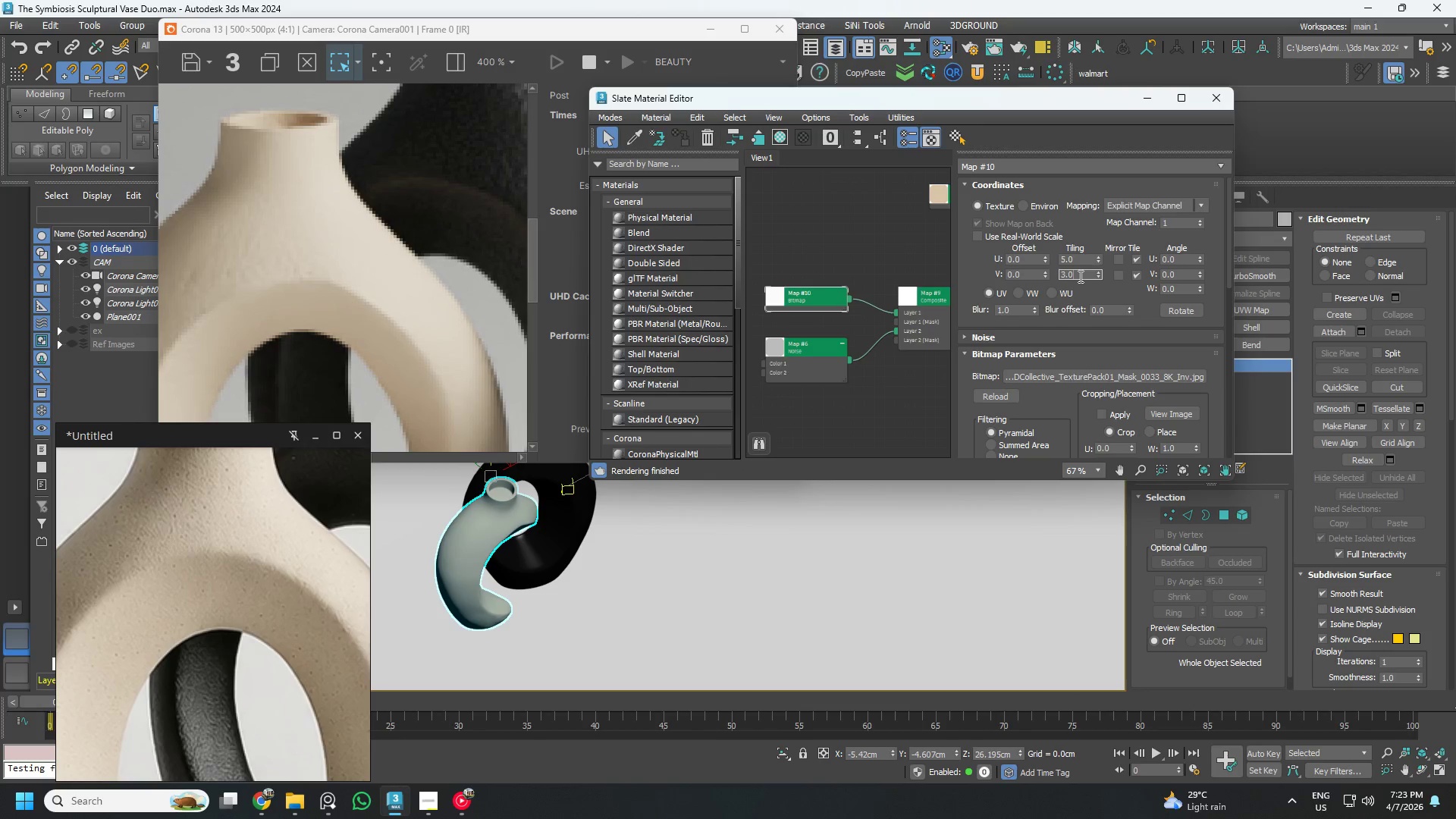 
triple_click([1079, 276])
 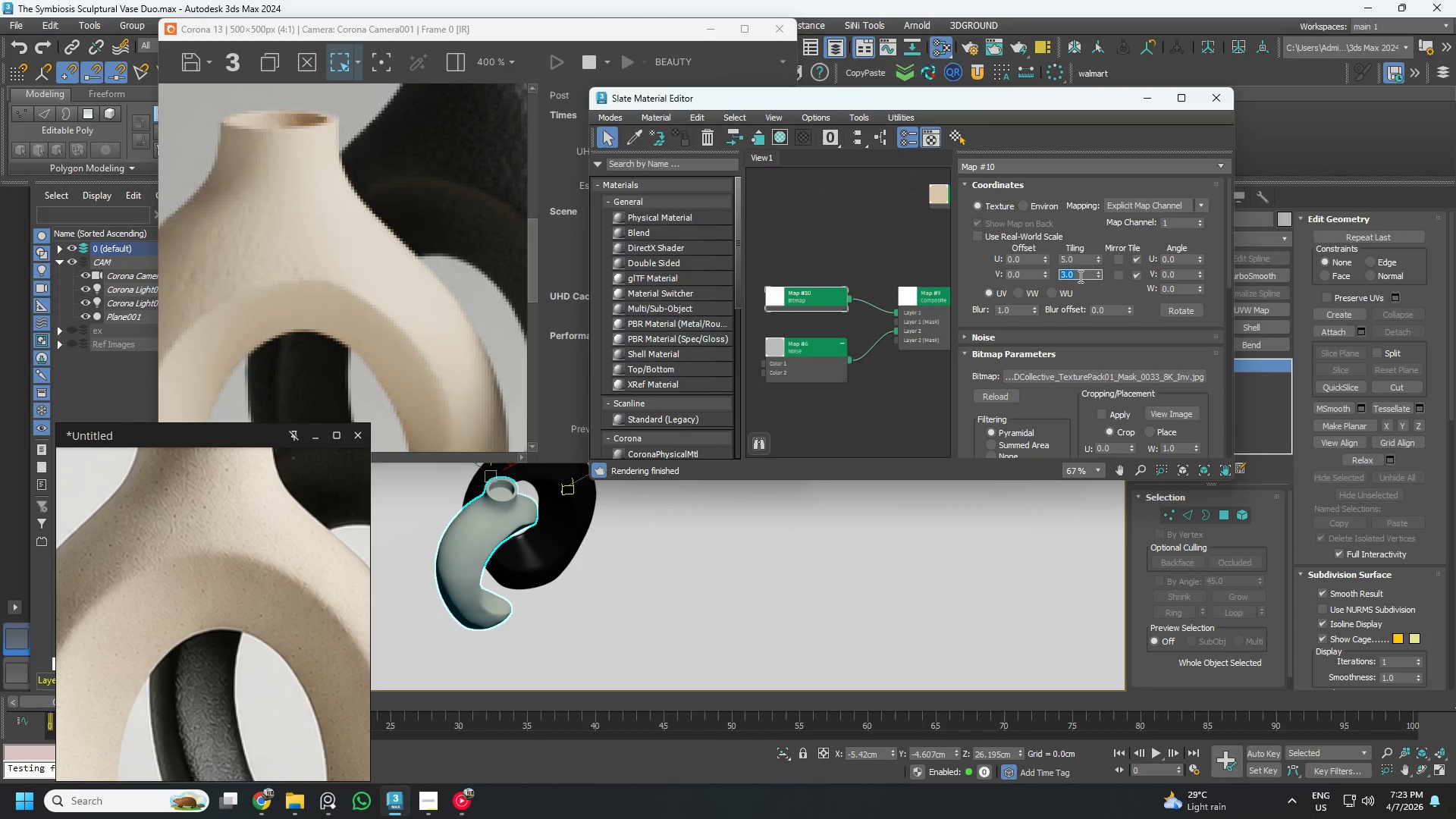 
key(Numpad5)
 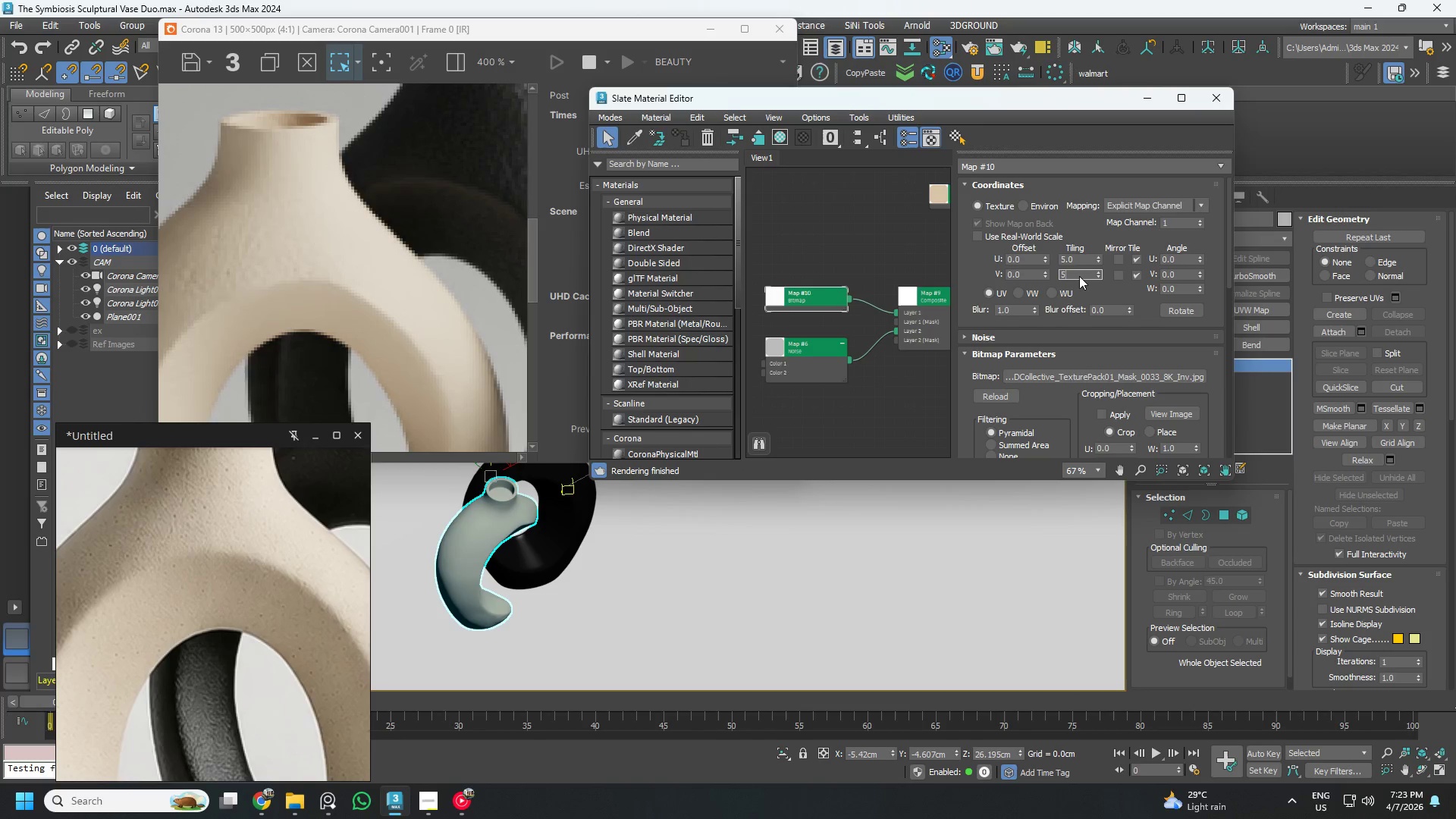 
key(NumpadEnter)
 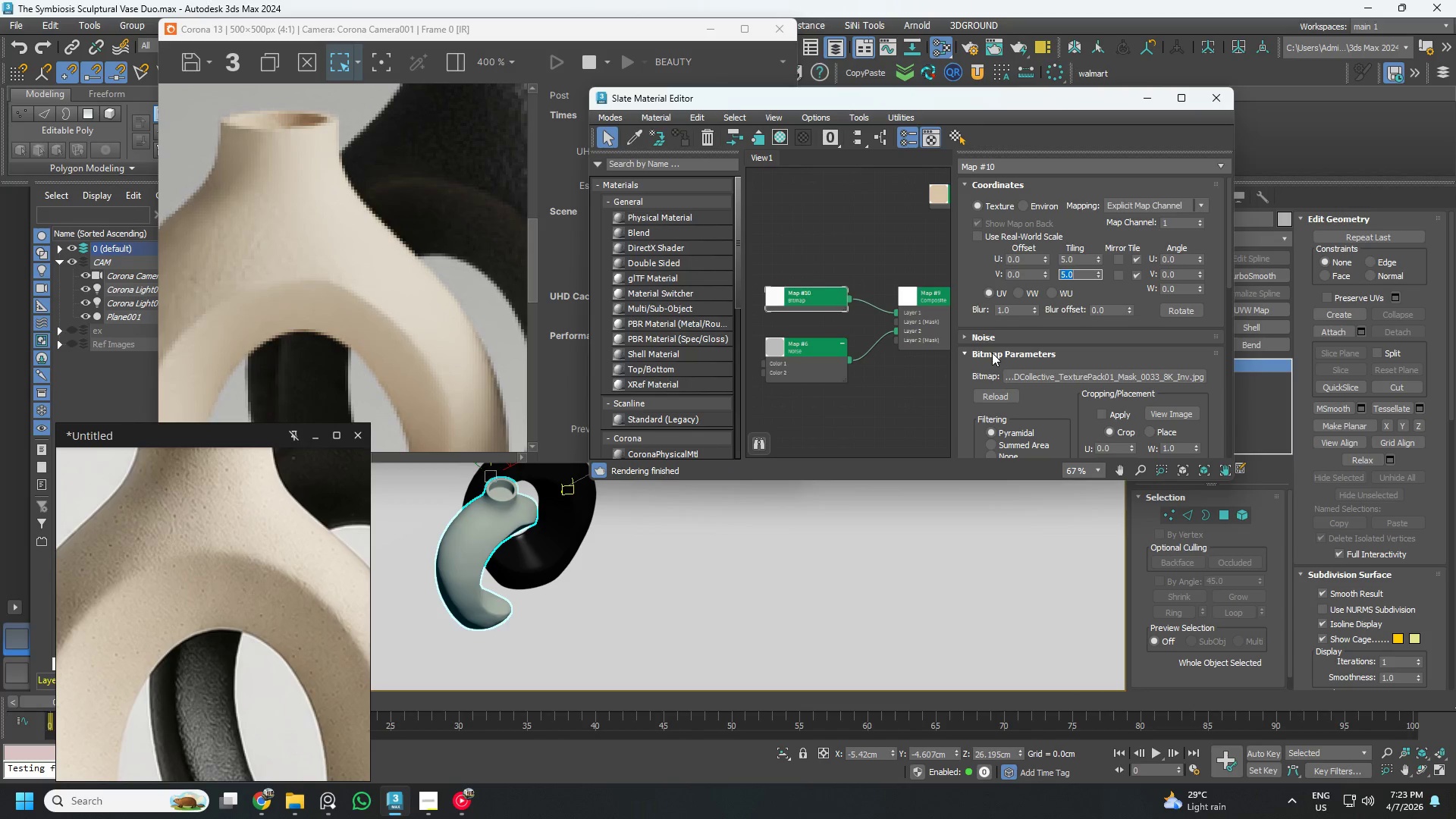 
scroll: coordinate [201, 607], scroll_direction: down, amount: 6.0
 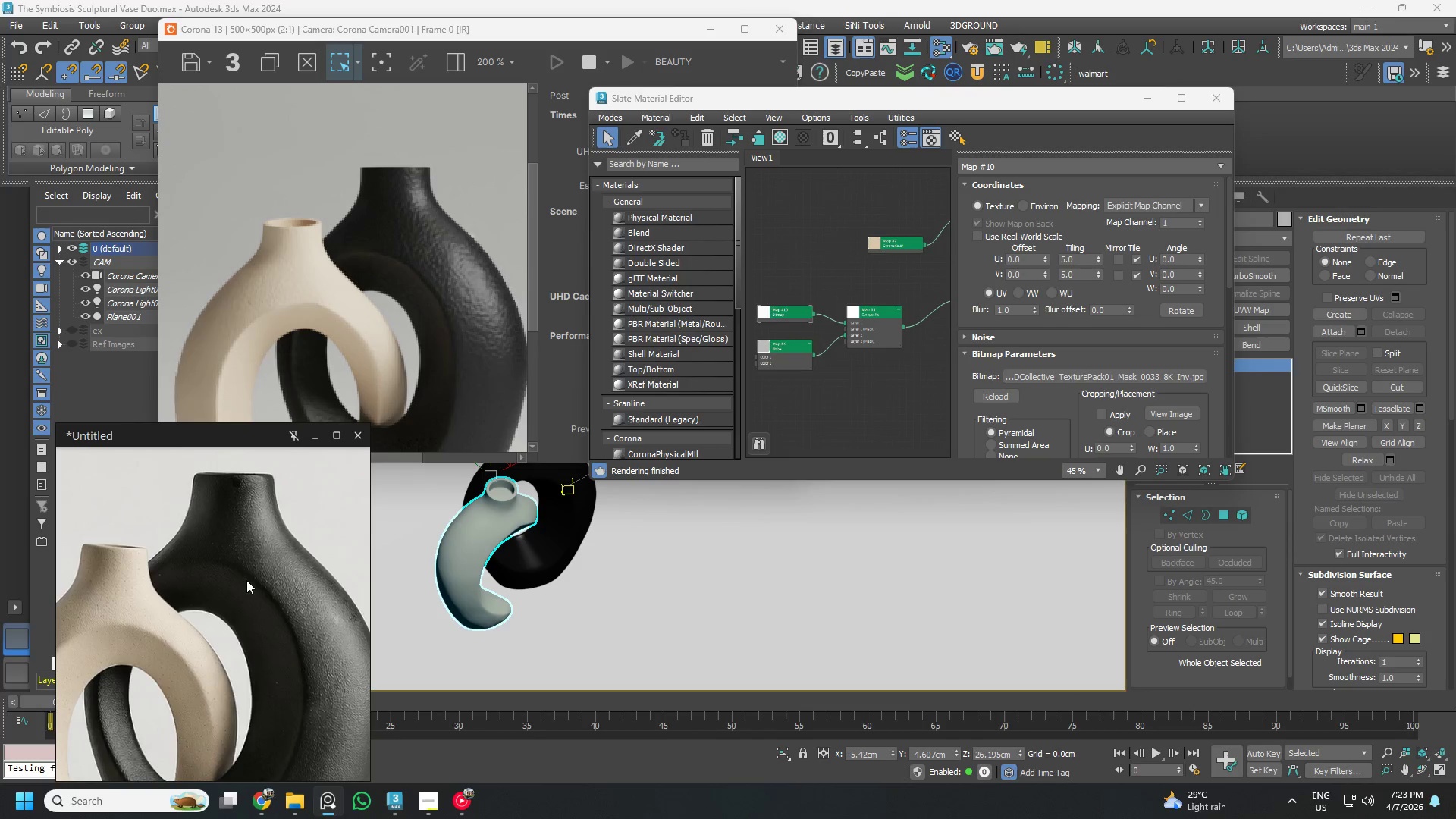 
scroll: coordinate [297, 575], scroll_direction: up, amount: 4.0
 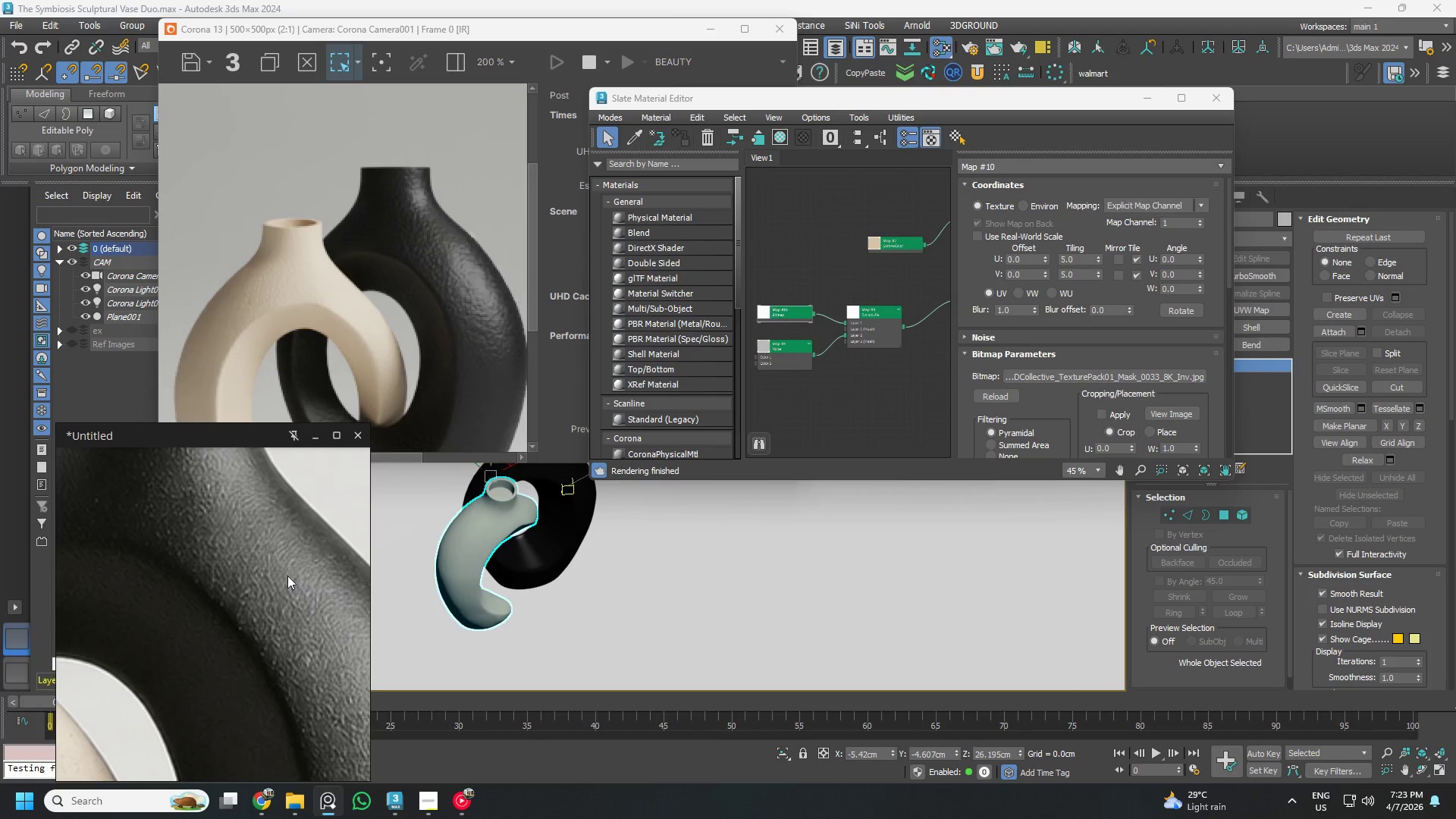 
scroll: coordinate [278, 579], scroll_direction: down, amount: 3.0
 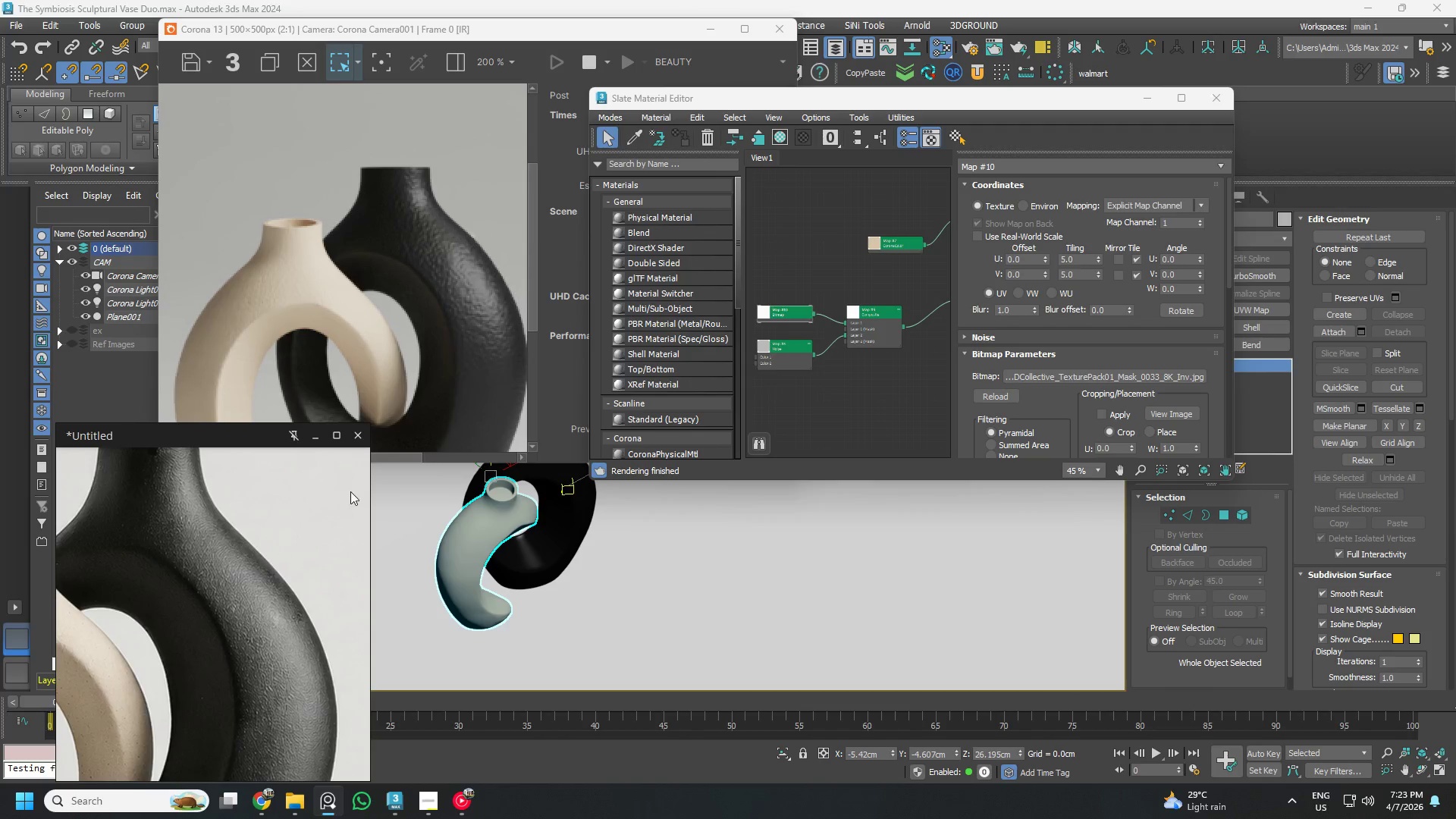 
scroll: coordinate [470, 314], scroll_direction: up, amount: 1.0
 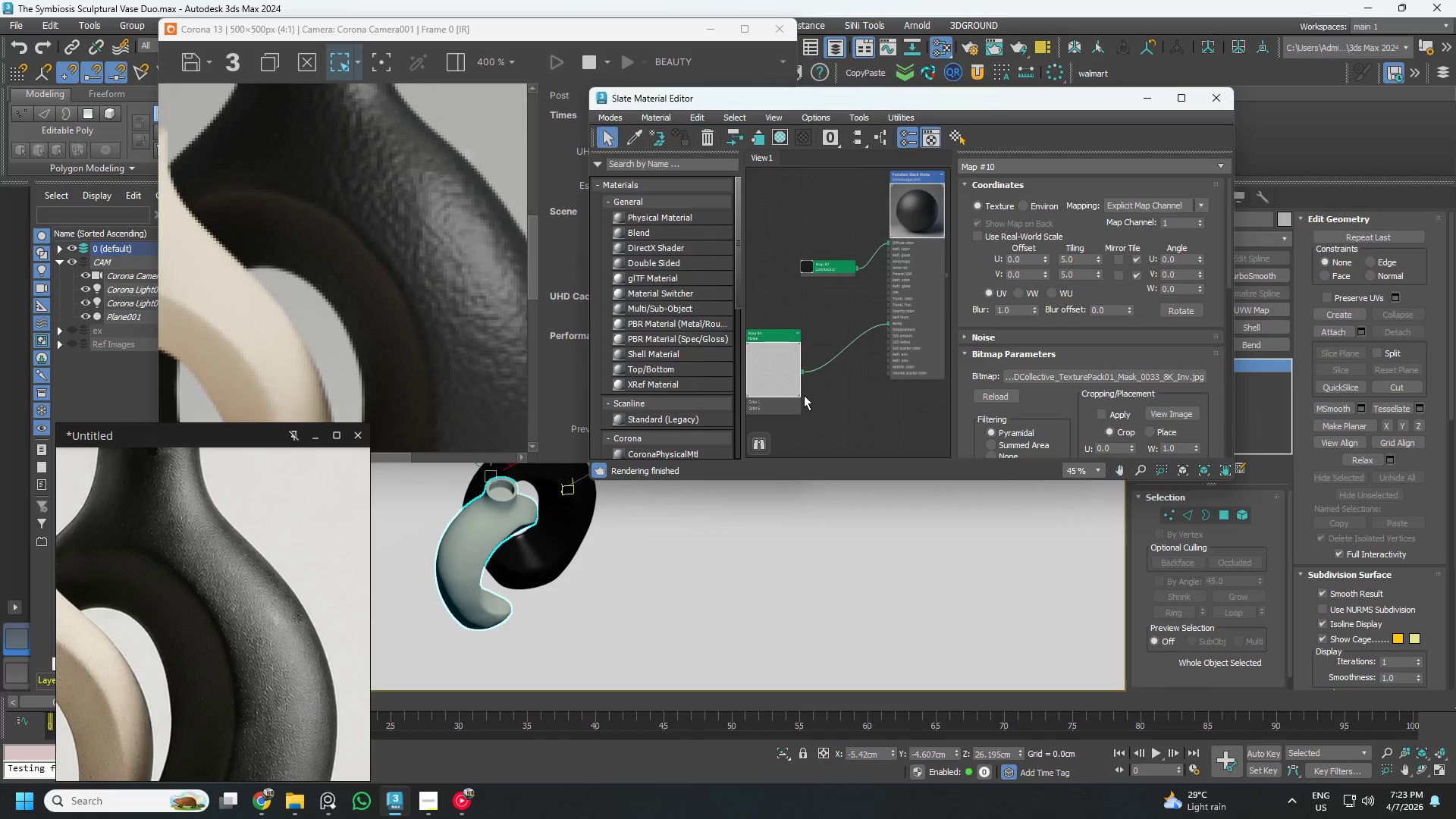 
left_click([454, 806])
 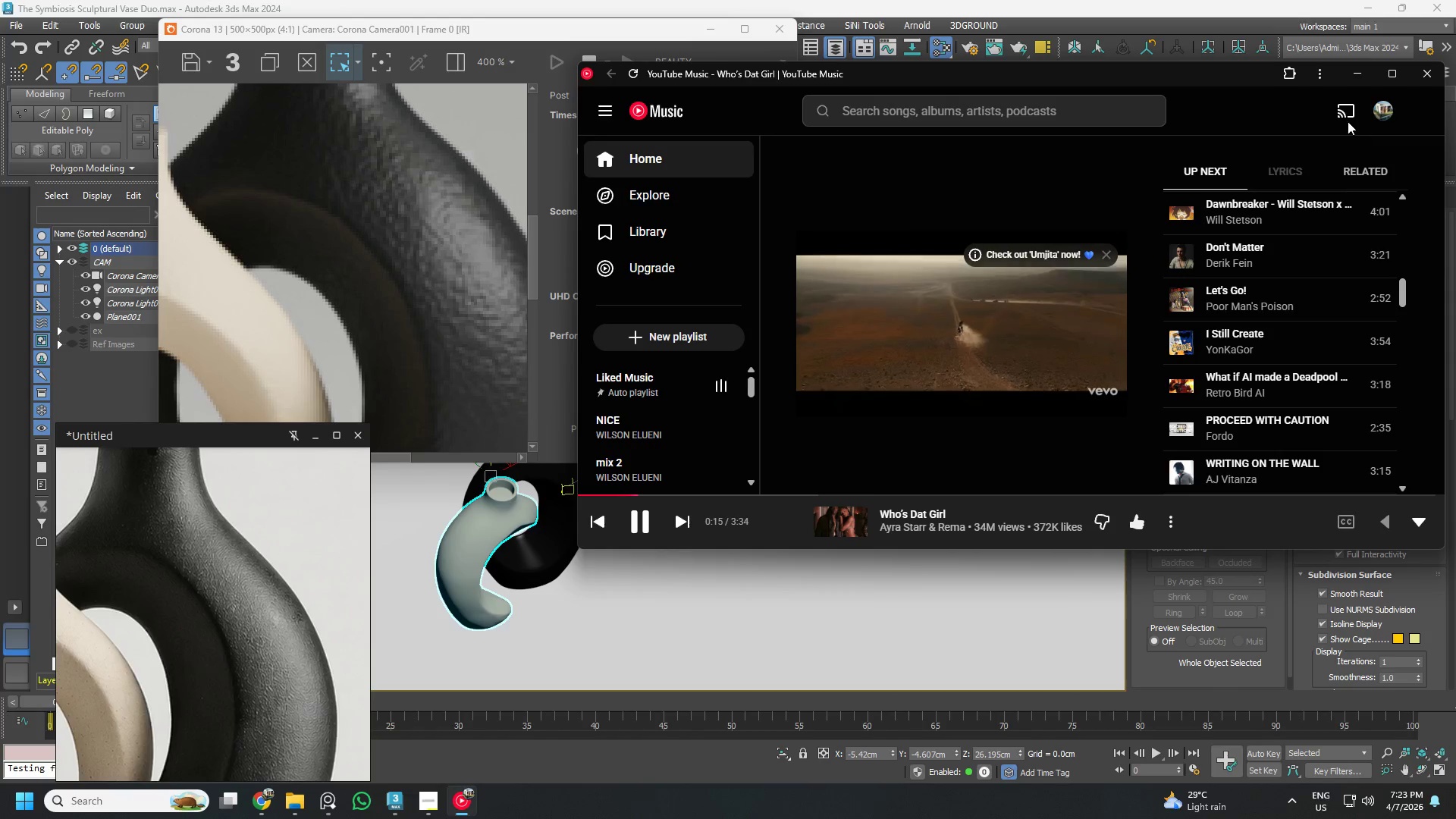 
left_click([1362, 77])
 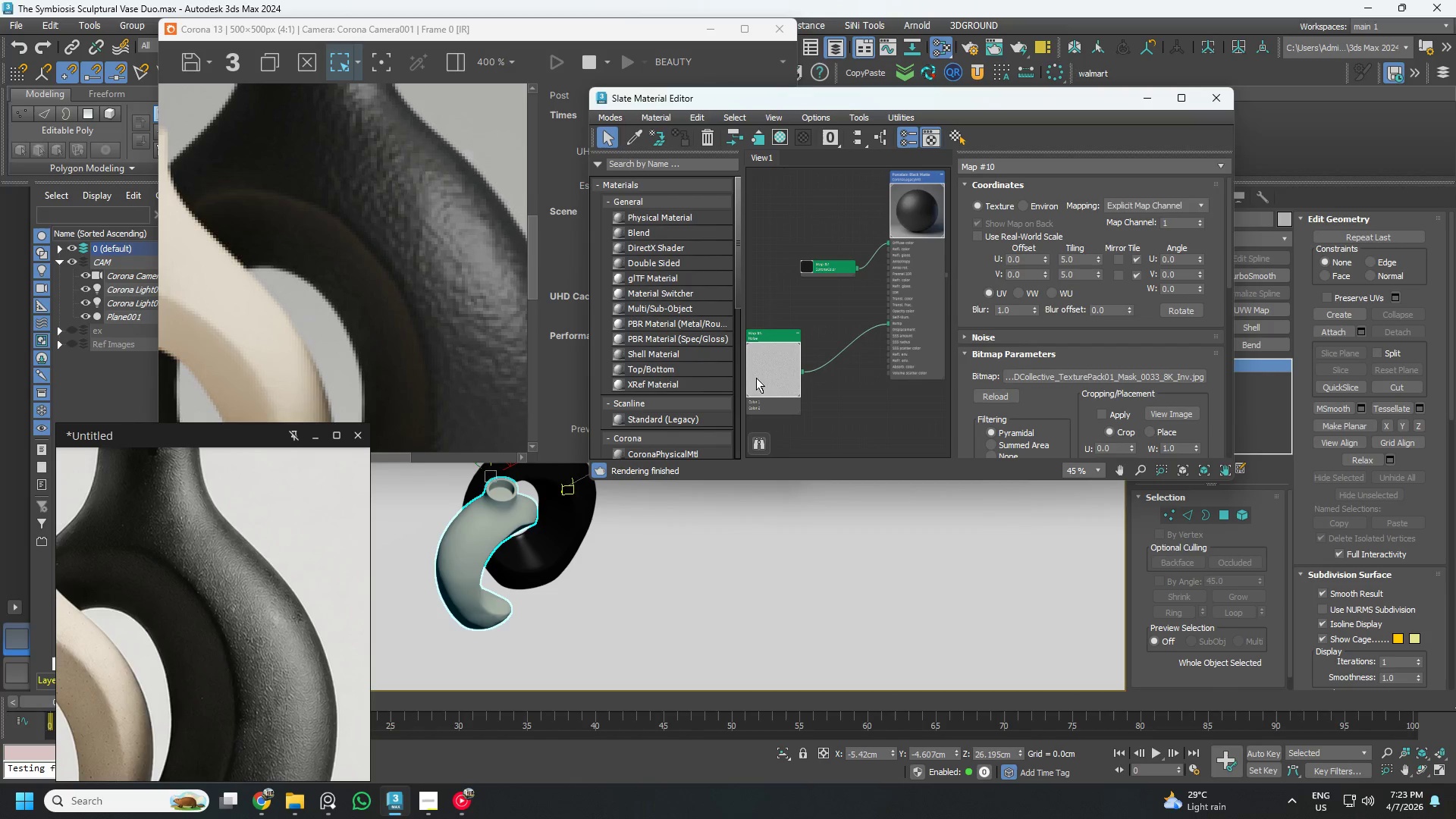 
double_click([781, 373])
 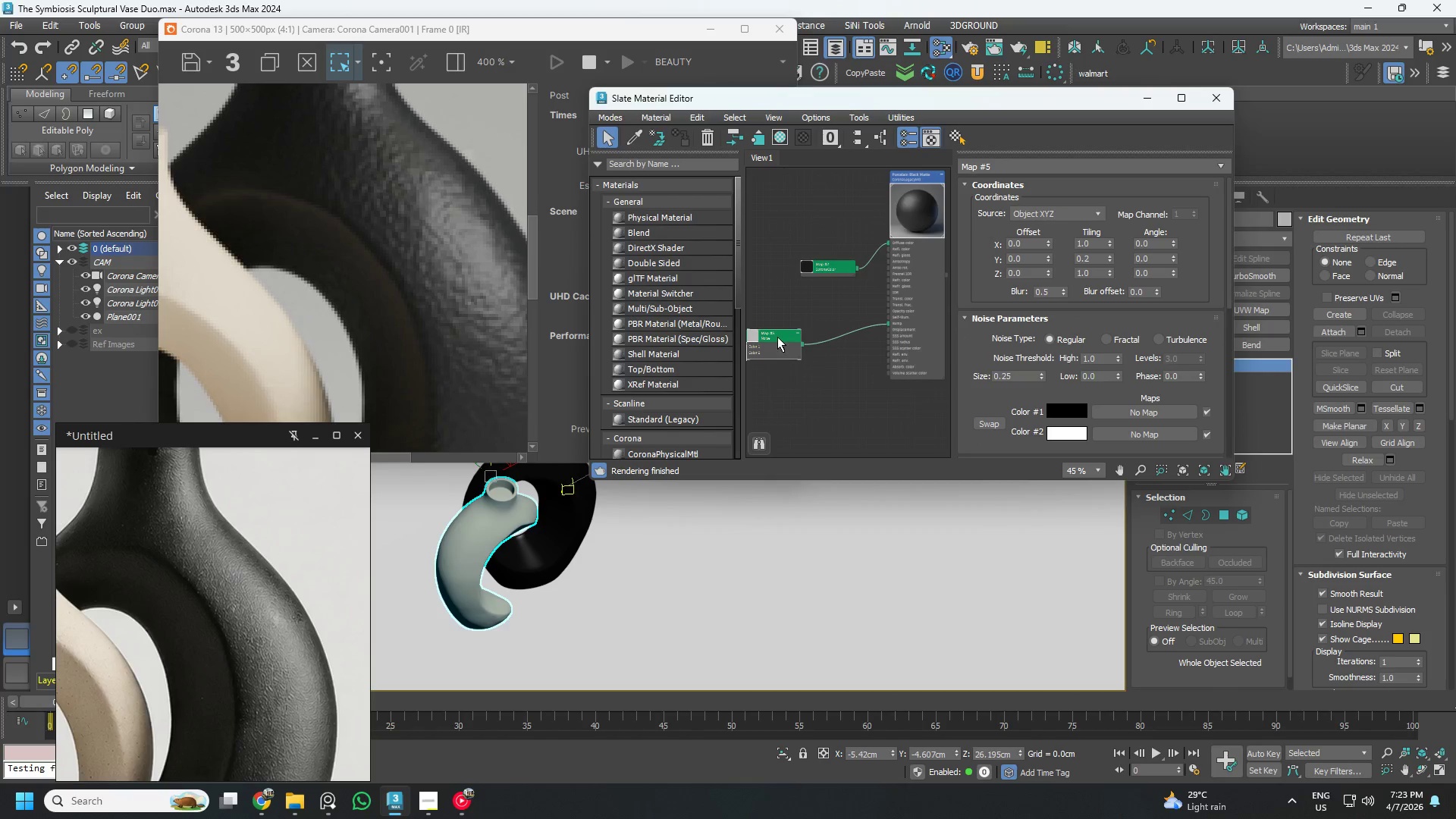 
left_click_drag(start_coordinate=[770, 336], to_coordinate=[808, 326])
 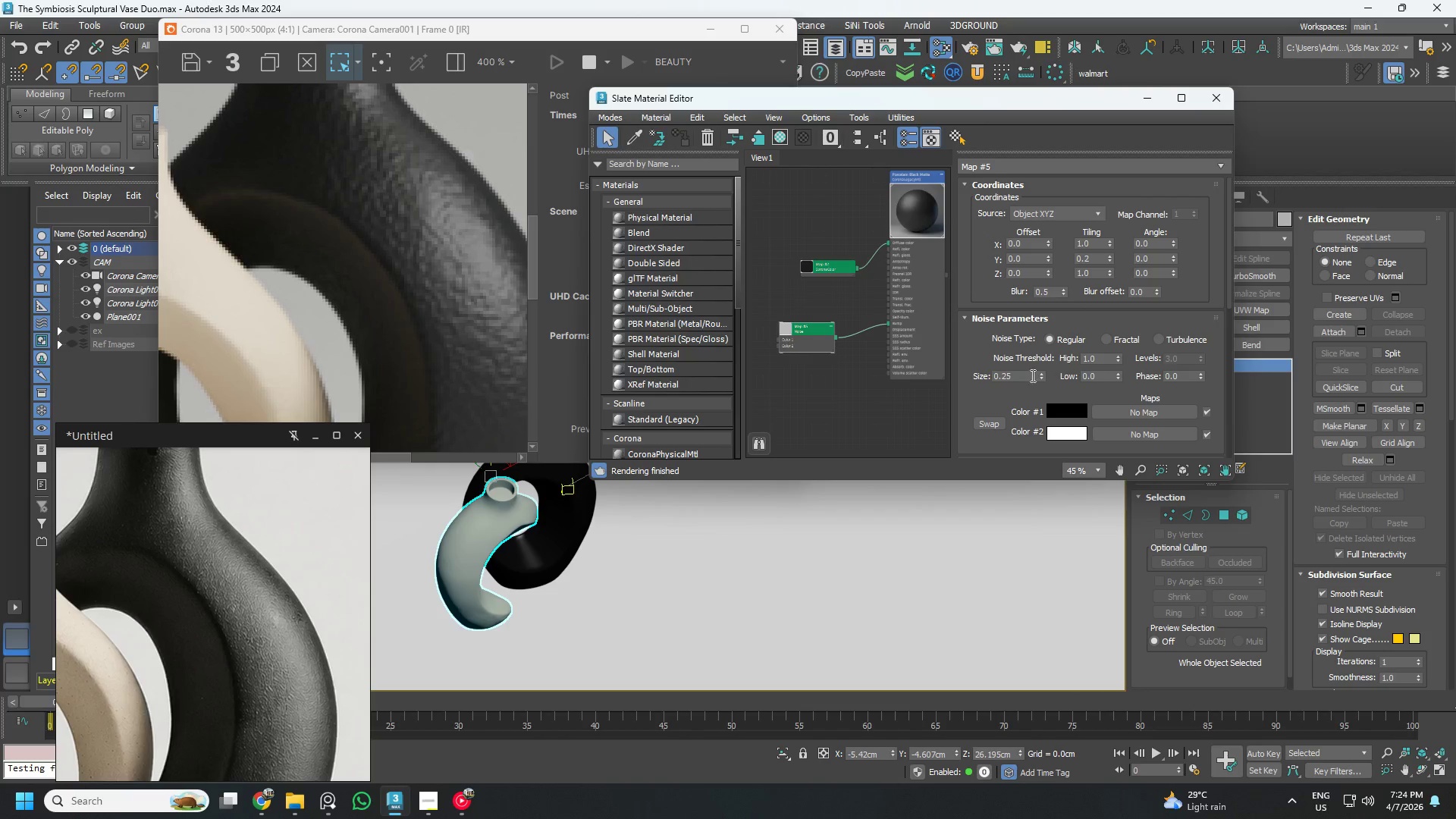 
double_click([1025, 375])
 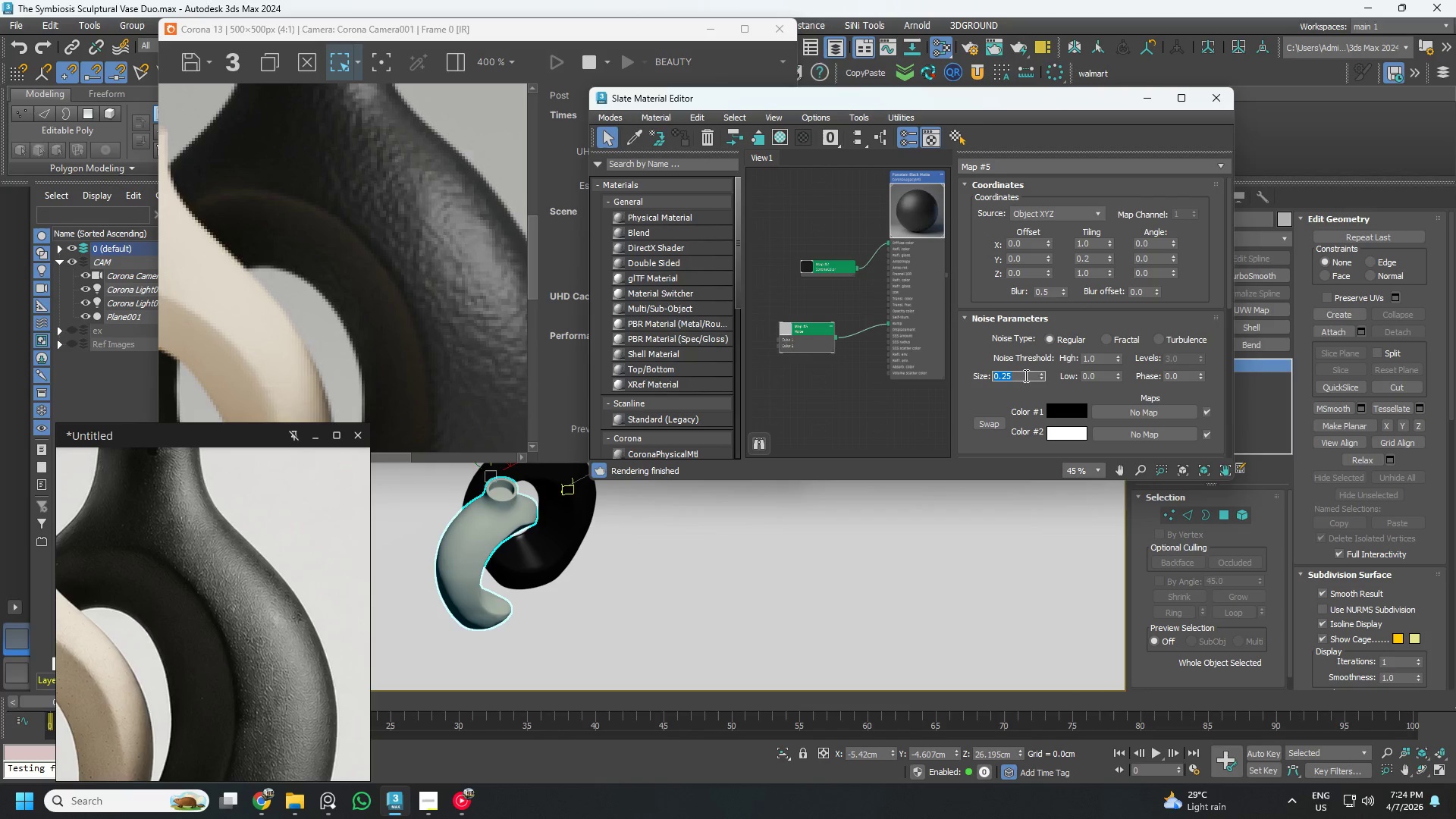 
key(NumpadDecimal)
 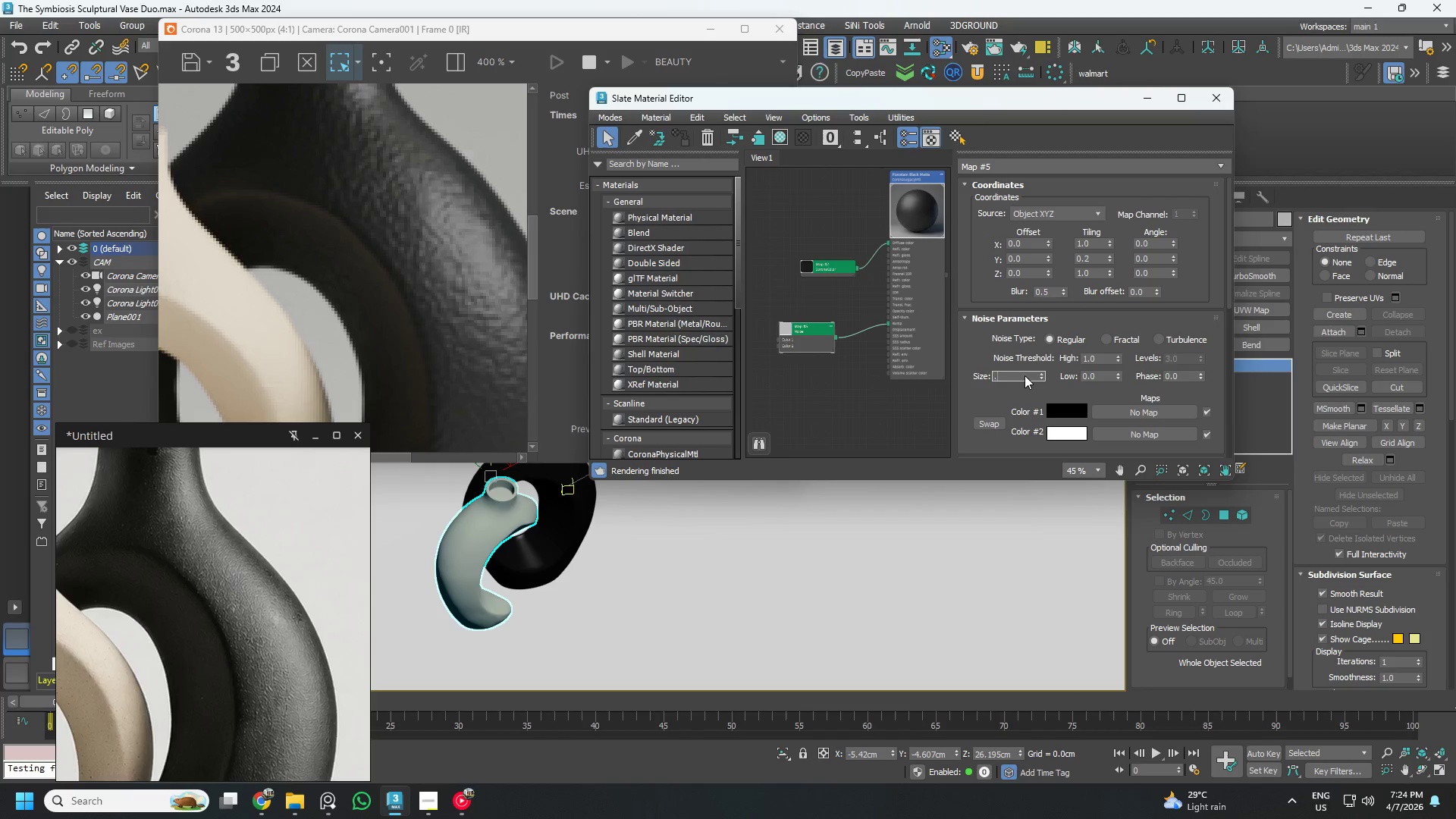 
key(Numpad1)
 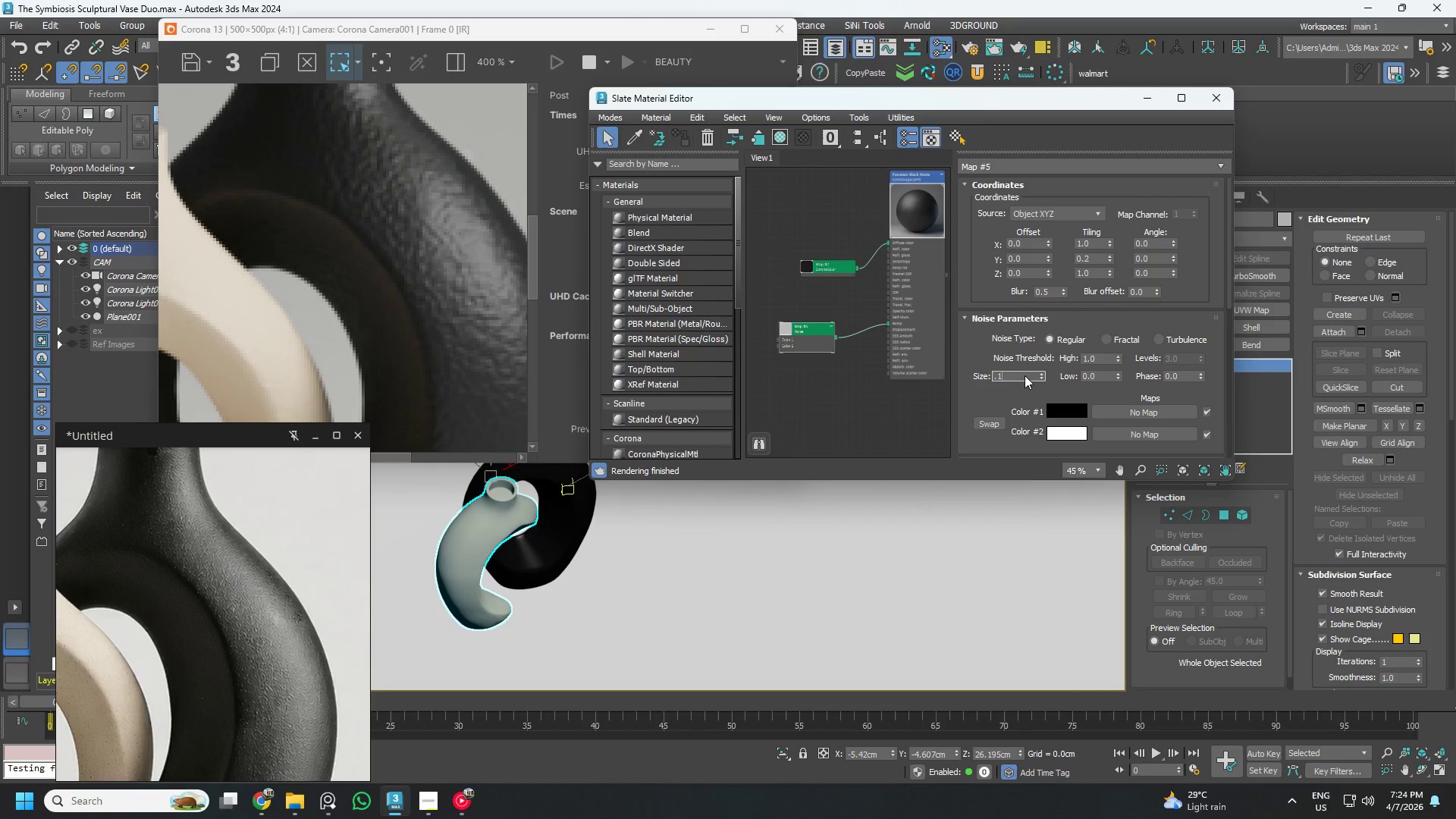 
key(Numpad5)
 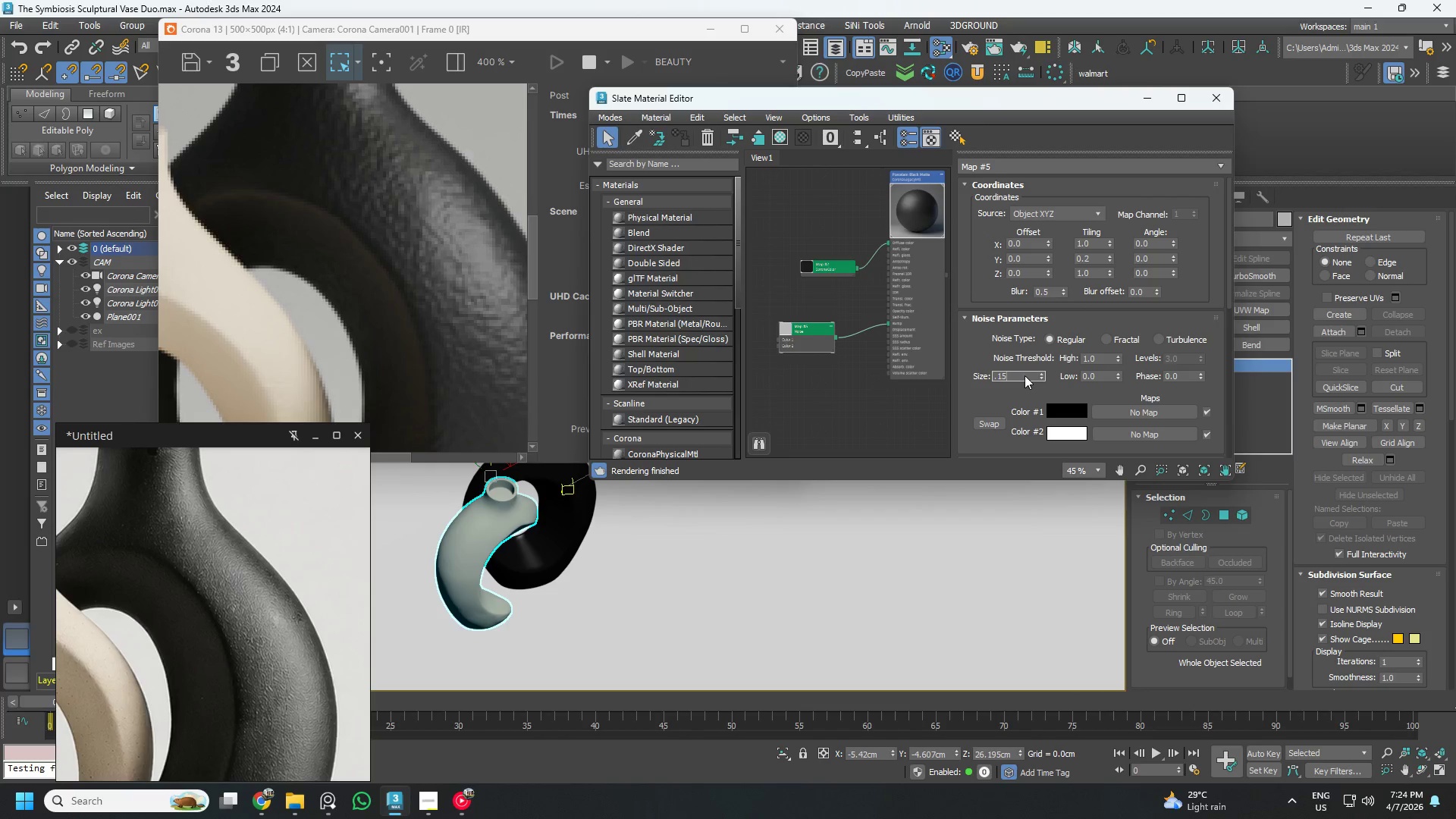 
key(NumpadEnter)
 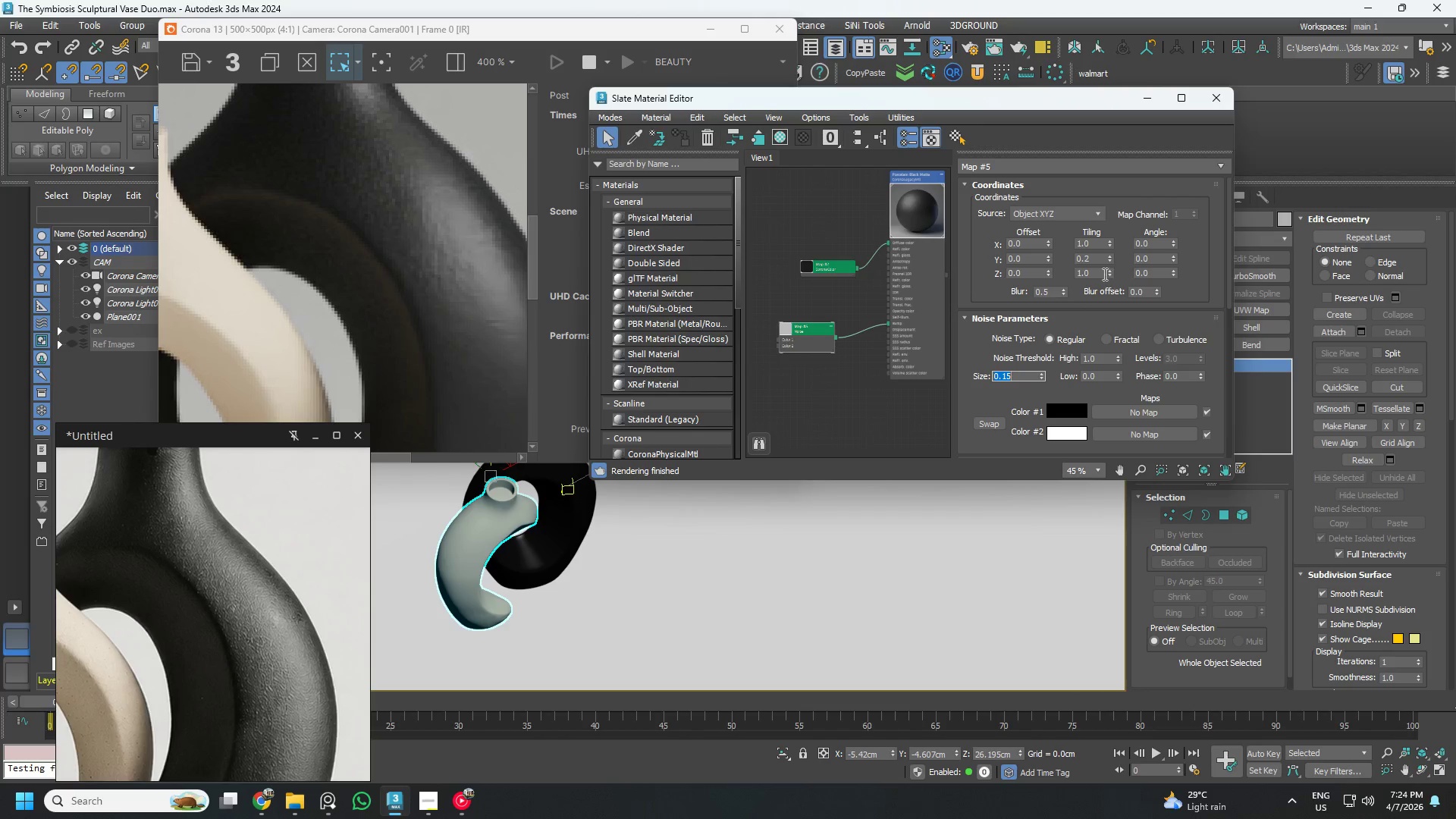 
wait(5.22)
 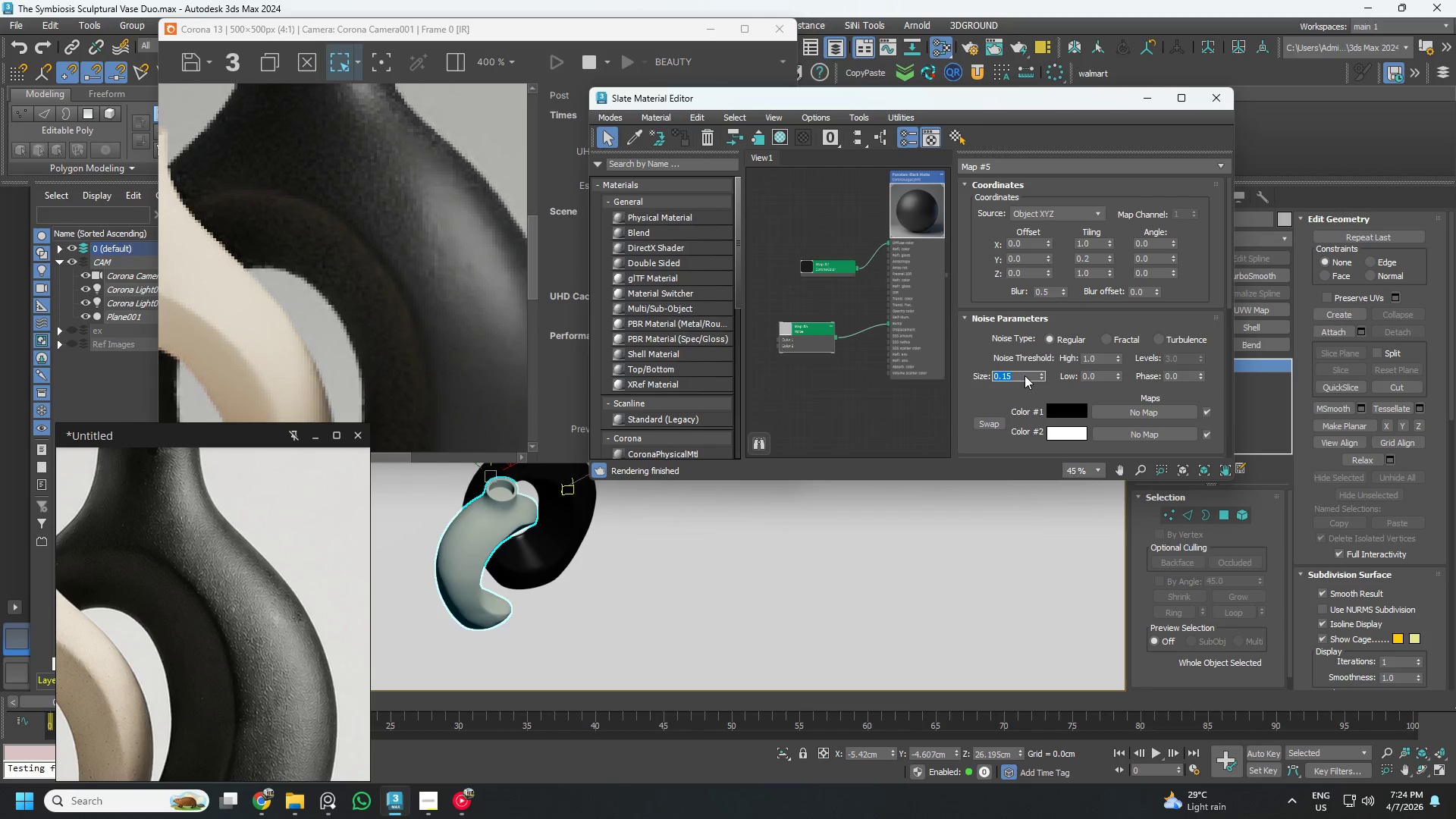 
double_click([1100, 256])
 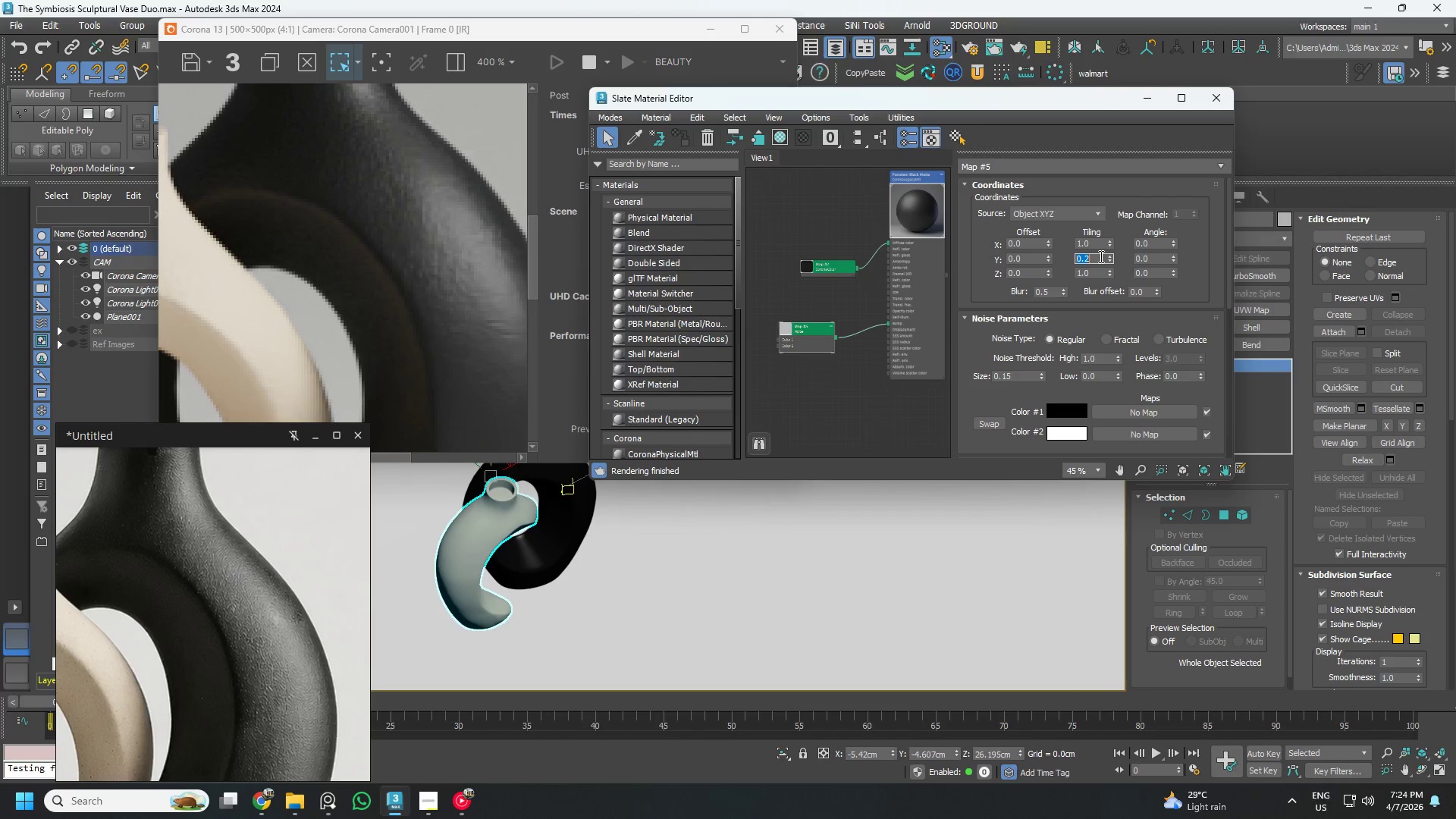 
key(NumpadDecimal)
 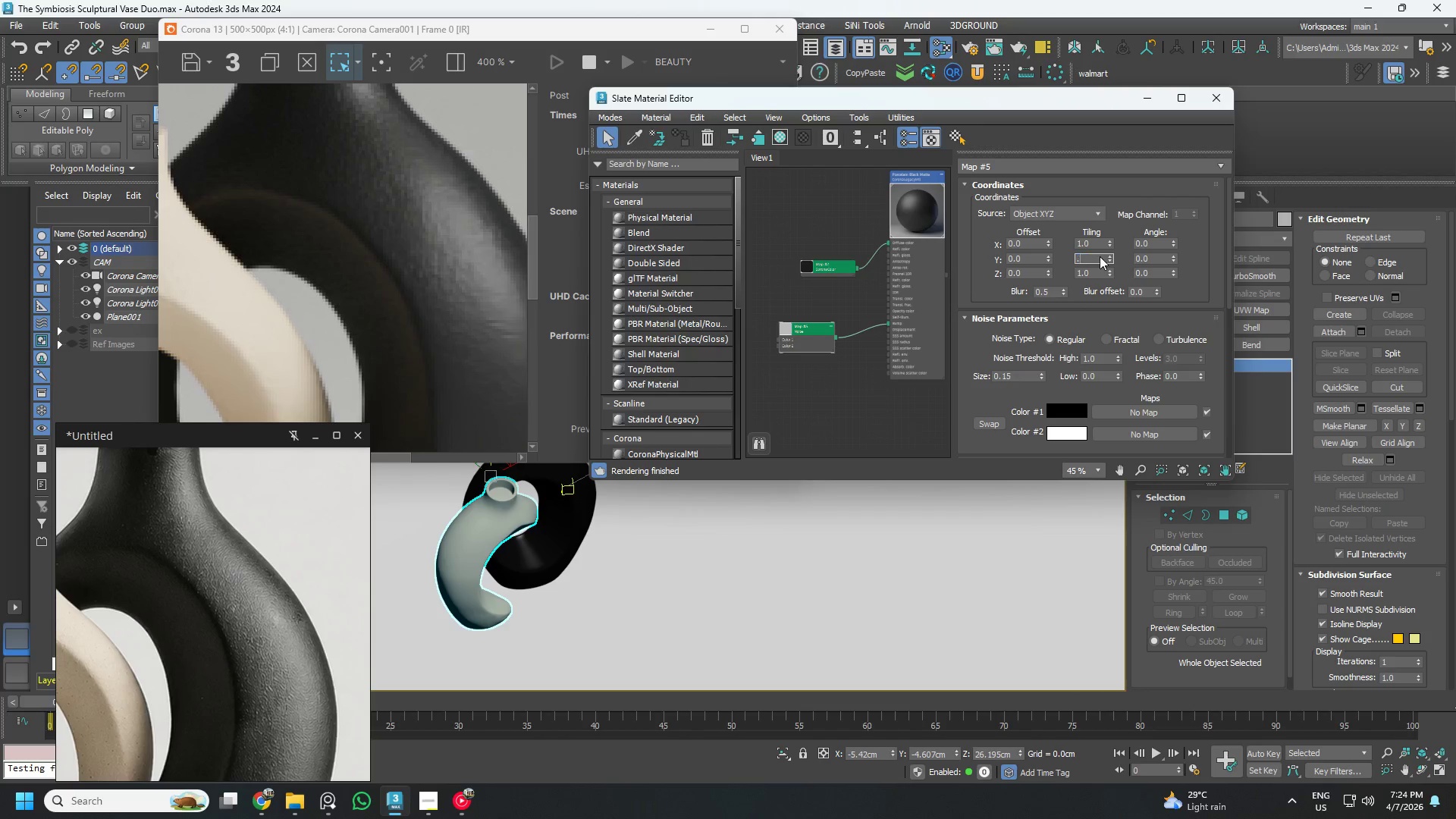 
key(Numpad5)
 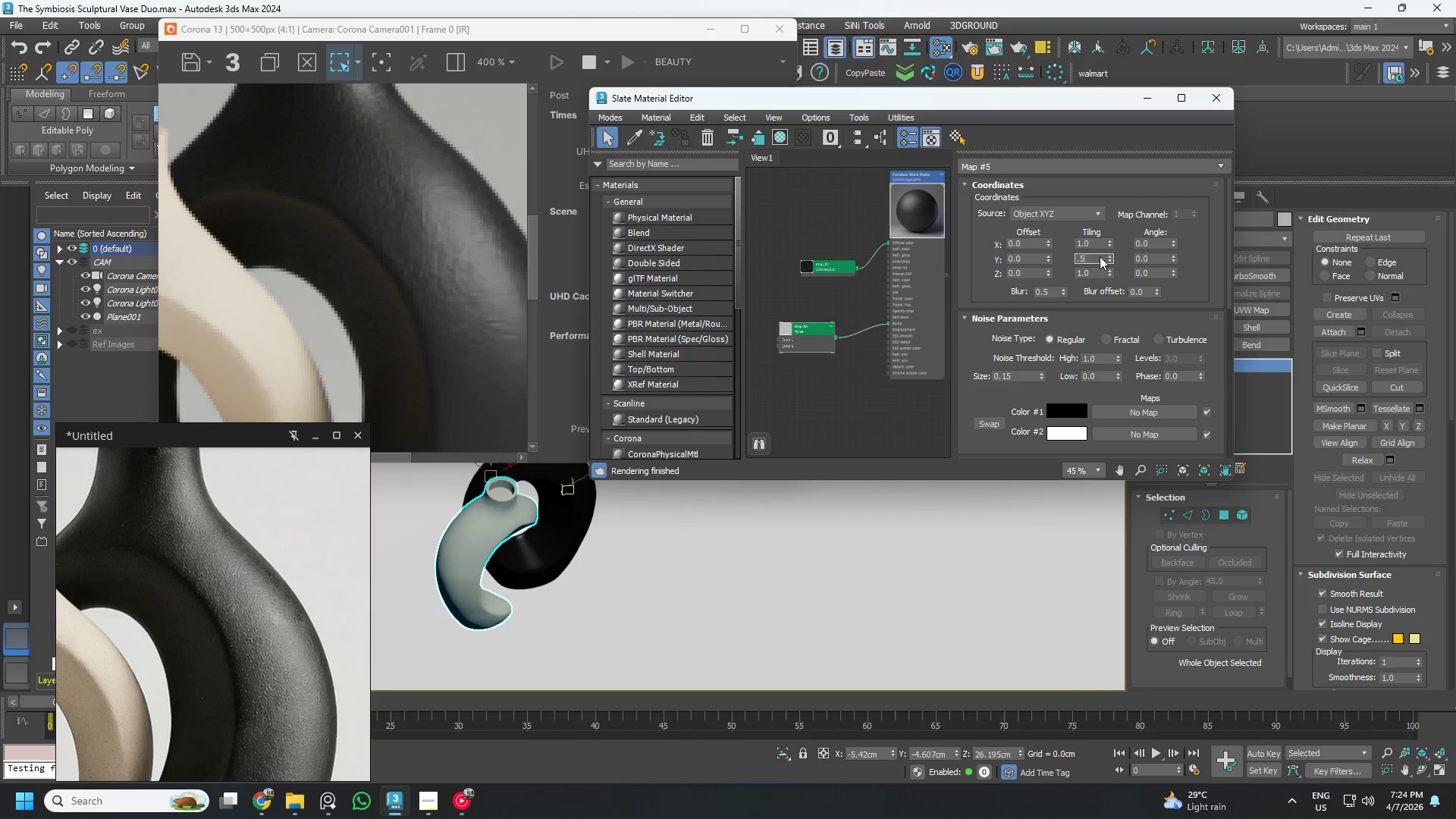 
key(NumpadEnter)
 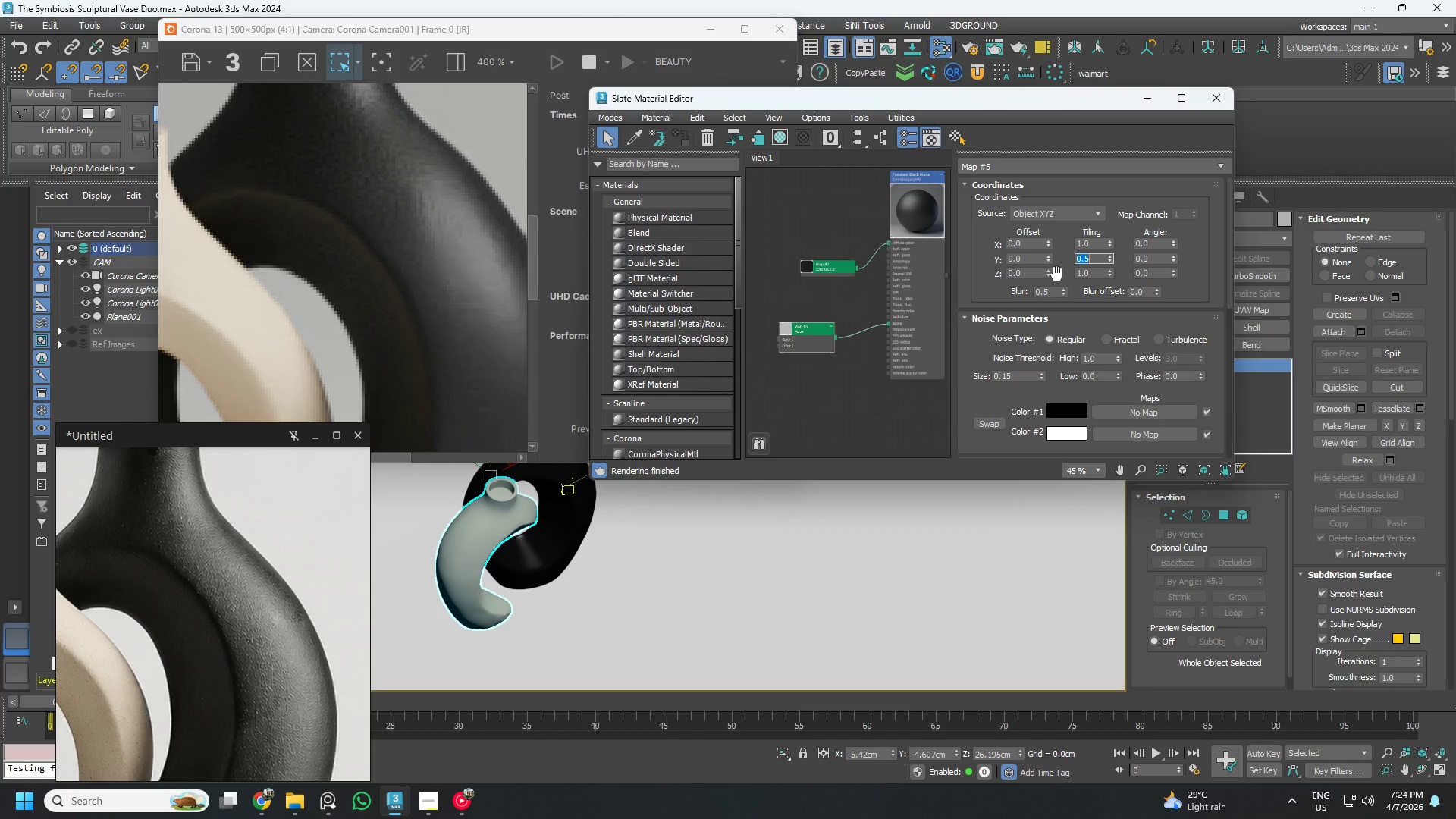 
key(Numpad1)
 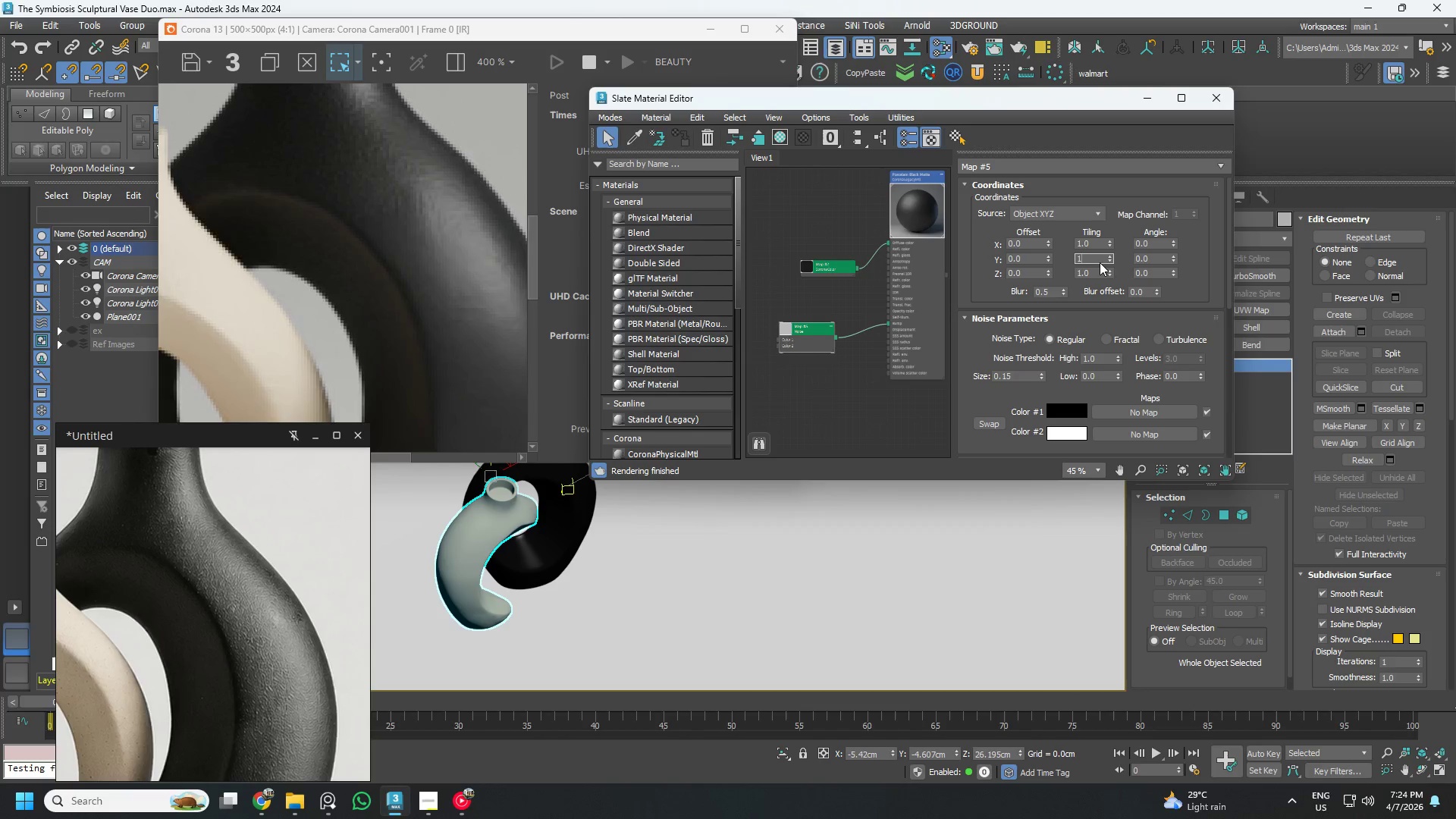 
key(NumpadEnter)
 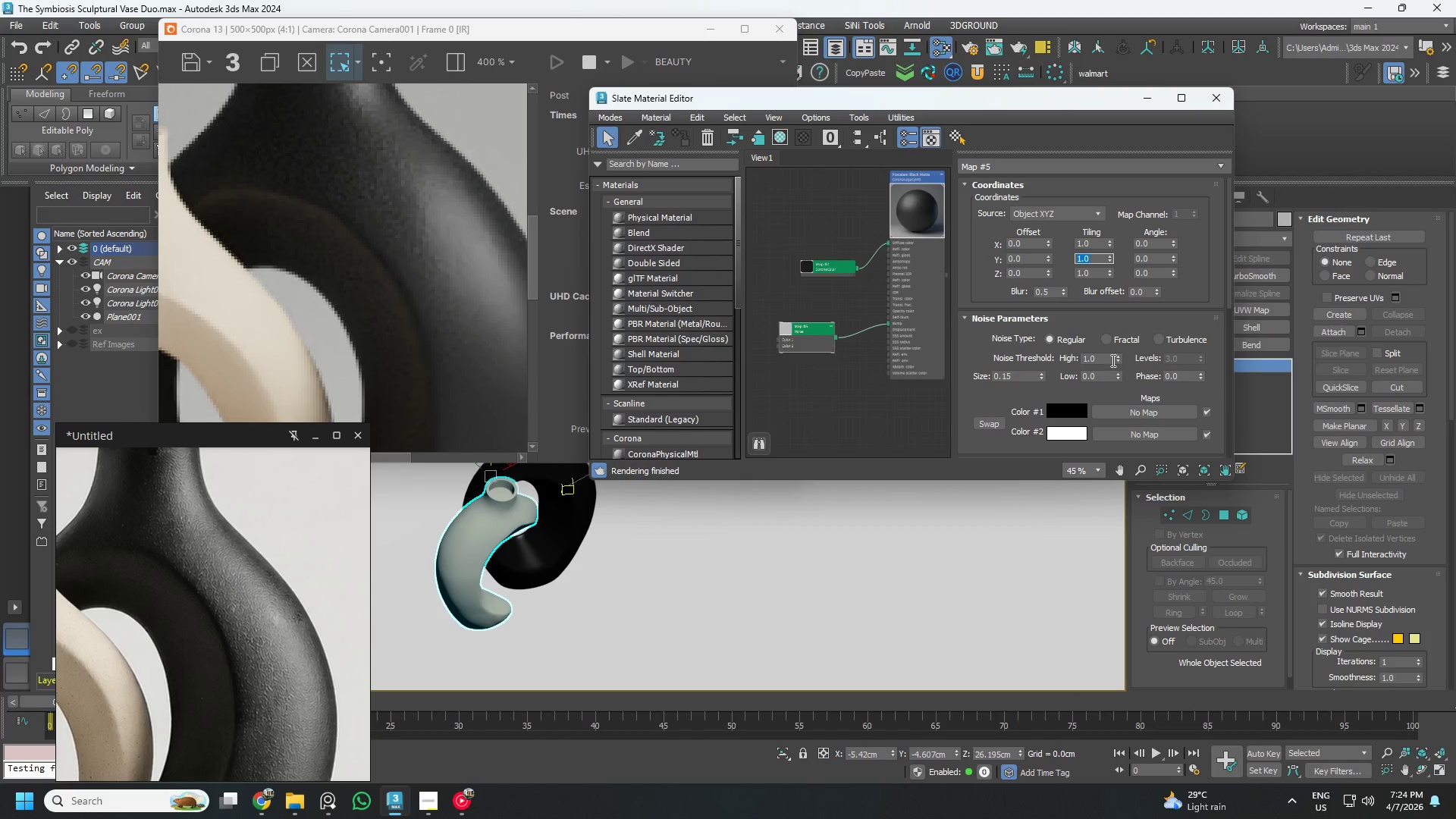 
left_click([1109, 342])
 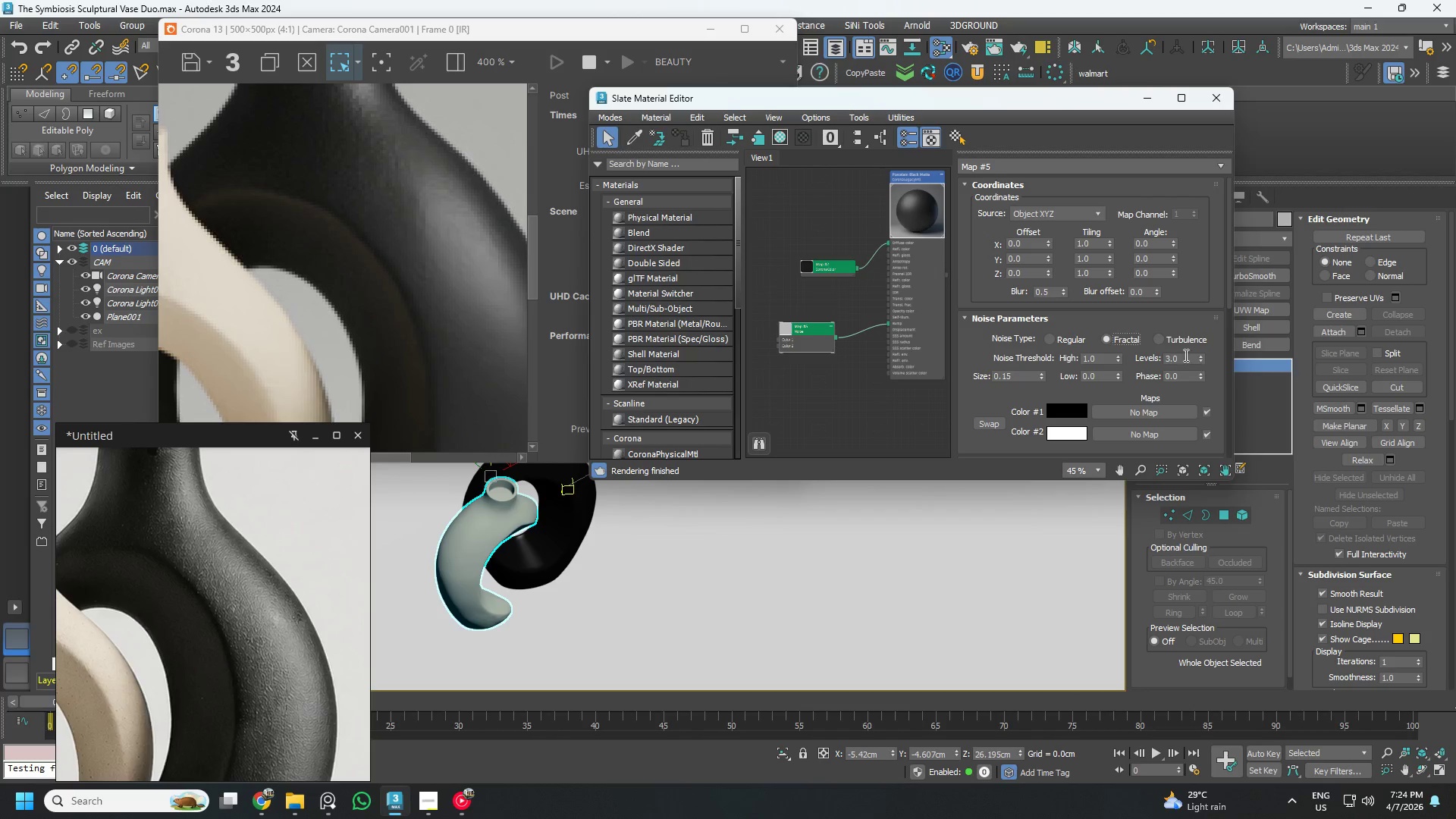 
wait(7.53)
 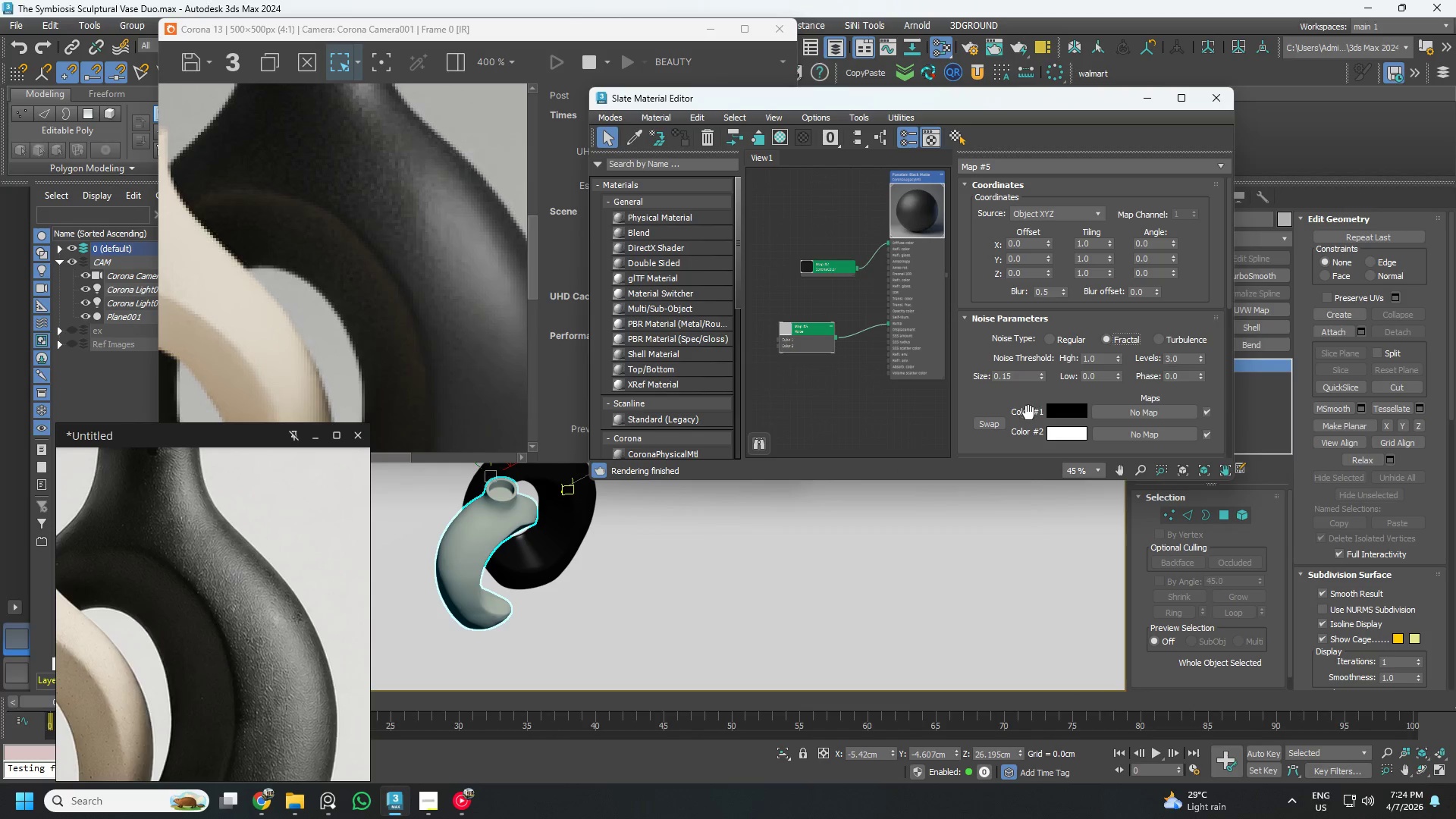 
double_click([1056, 290])
 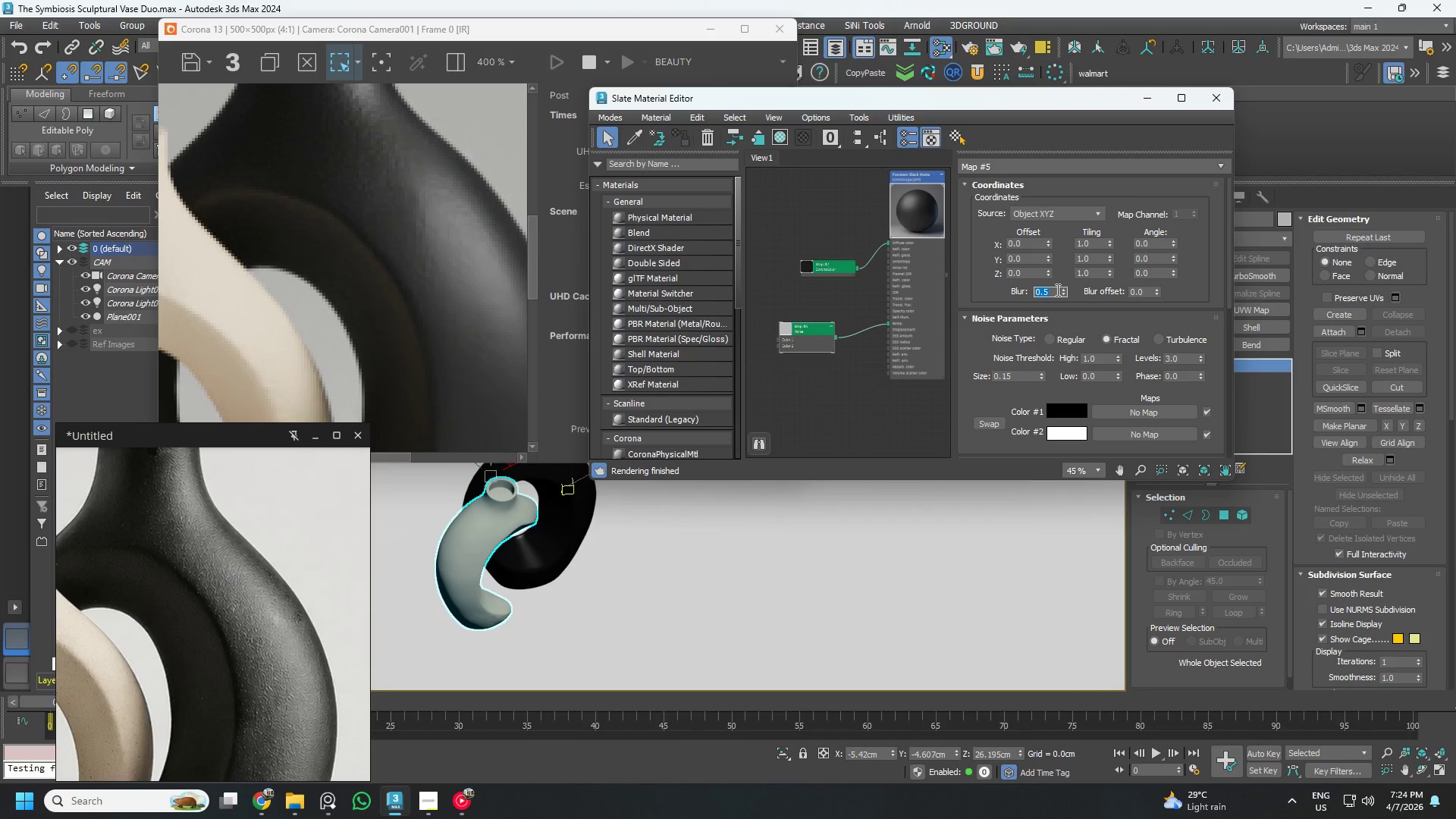 
key(Numpad1)
 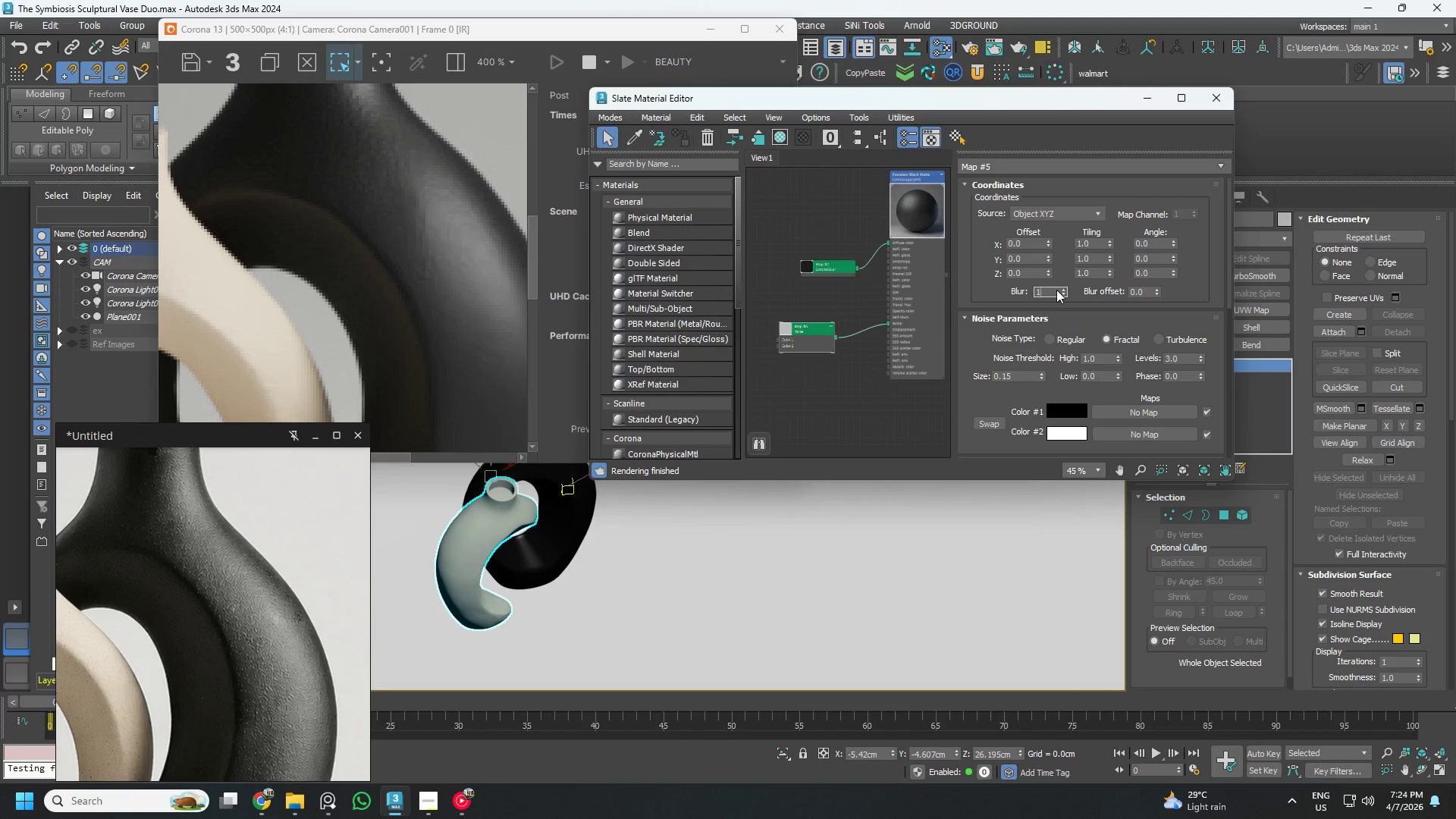 
key(NumpadEnter)
 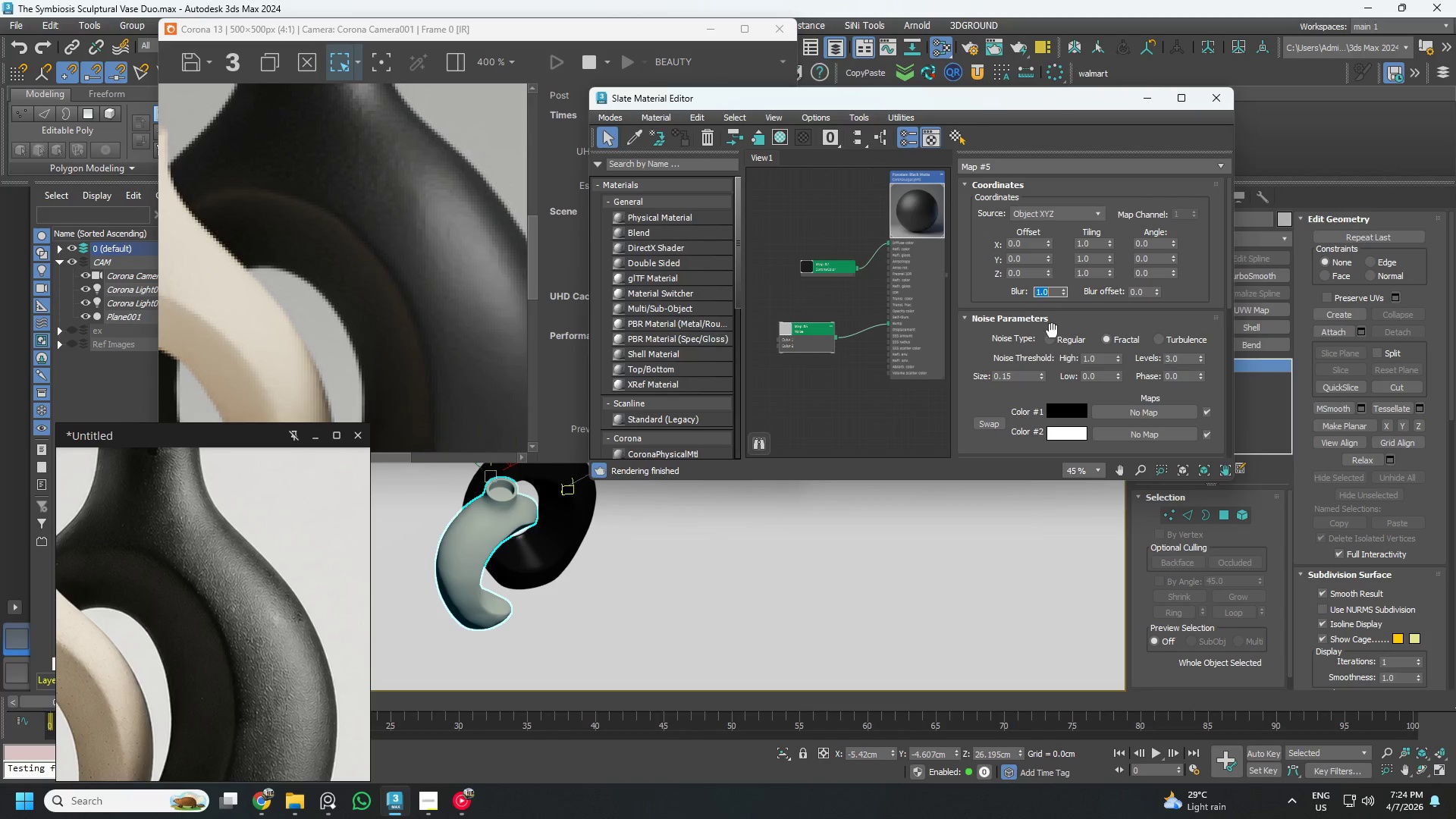 
wait(7.39)
 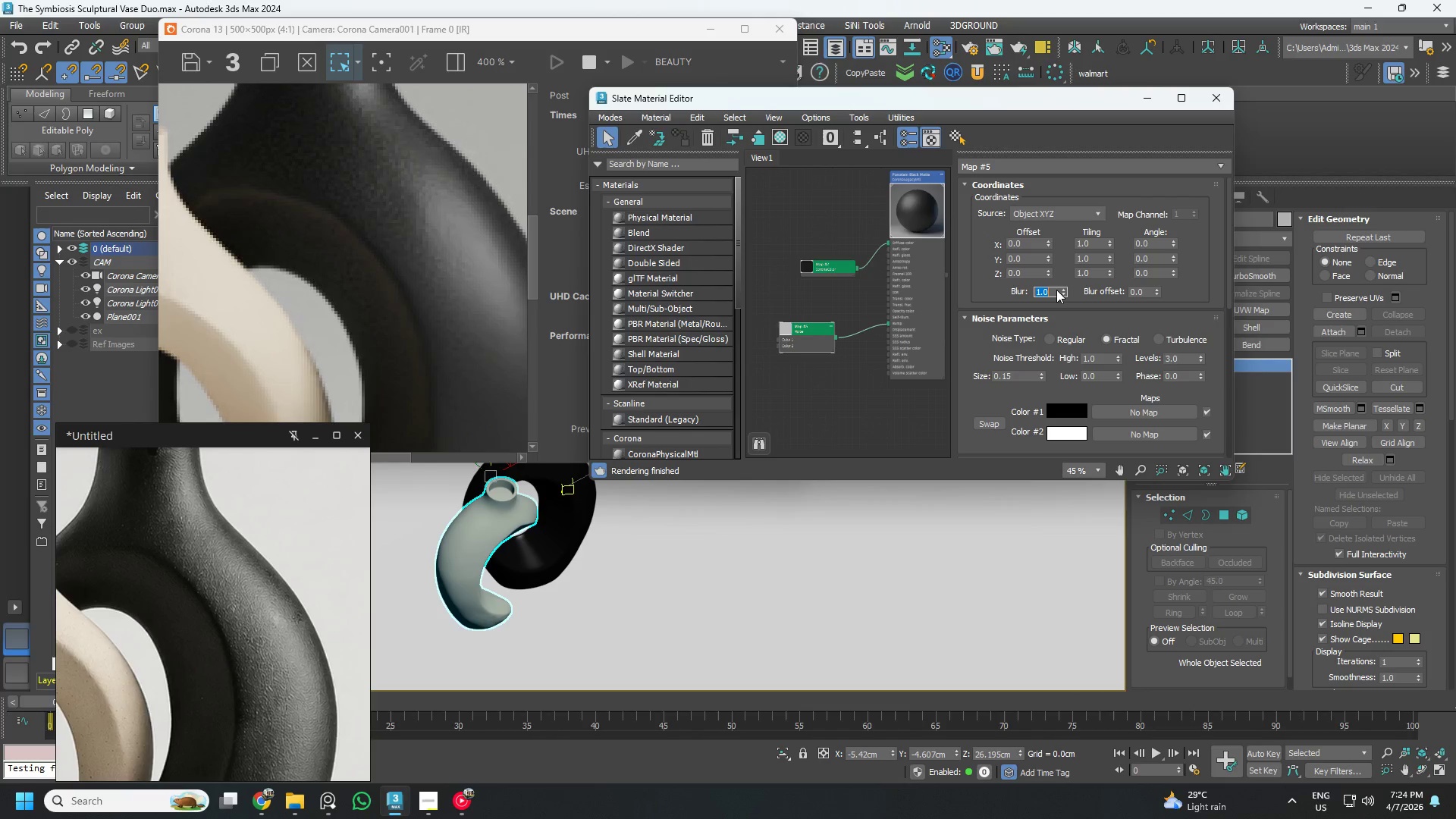 
double_click([1025, 374])
 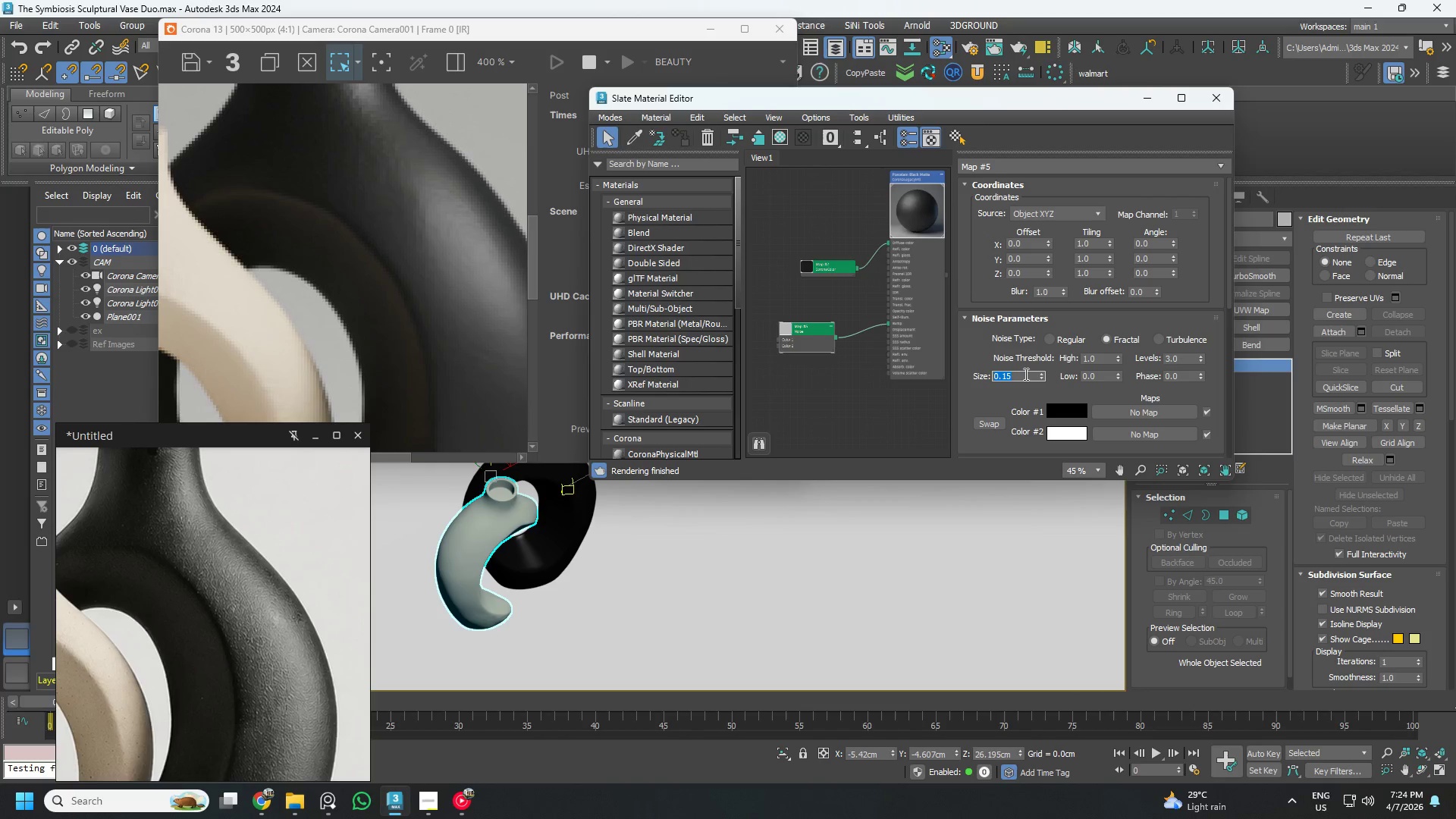 
wait(6.7)
 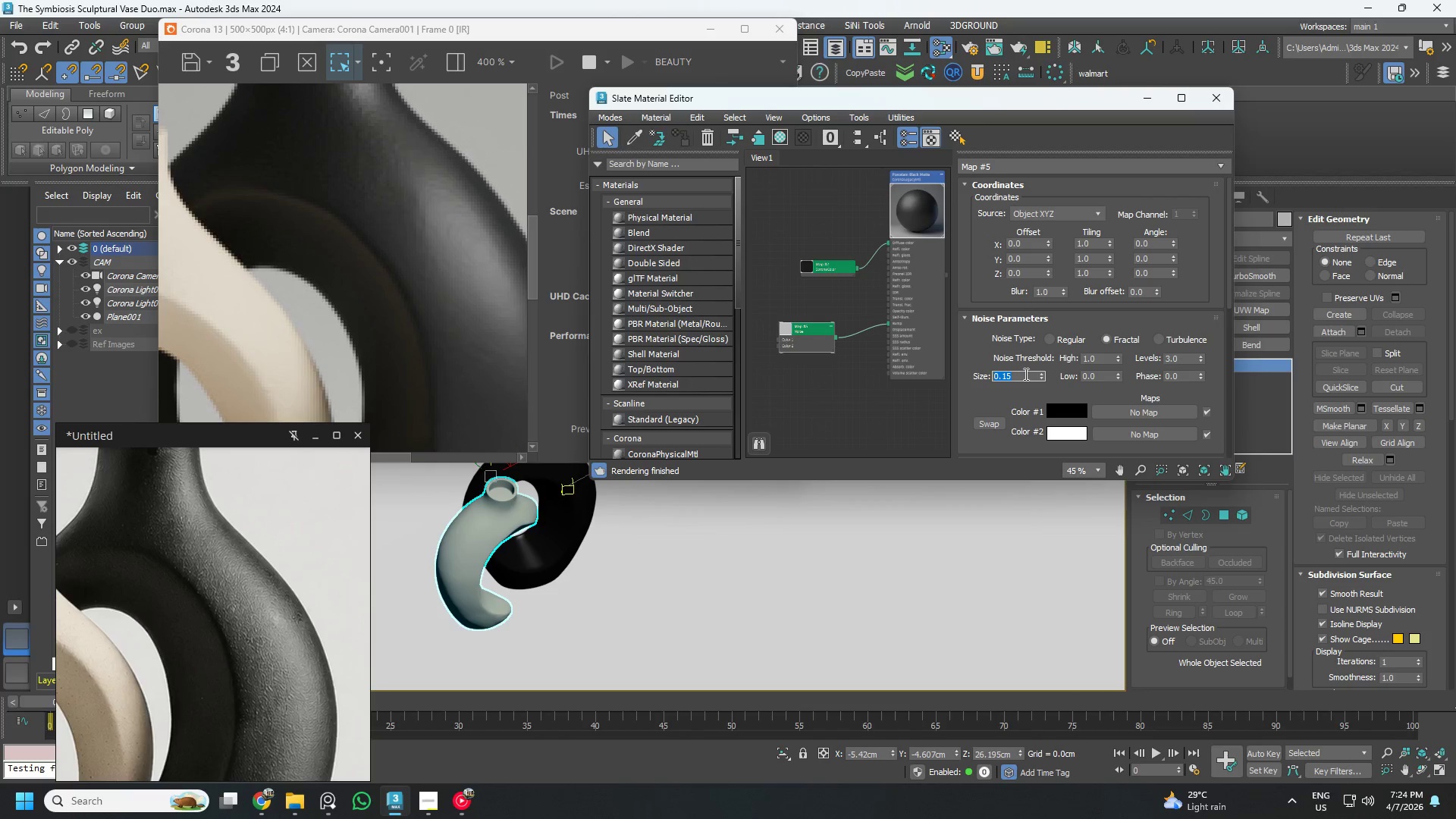 
key(NumpadDecimal)
 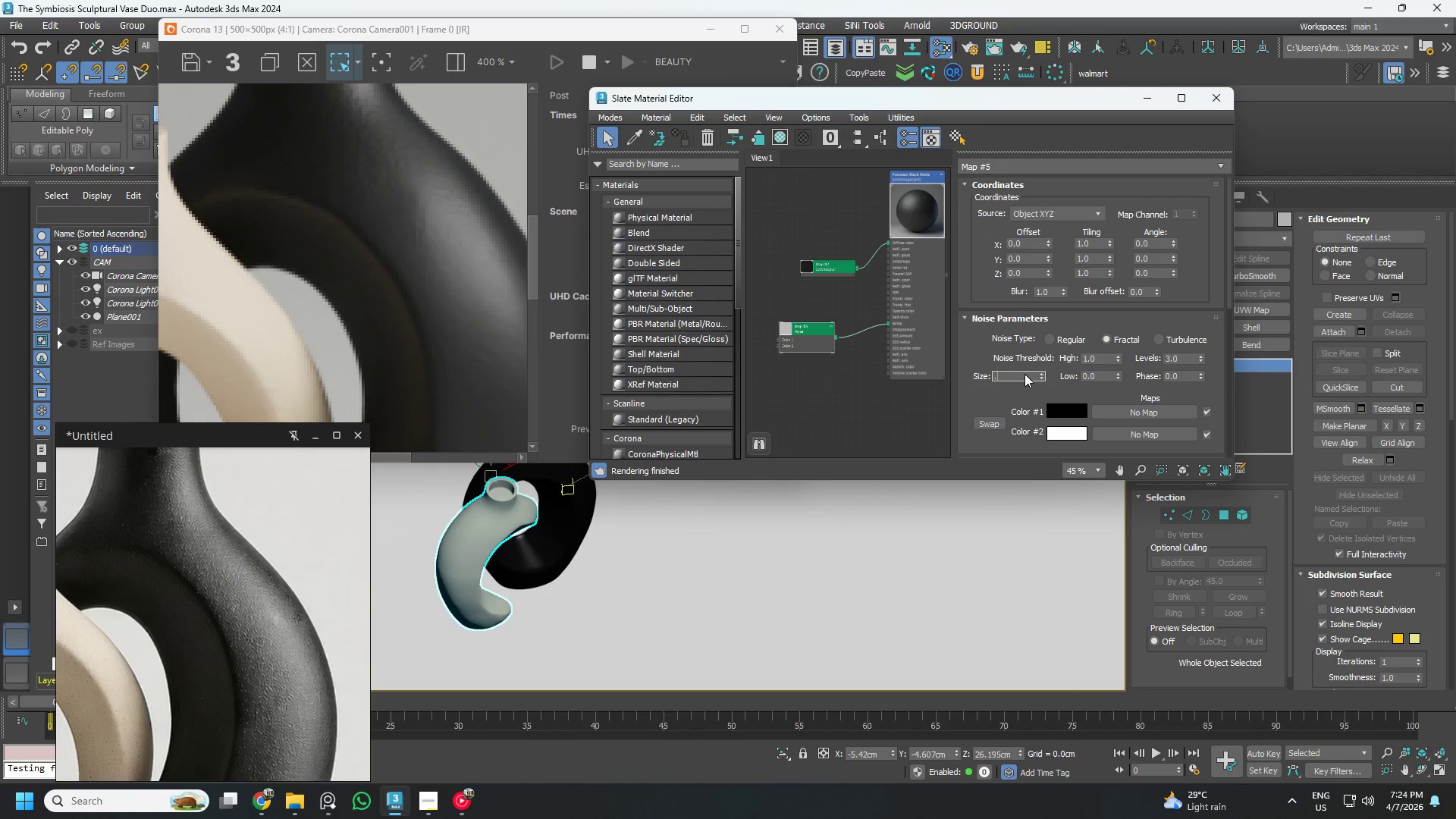 
key(Numpad2)
 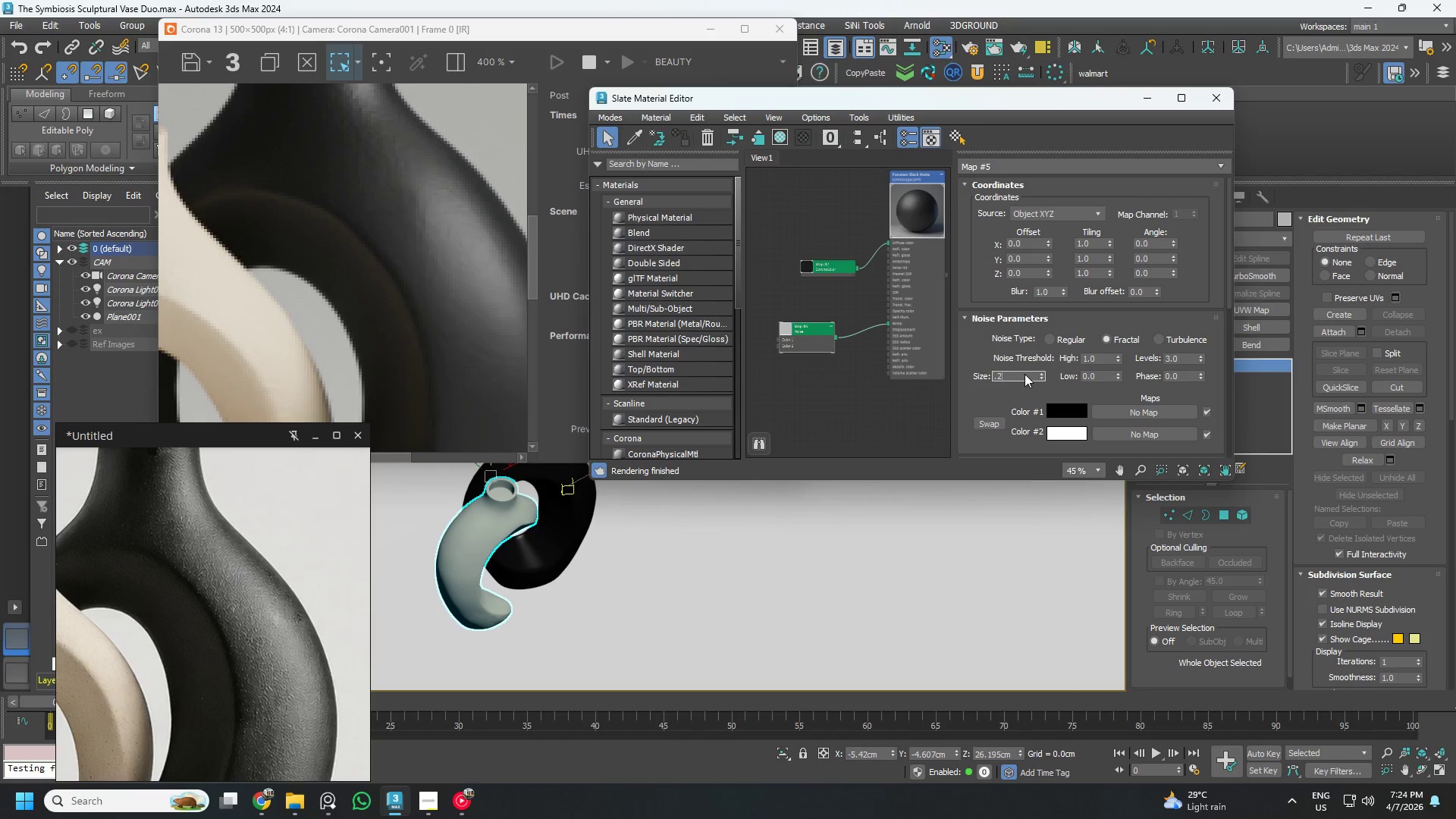 
key(NumpadEnter)
 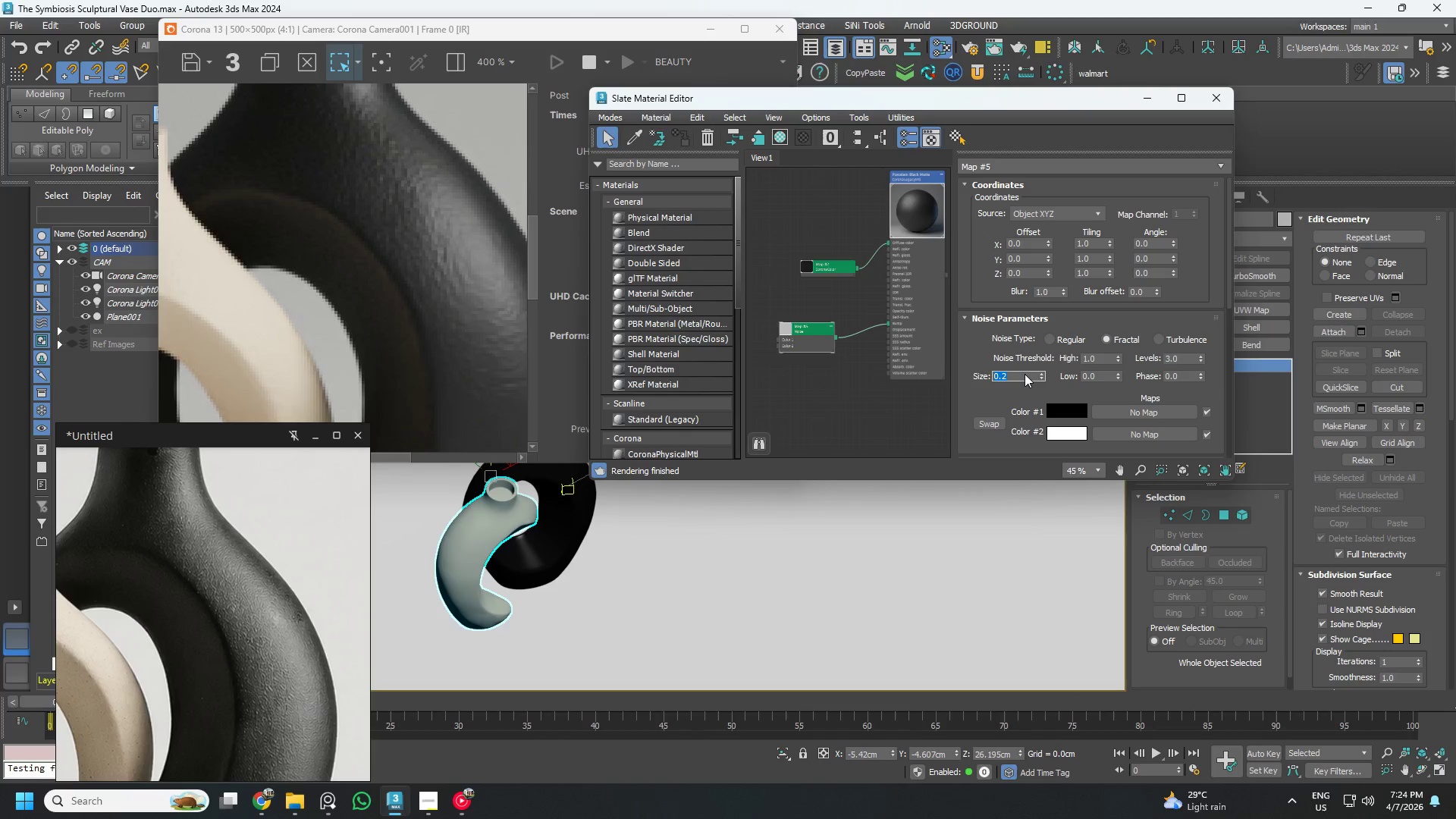 
wait(9.59)
 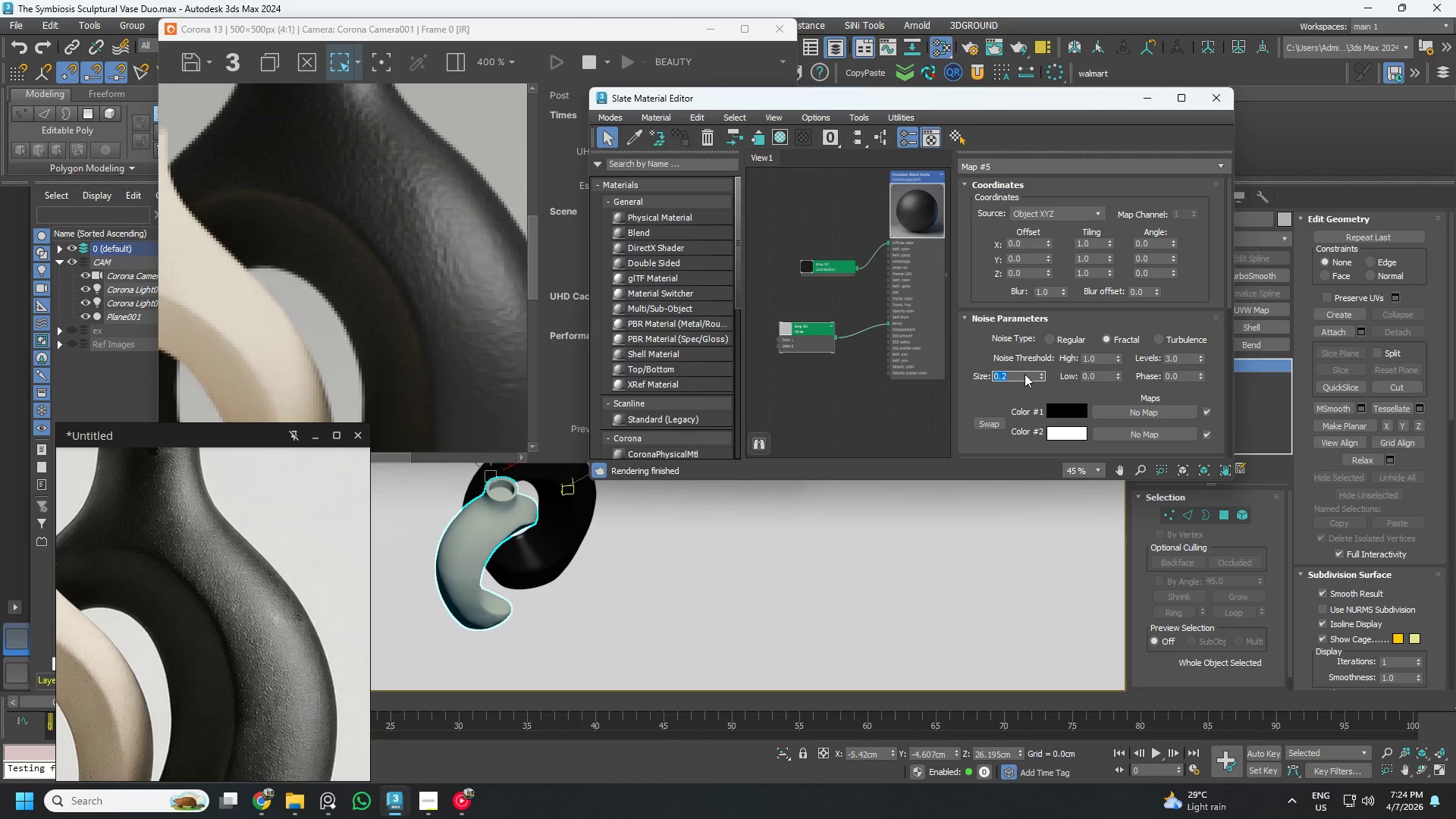 
double_click([1097, 262])
 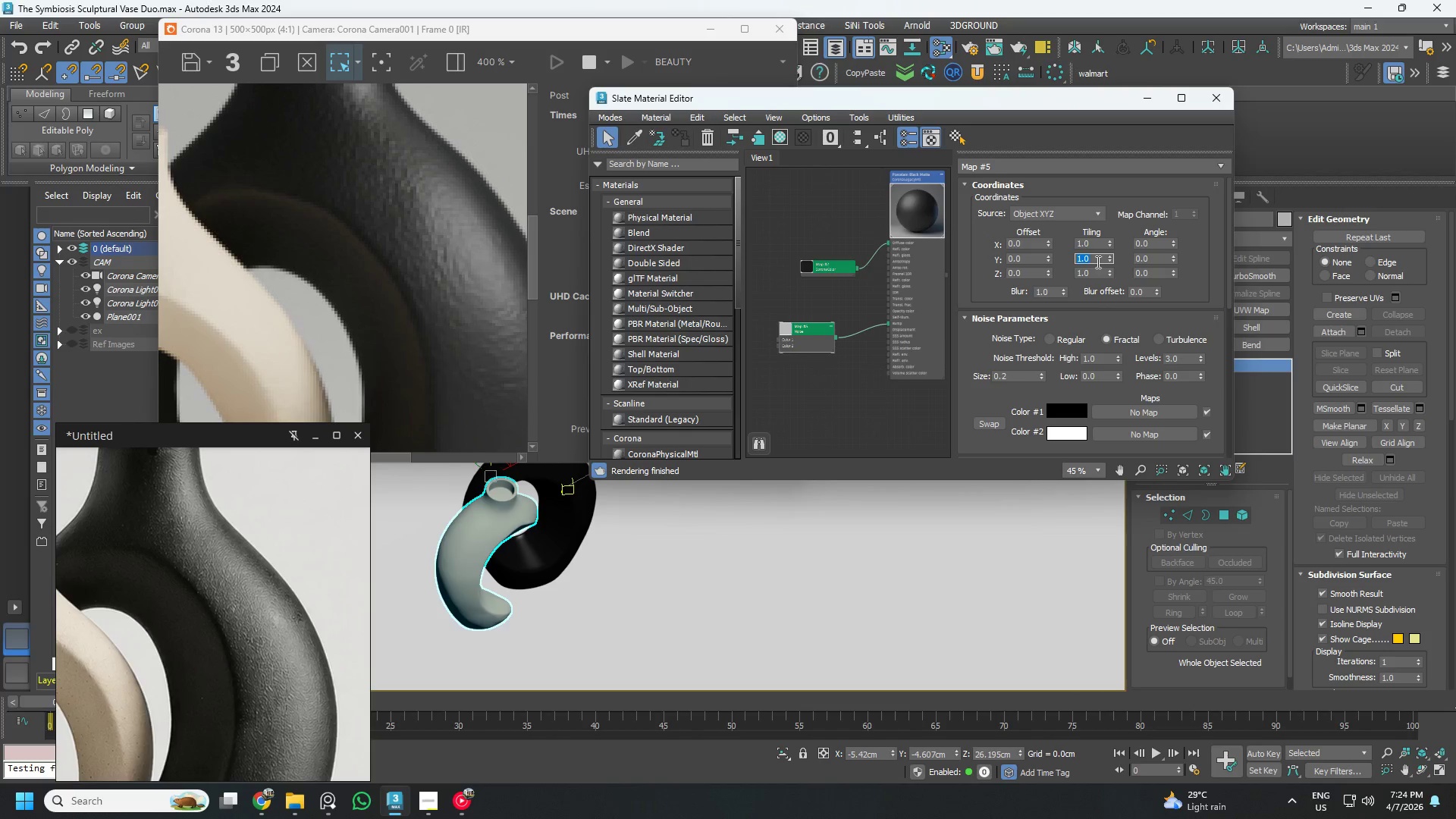 
key(NumpadDecimal)
 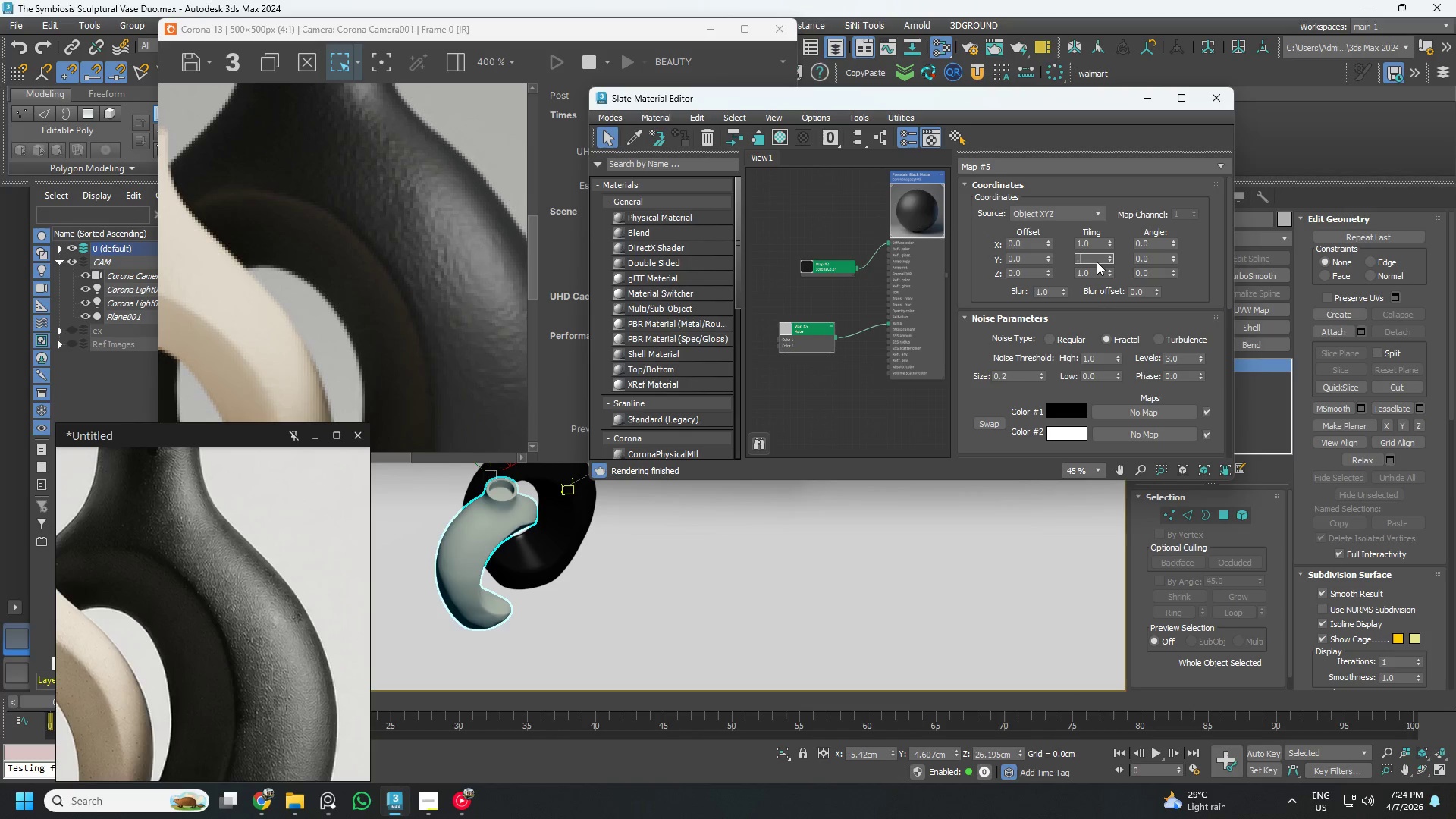 
key(Numpad5)
 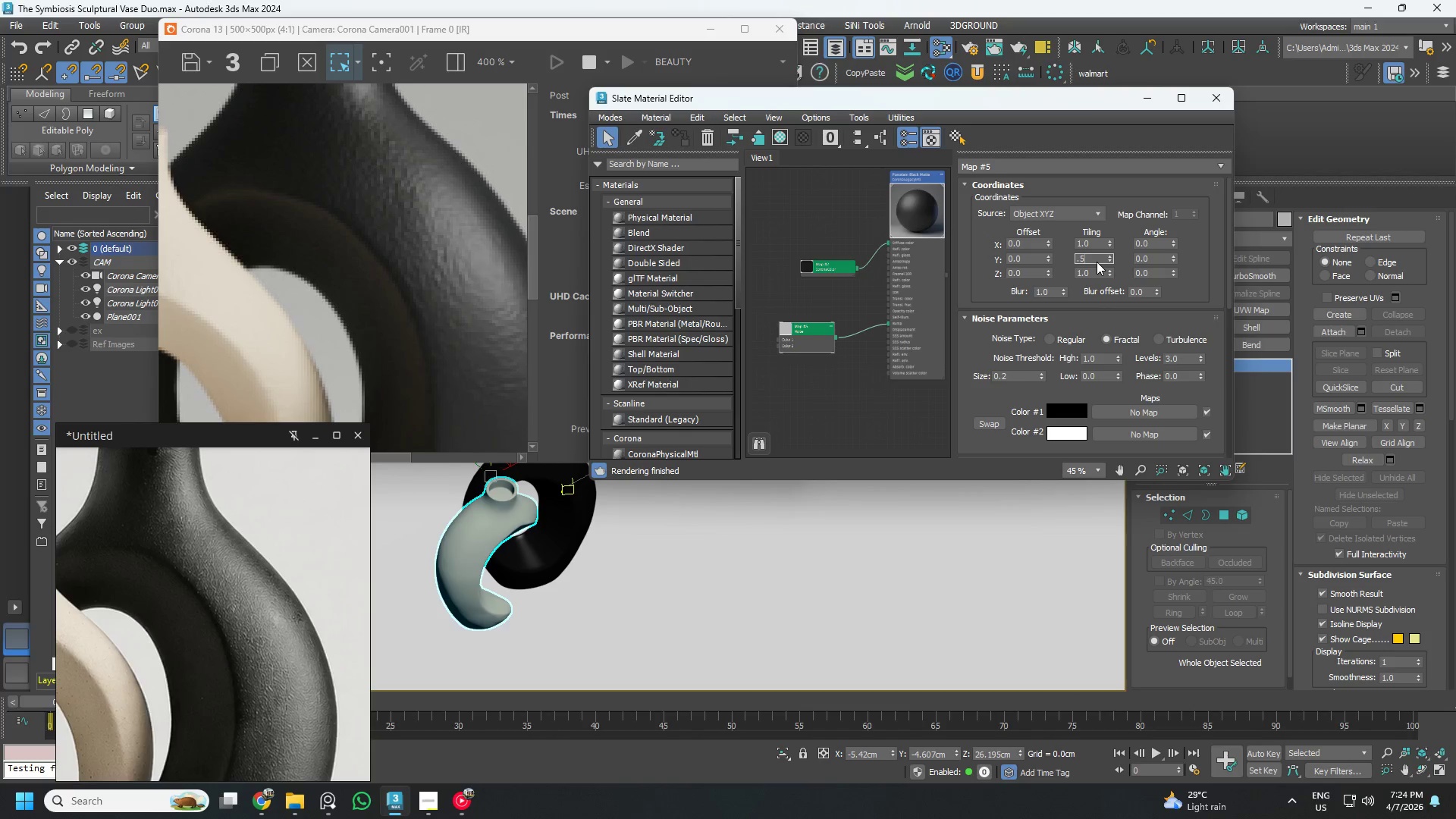 
key(NumpadEnter)
 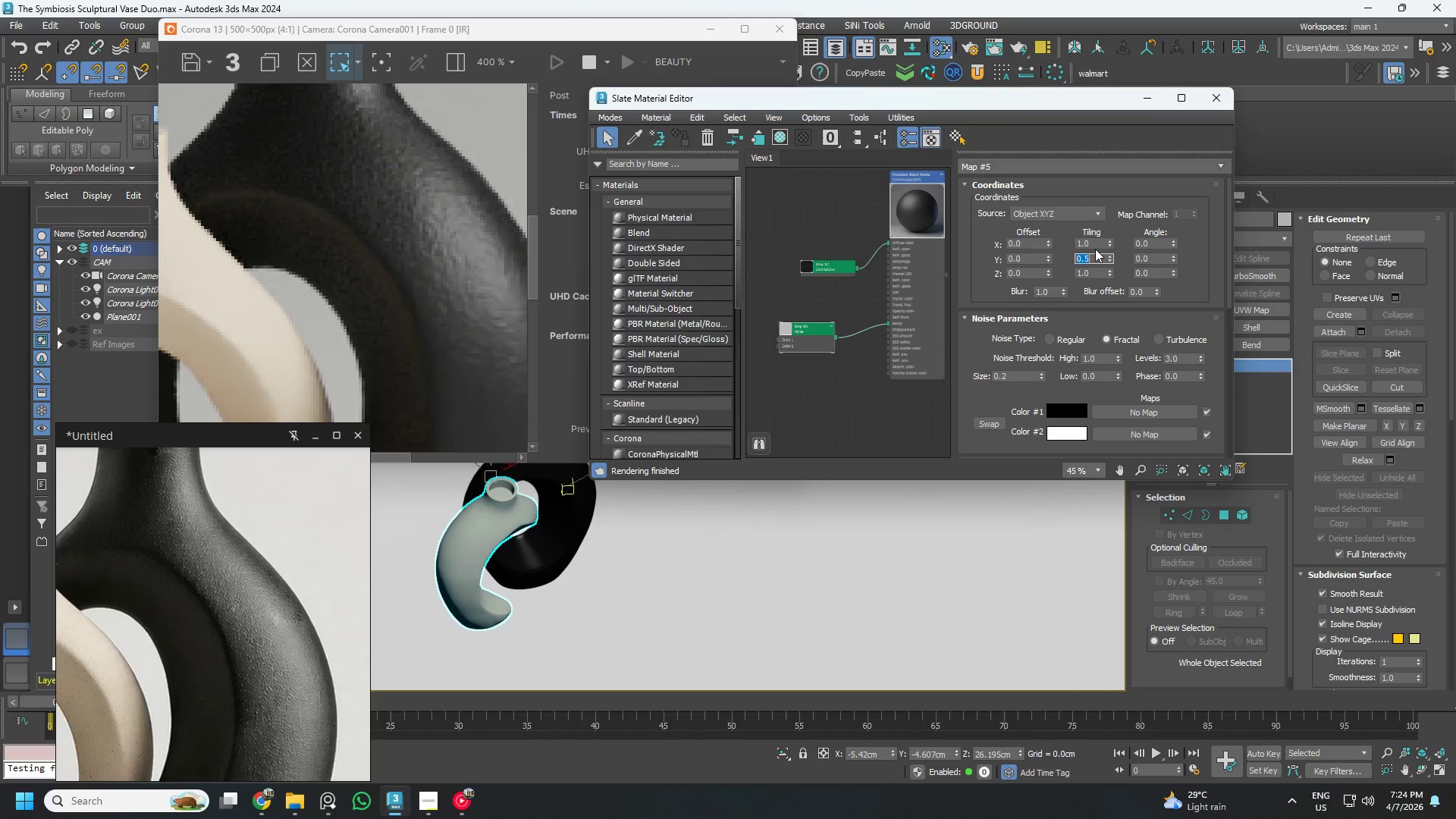 
double_click([1095, 242])
 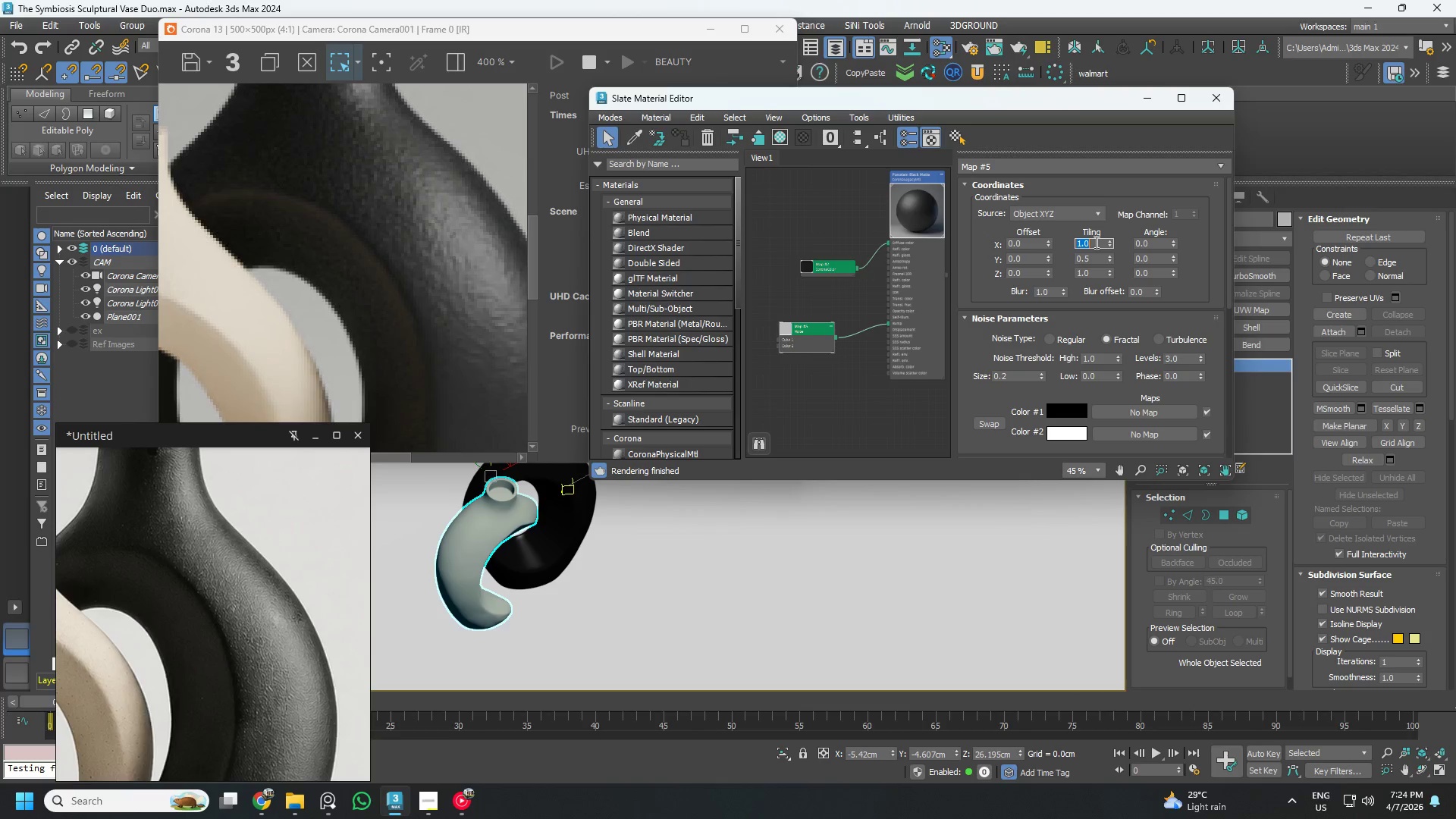 
key(NumpadDecimal)
 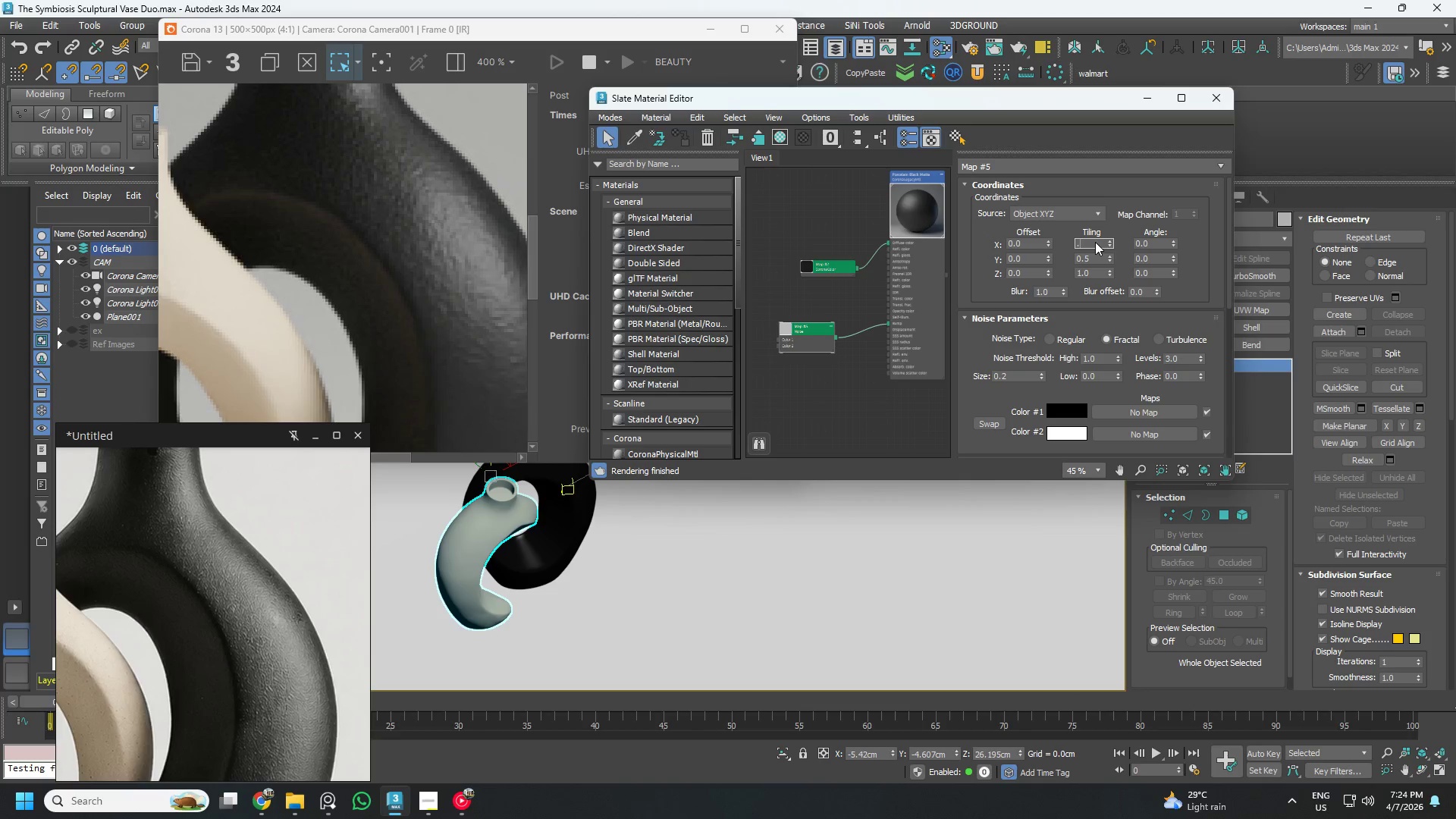 
key(Numpad5)
 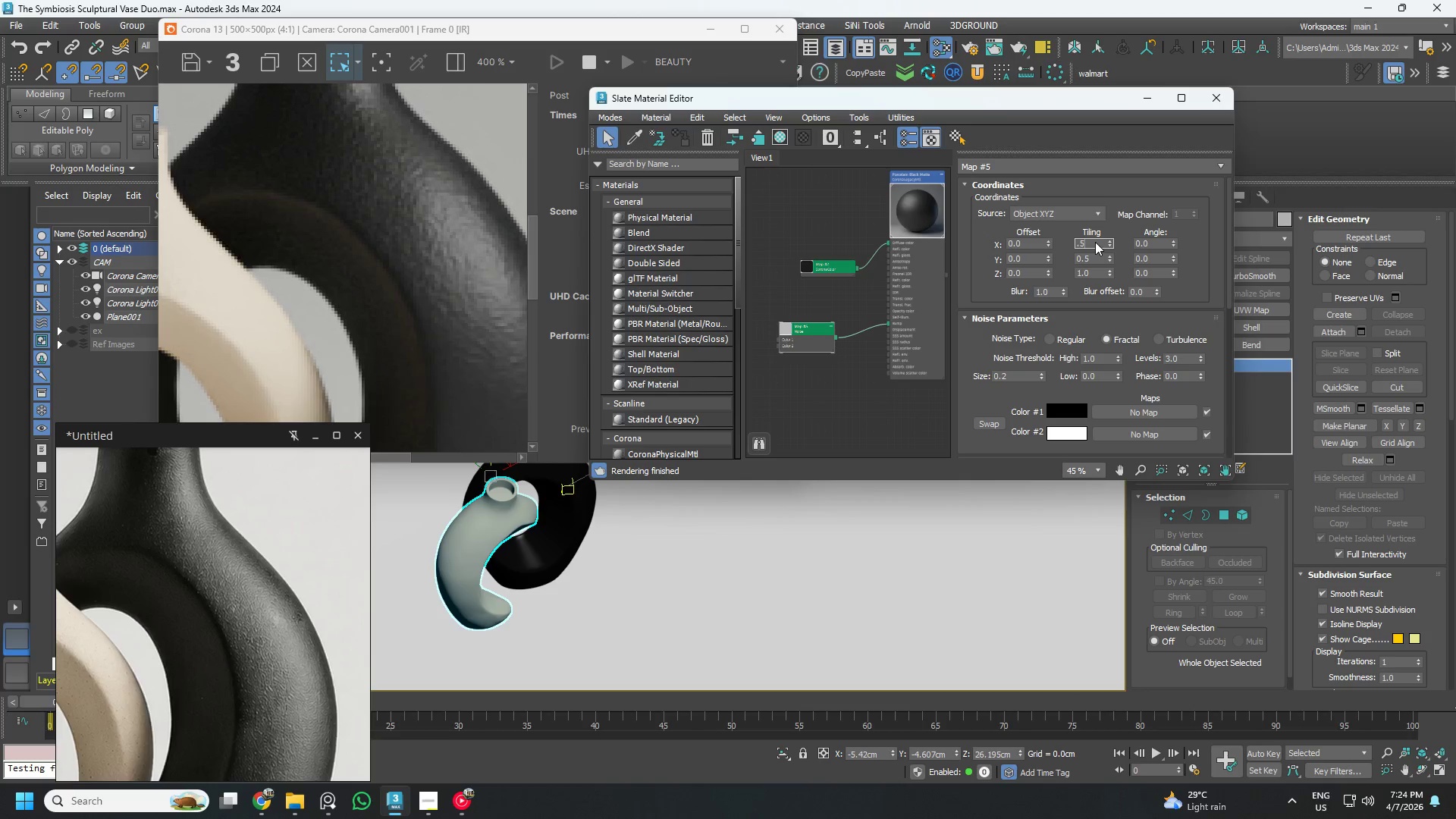 
key(NumpadEnter)
 